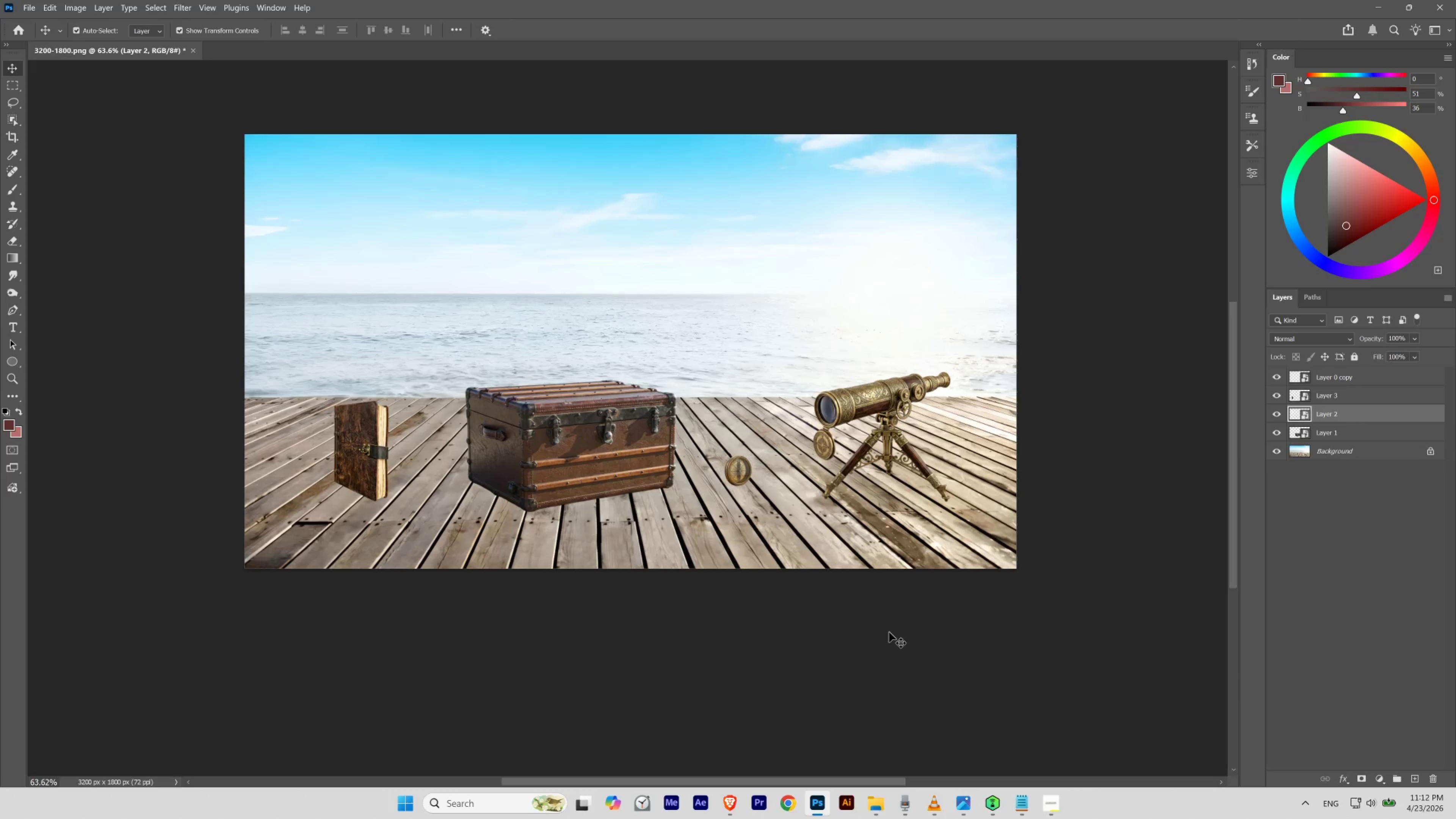 
key(Shift+ArrowLeft)
 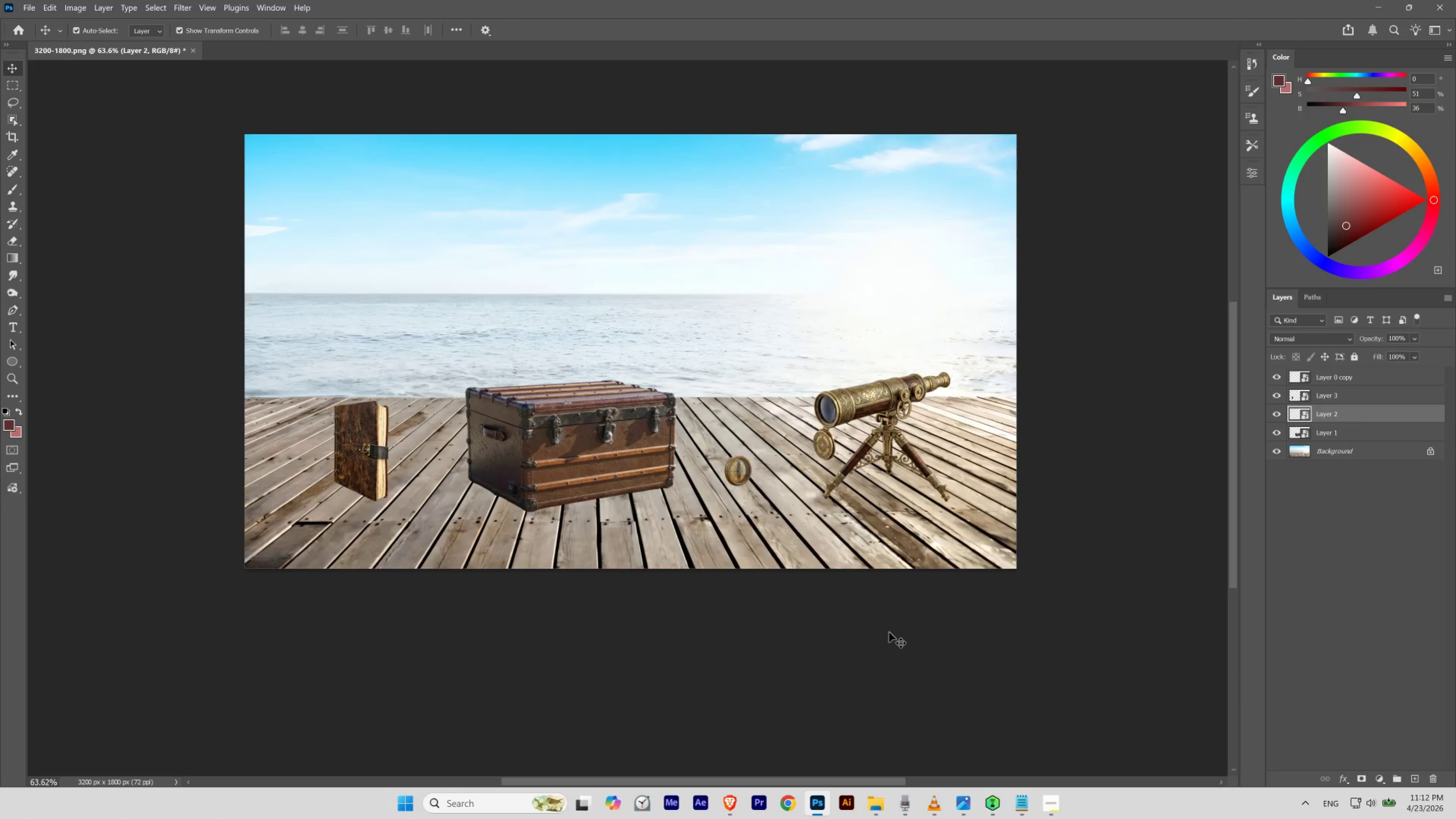 
key(Shift+ArrowLeft)
 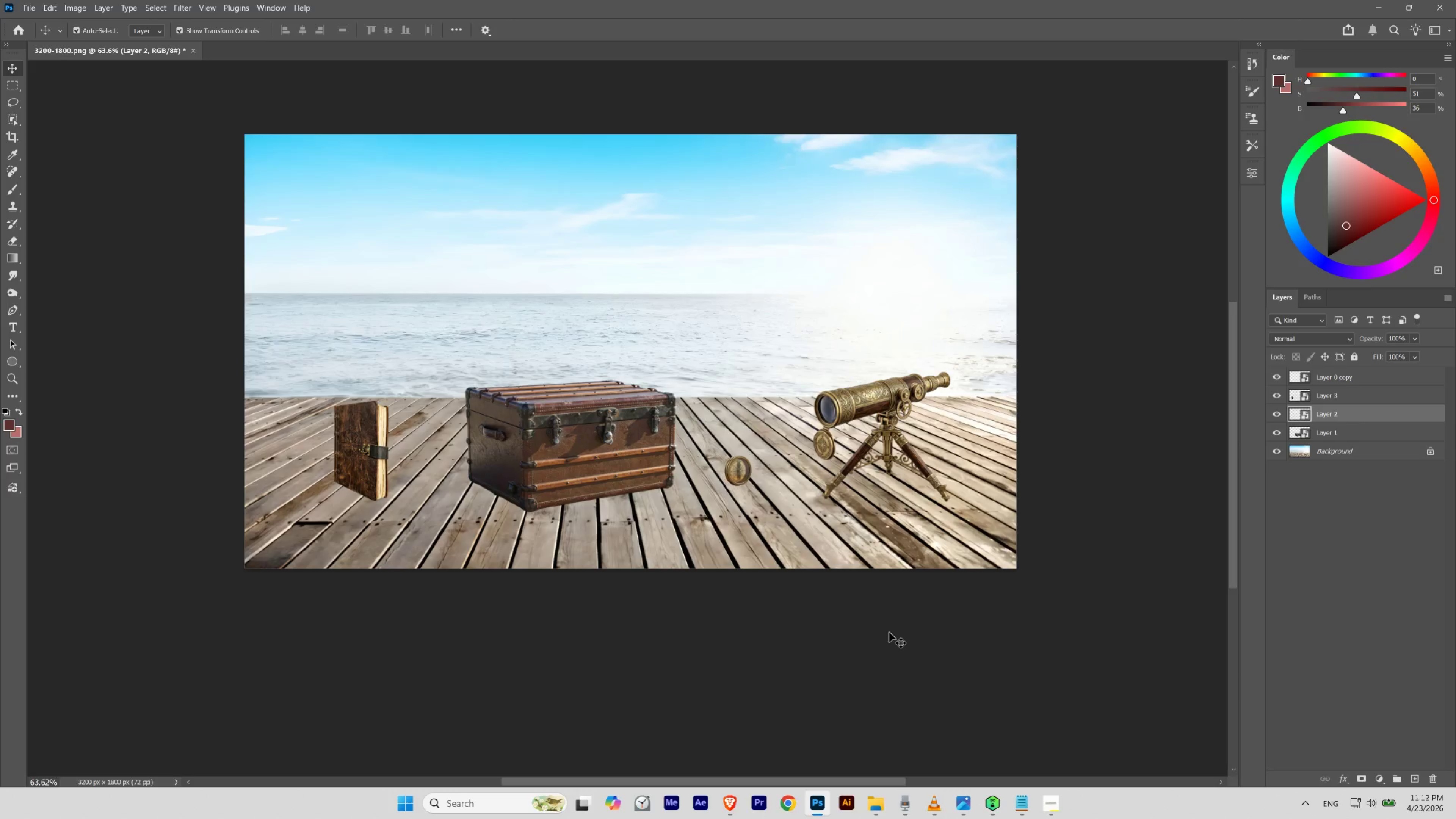 
key(Shift+ArrowRight)
 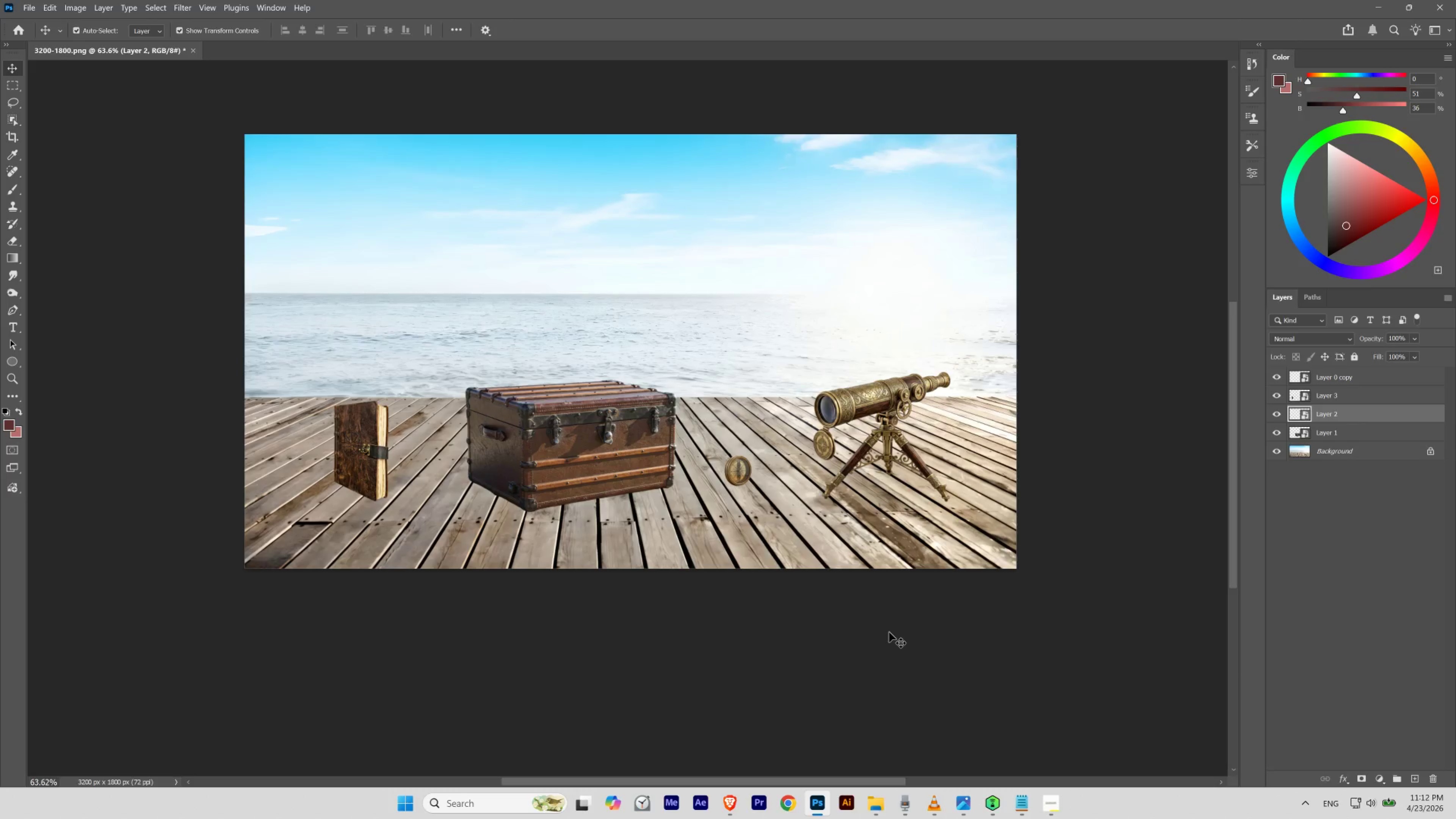 
key(Shift+ArrowLeft)
 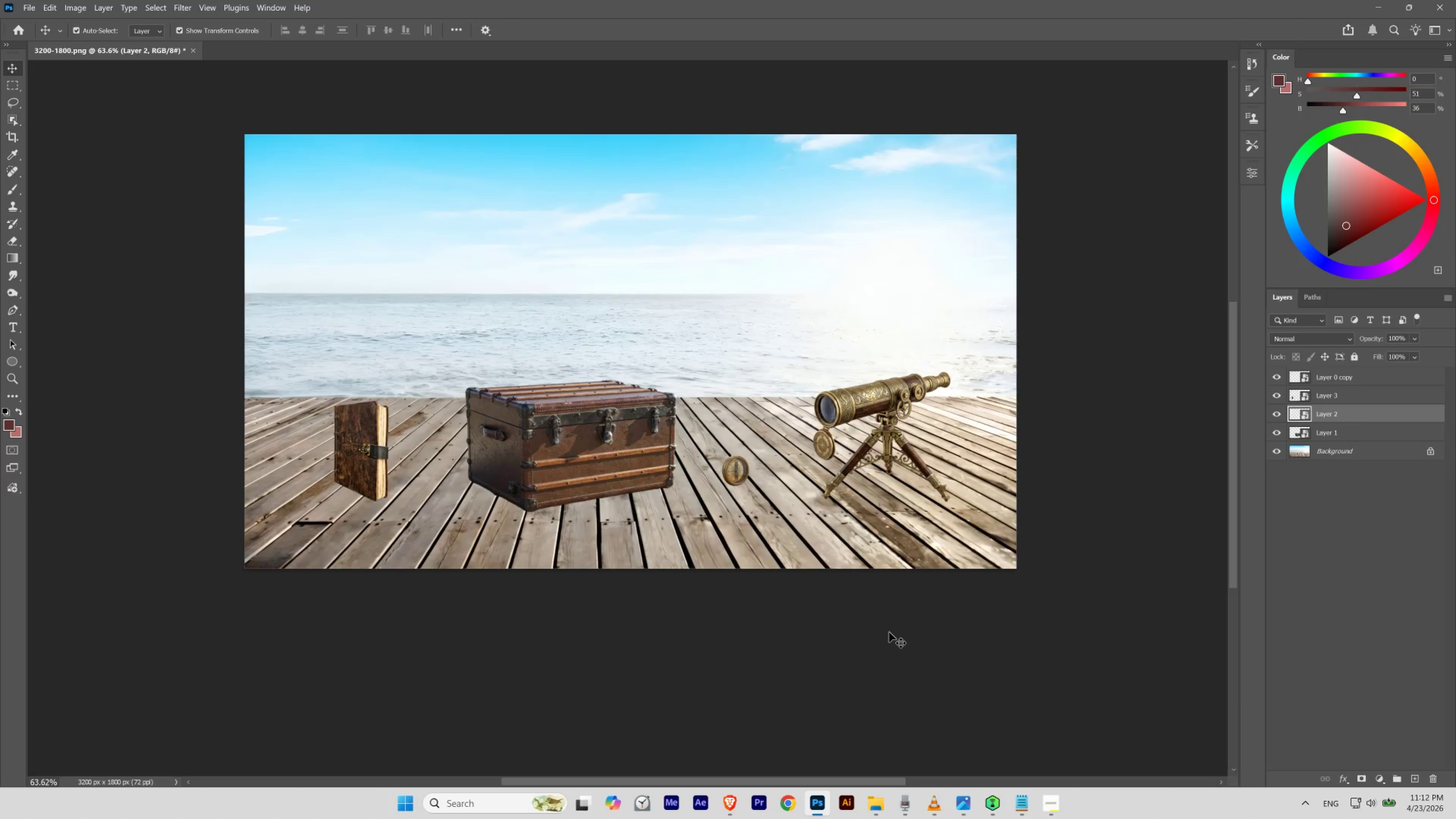 
key(Shift+ArrowRight)
 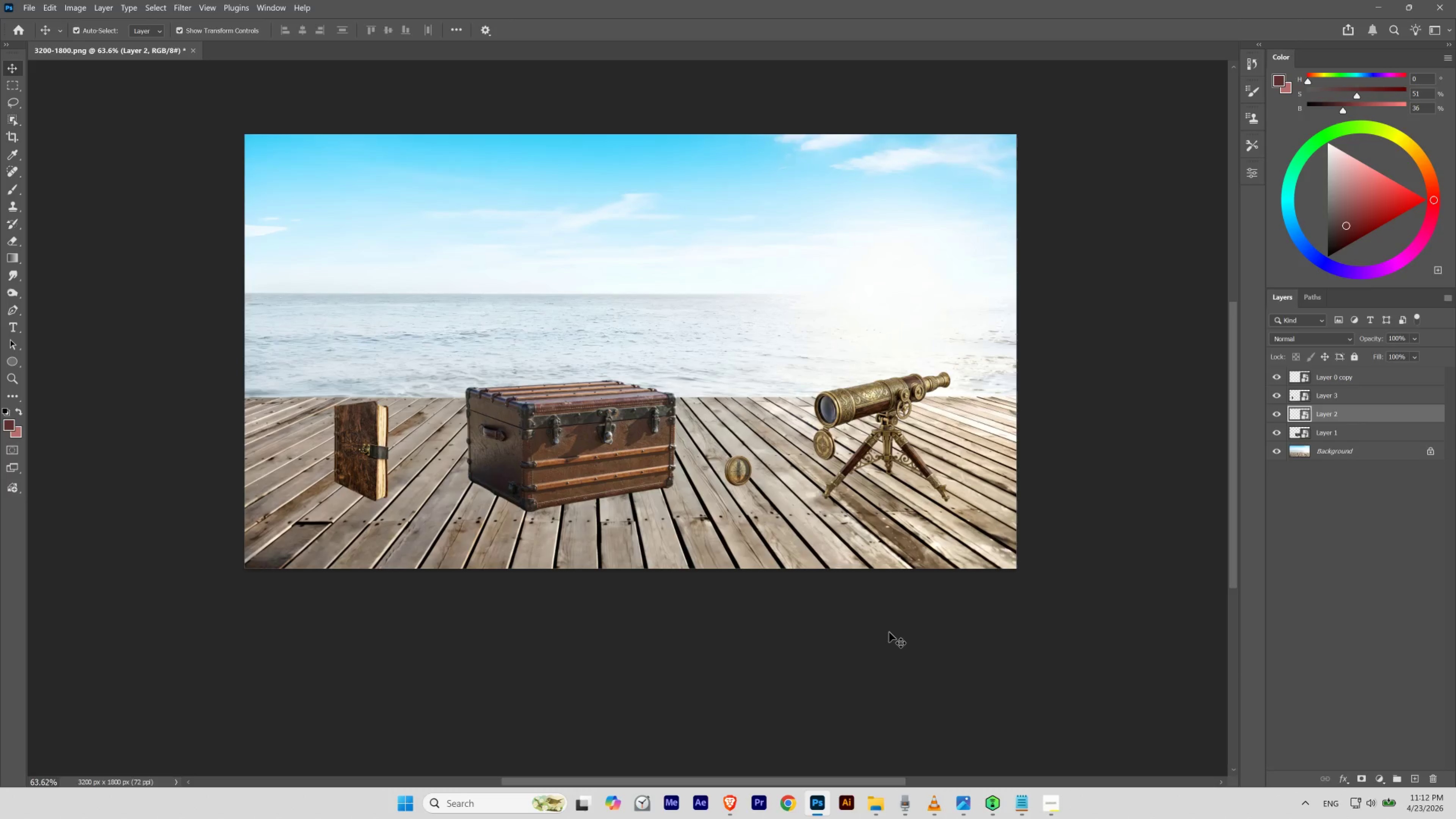 
key(Shift+ArrowRight)
 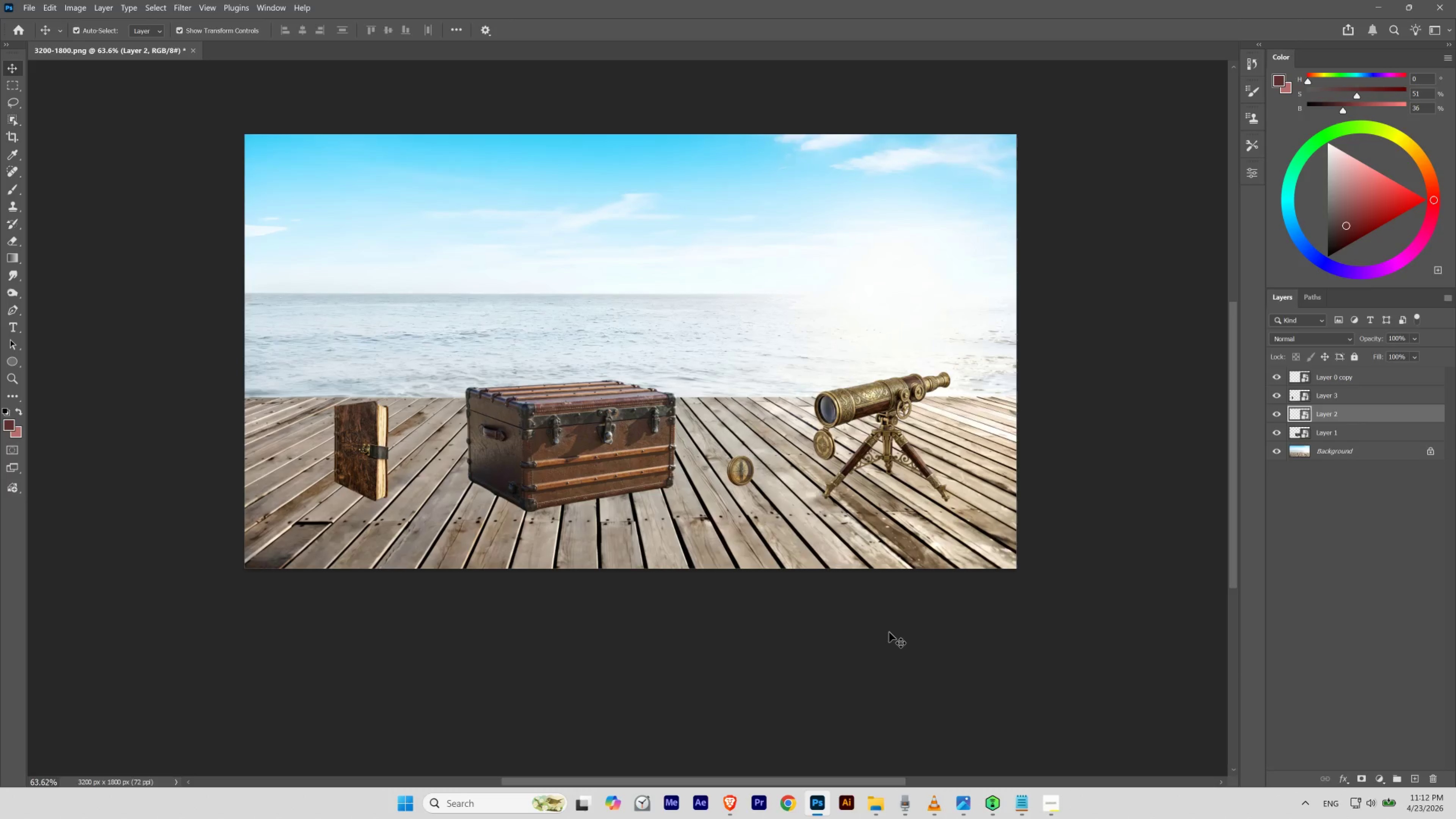 
key(Shift+ArrowRight)
 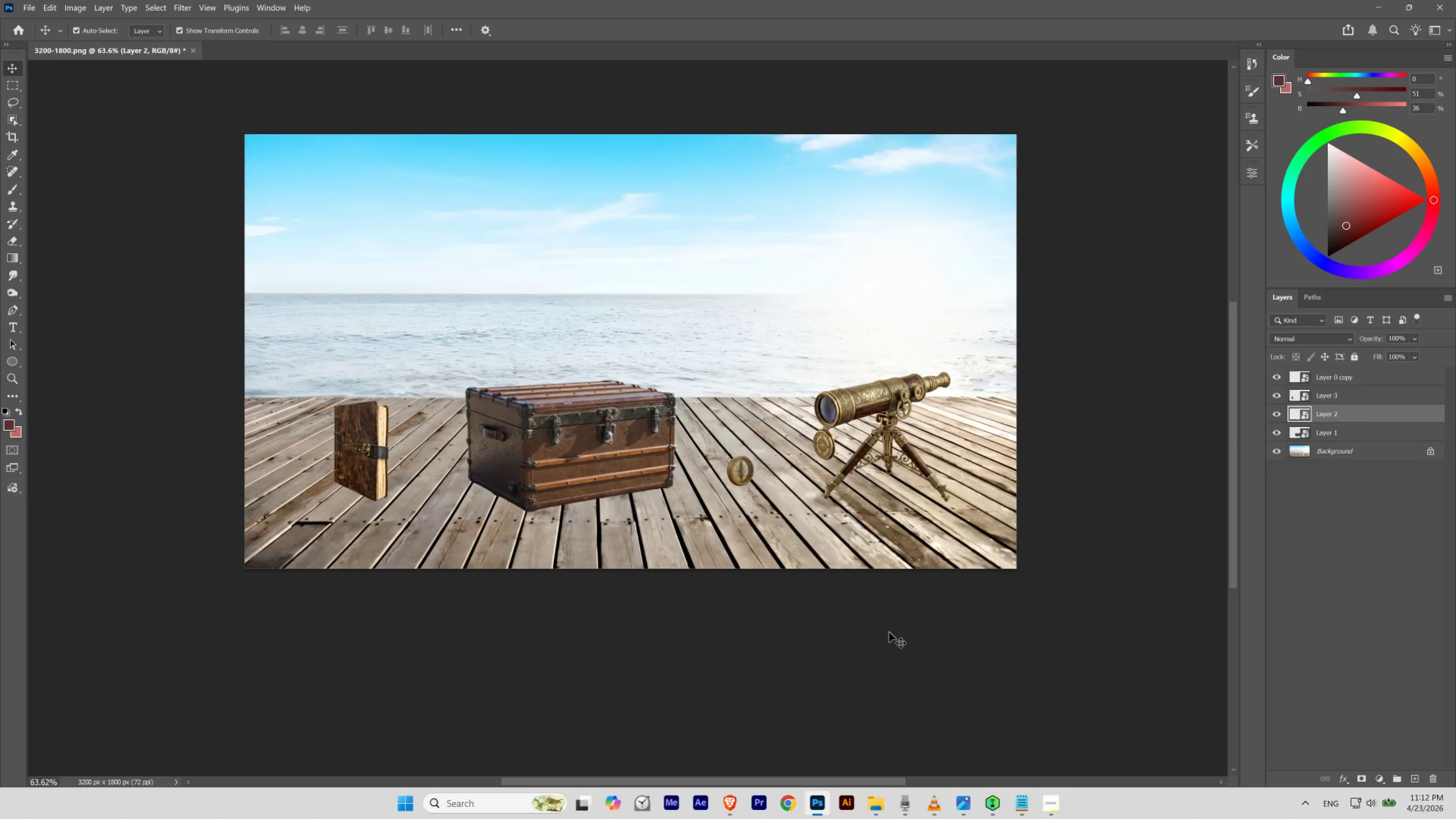 
key(Shift+ArrowLeft)
 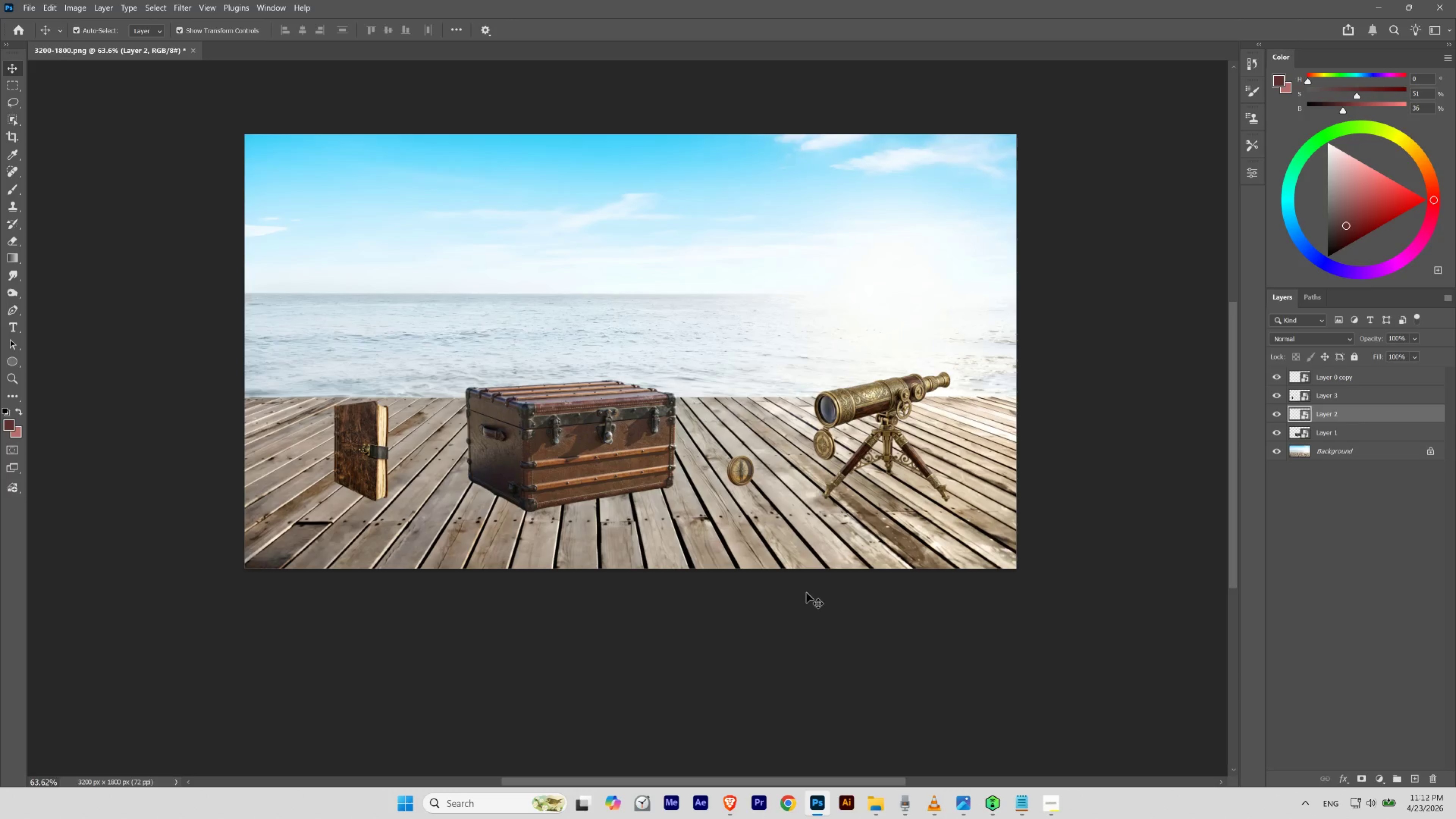 
left_click([575, 456])
 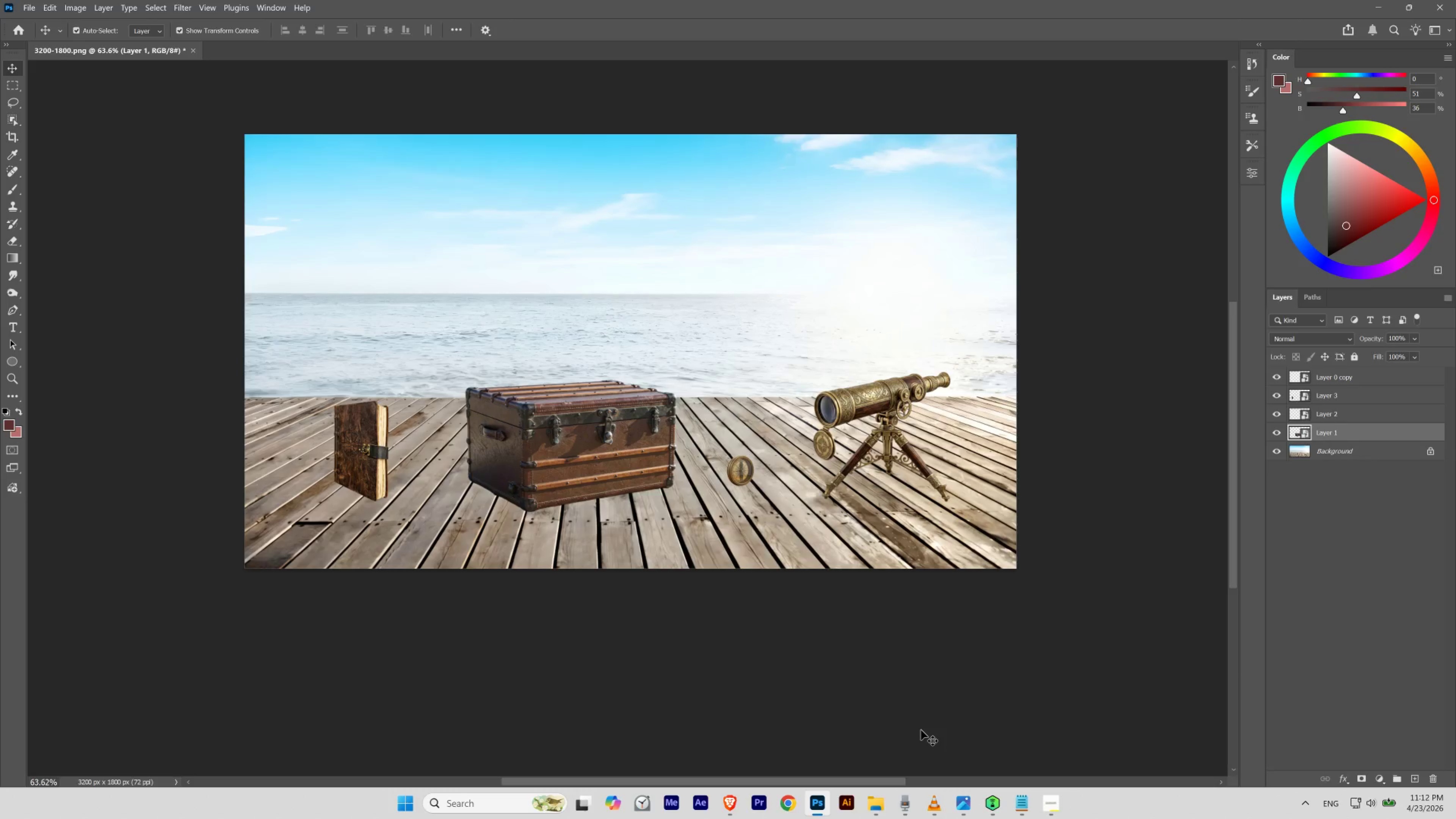 
key(Shift+ArrowLeft)
 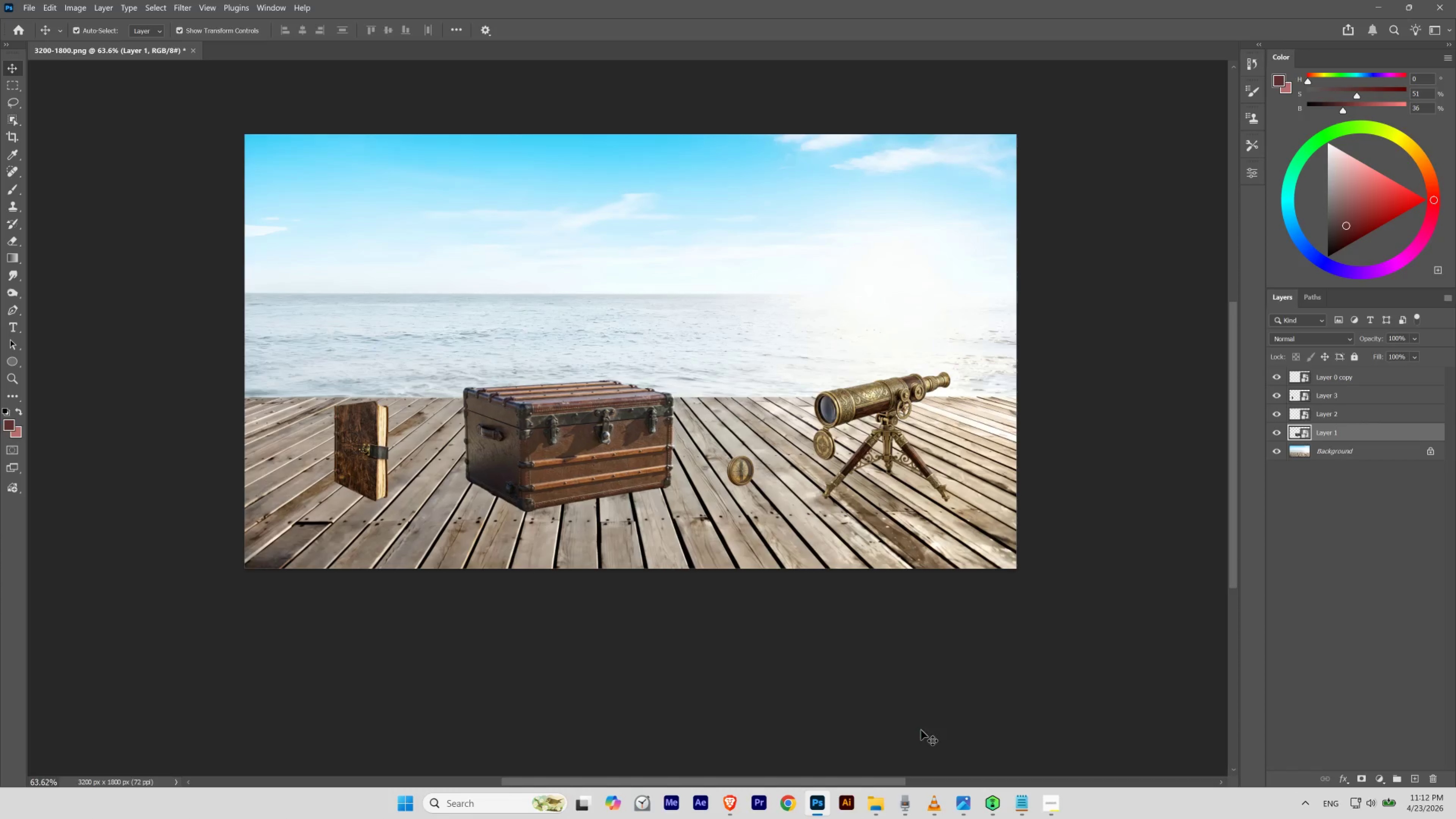 
key(Shift+ArrowLeft)
 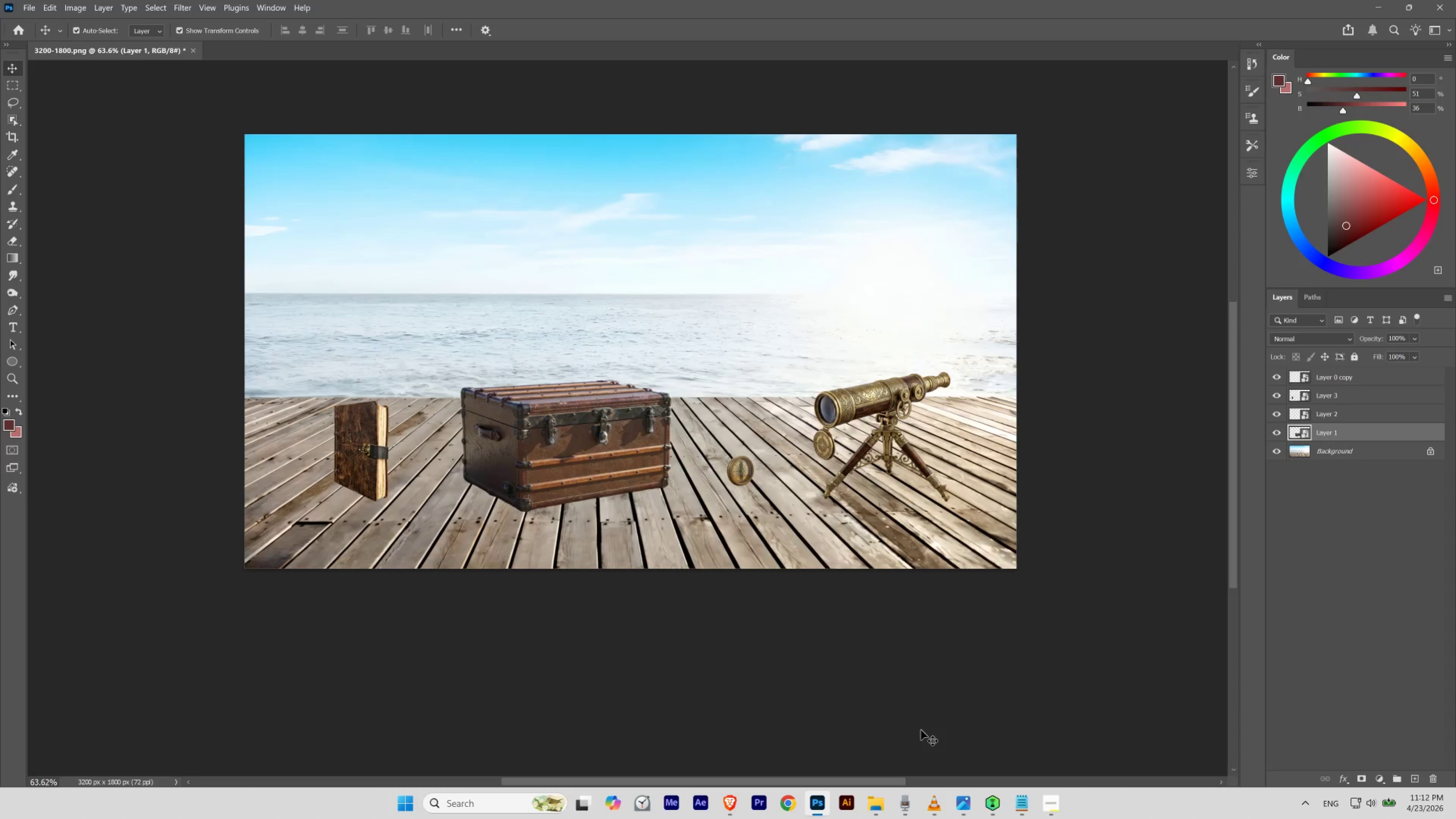 
key(Shift+ArrowLeft)
 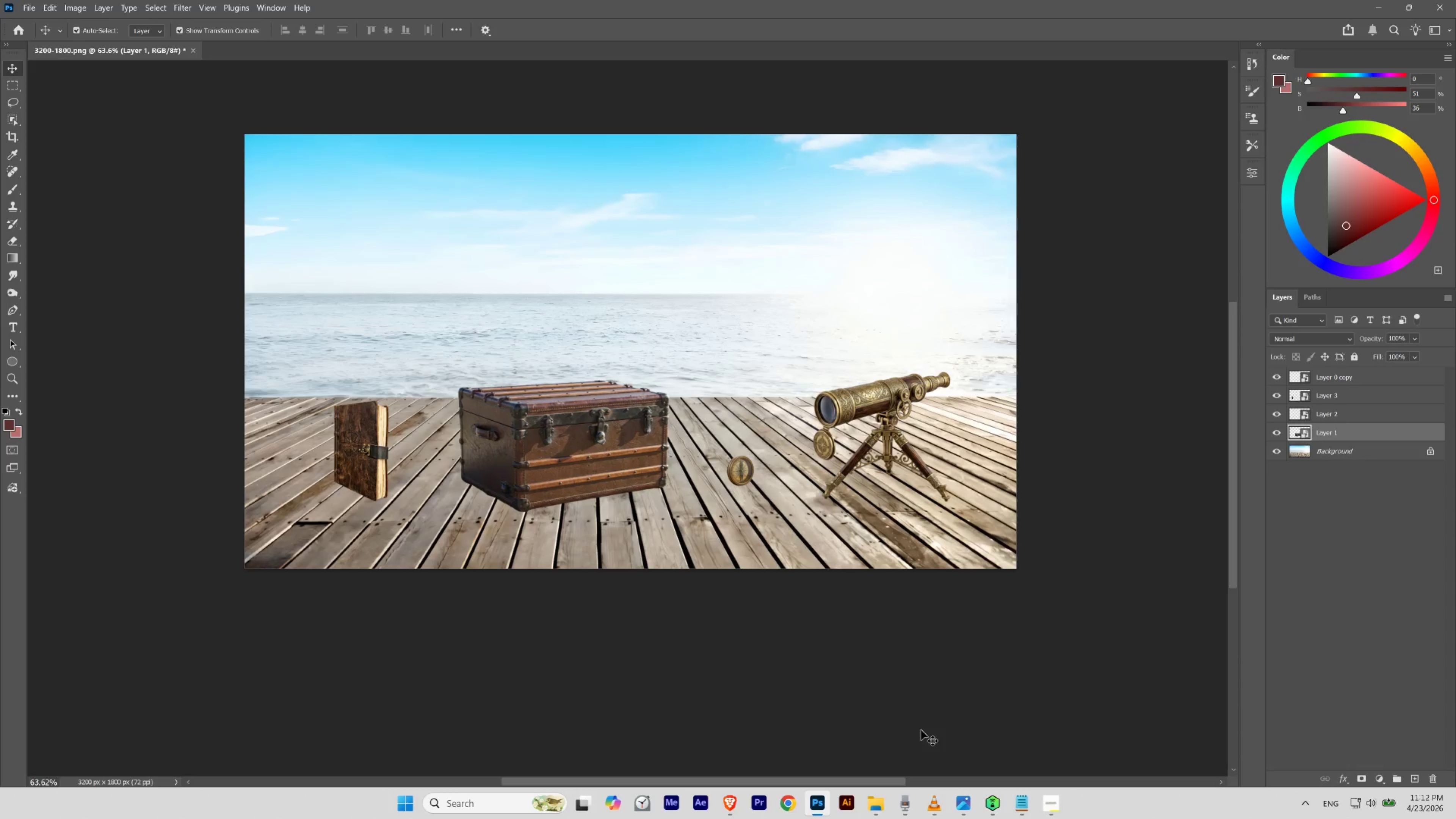 
key(Shift+ArrowLeft)
 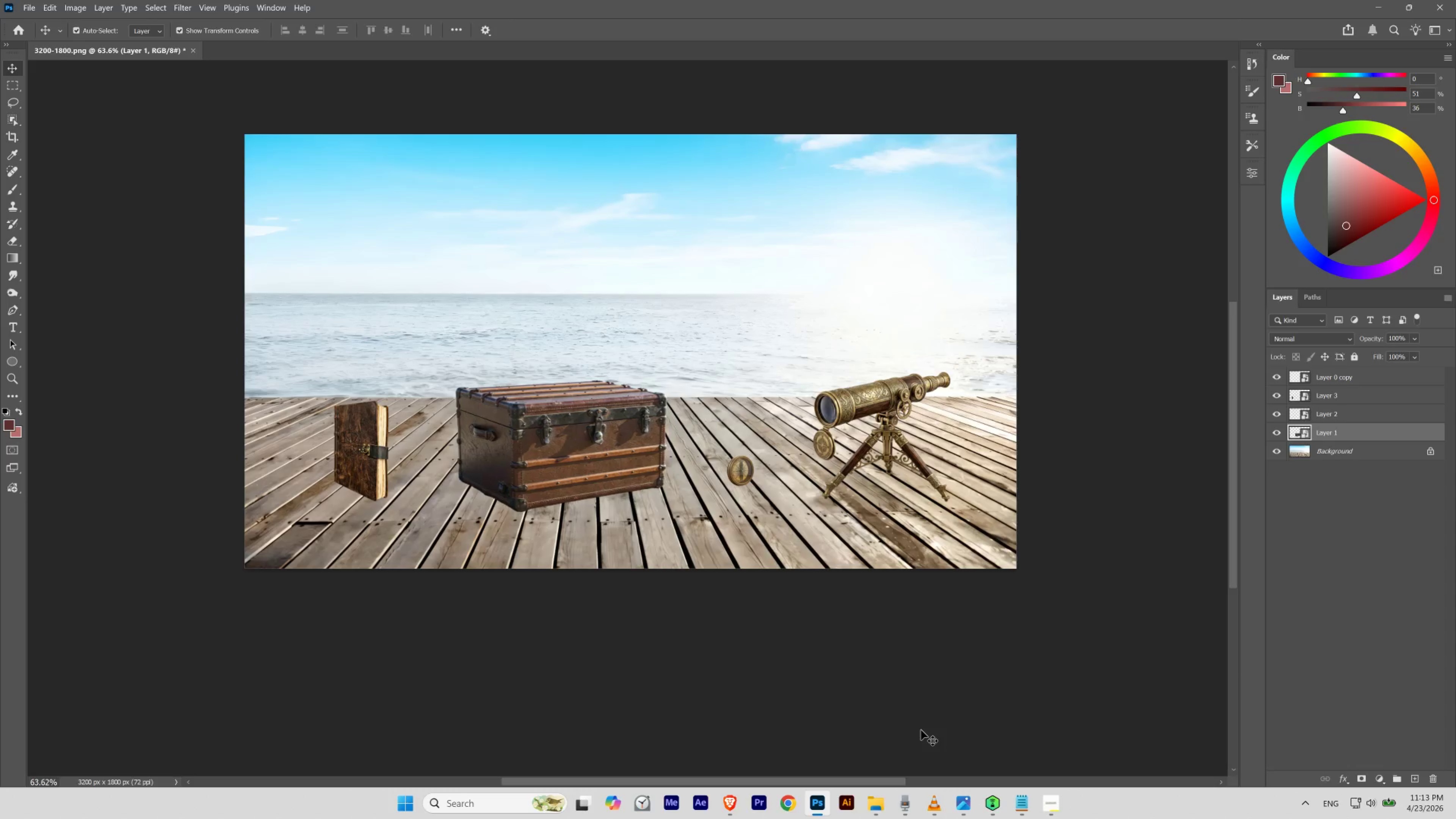 
key(Shift+ArrowLeft)
 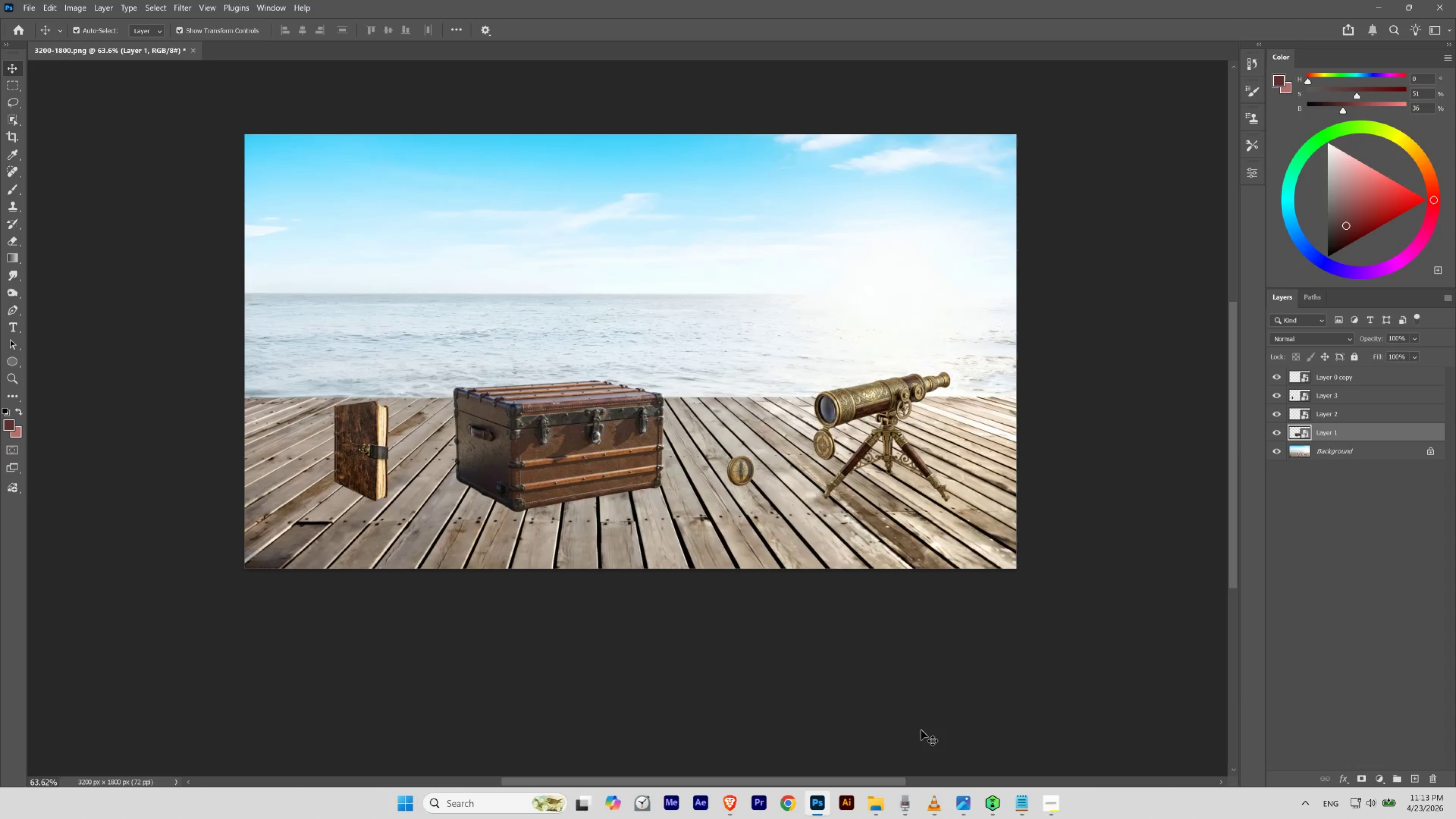 
key(Shift+ArrowRight)
 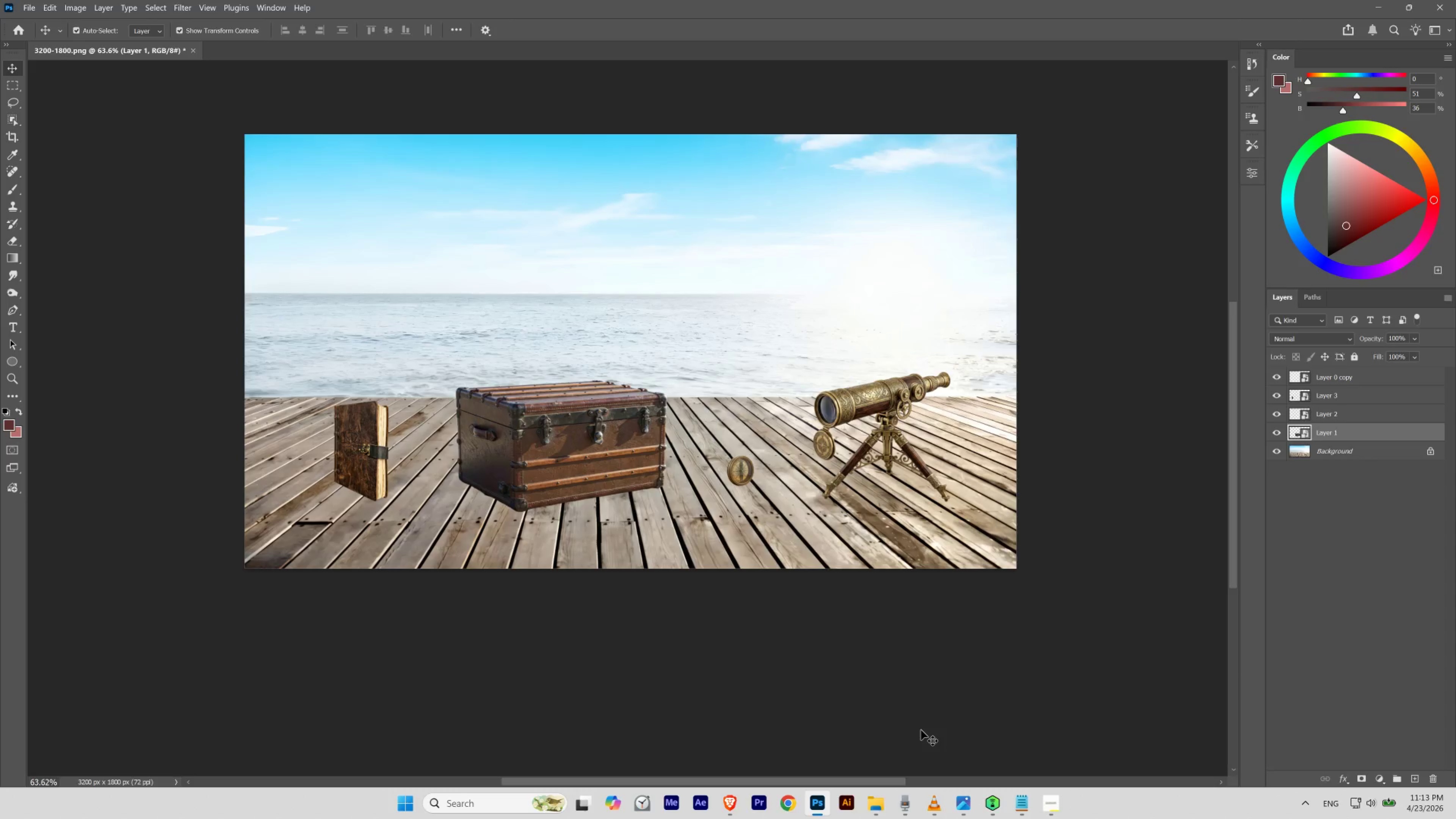 
key(Shift+ArrowRight)
 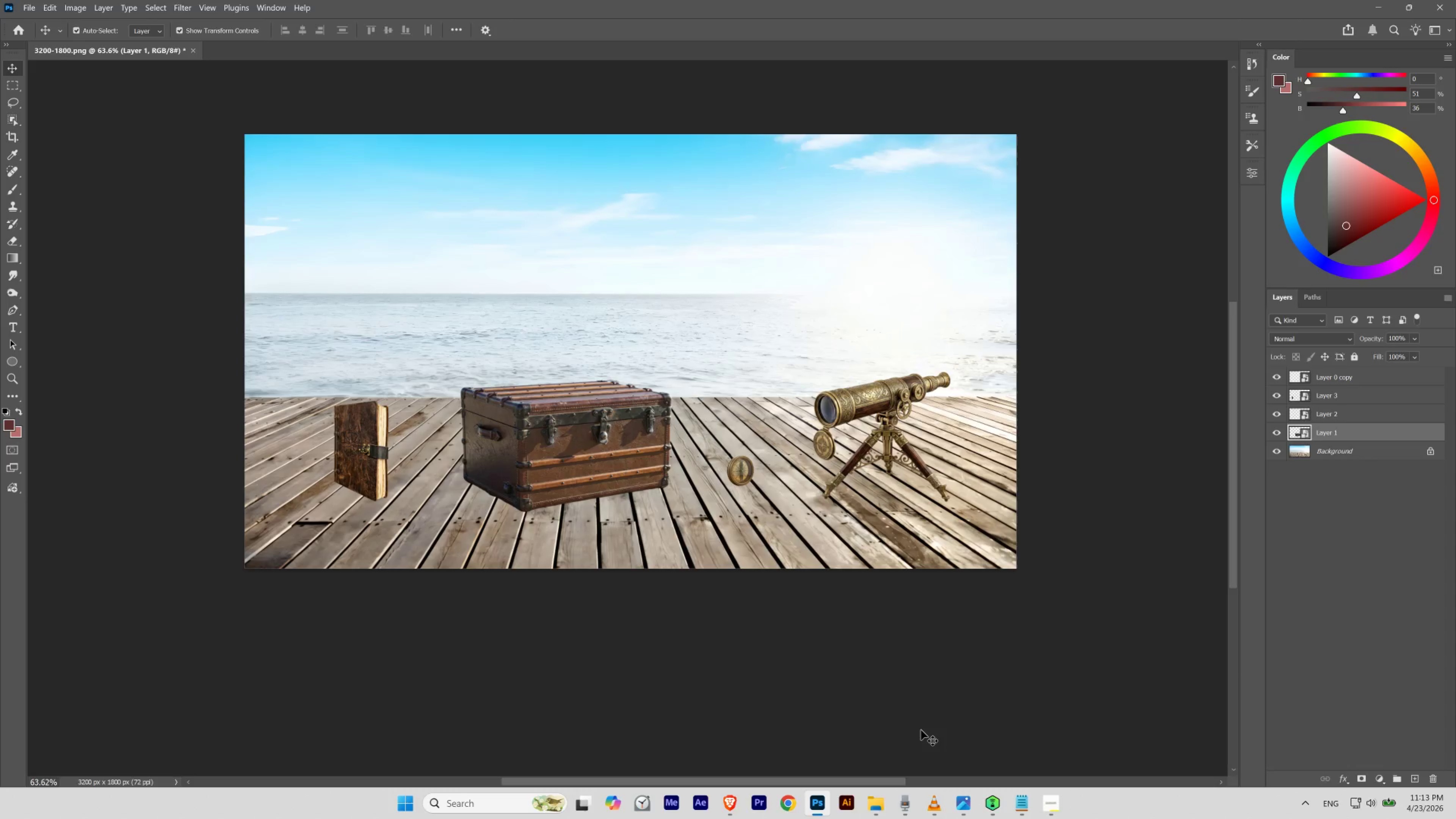 
key(Shift+ArrowRight)
 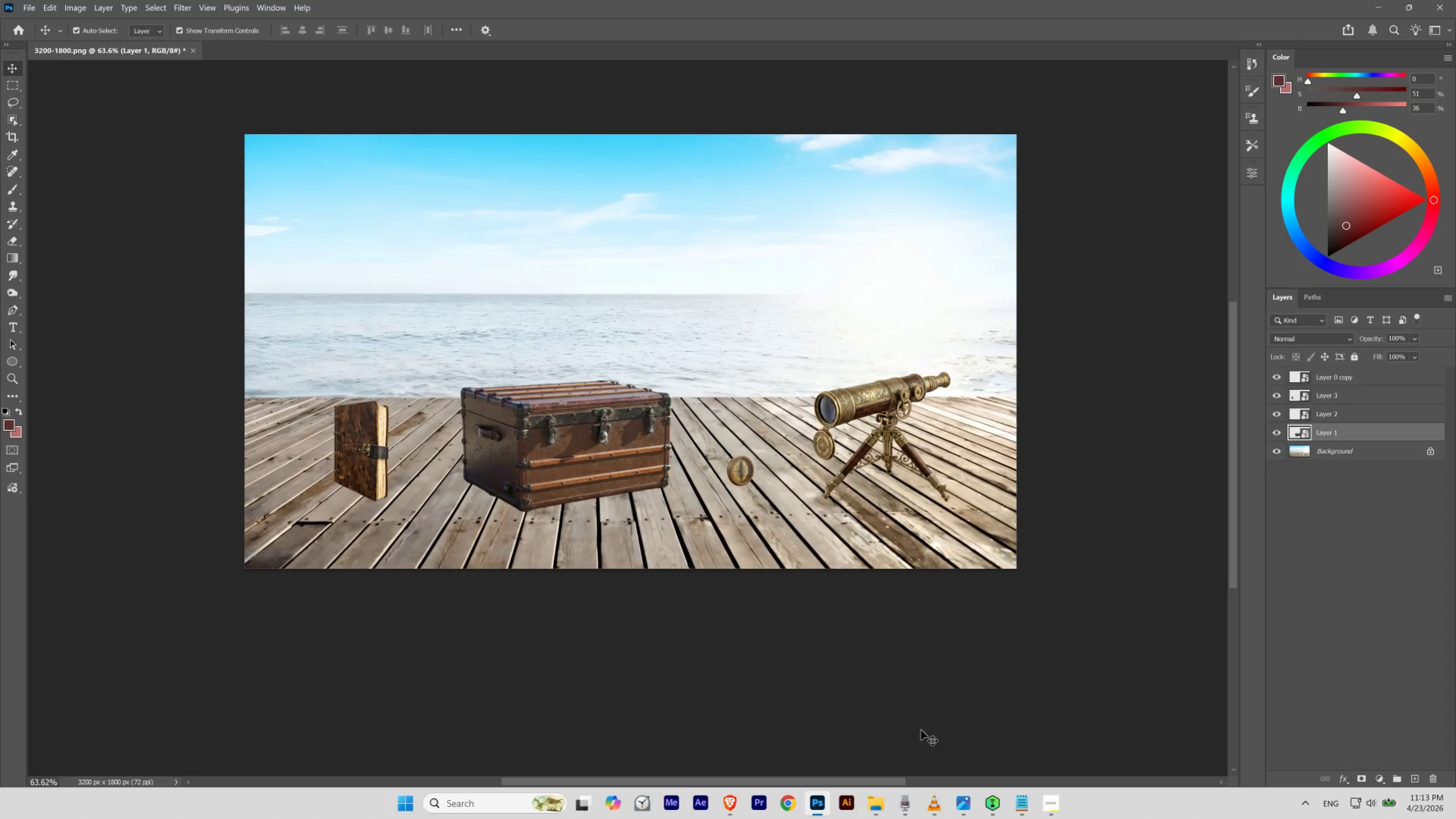 
key(Shift+ArrowLeft)
 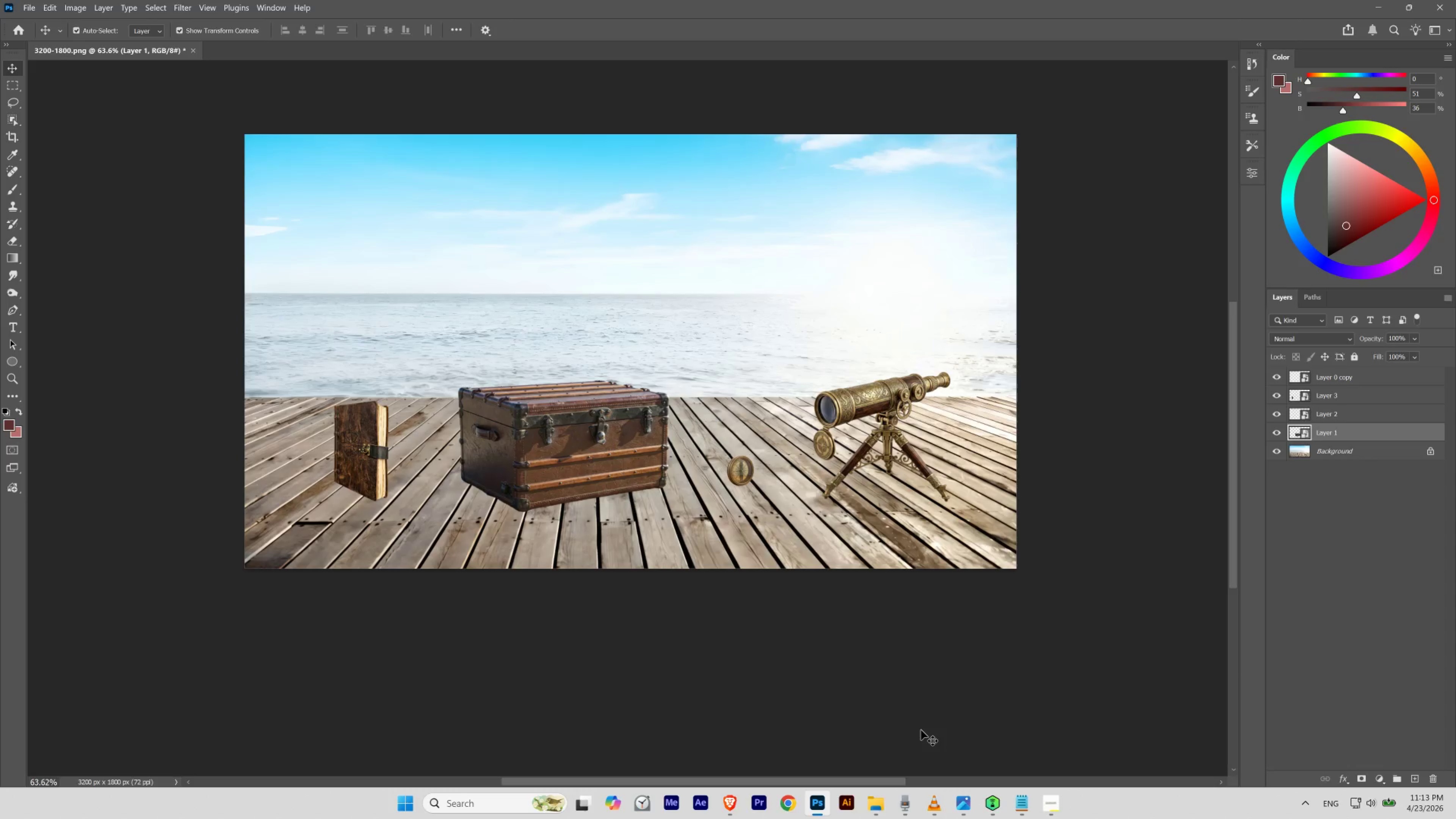 
key(Shift+ArrowLeft)
 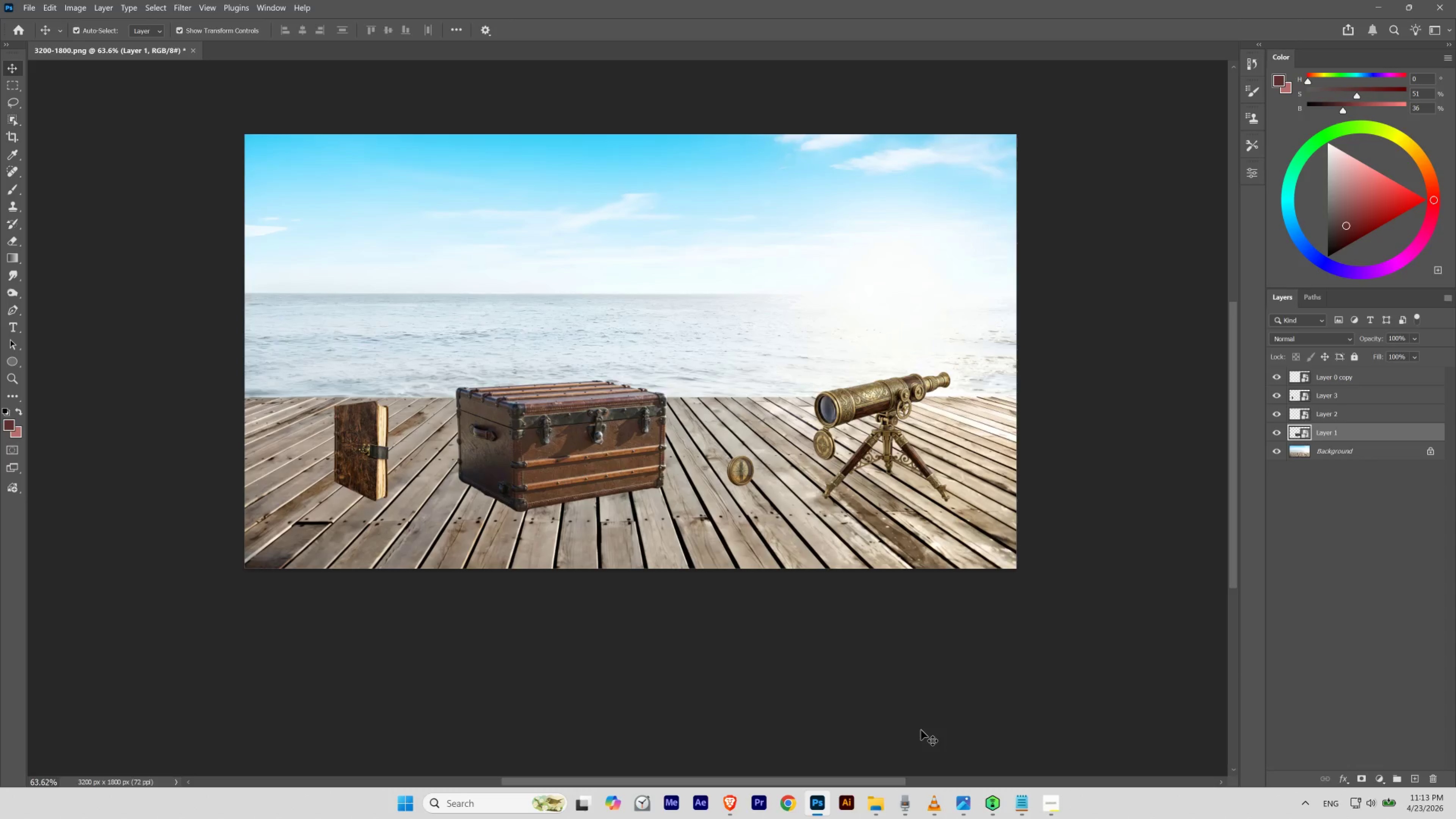 
key(Shift+ArrowLeft)
 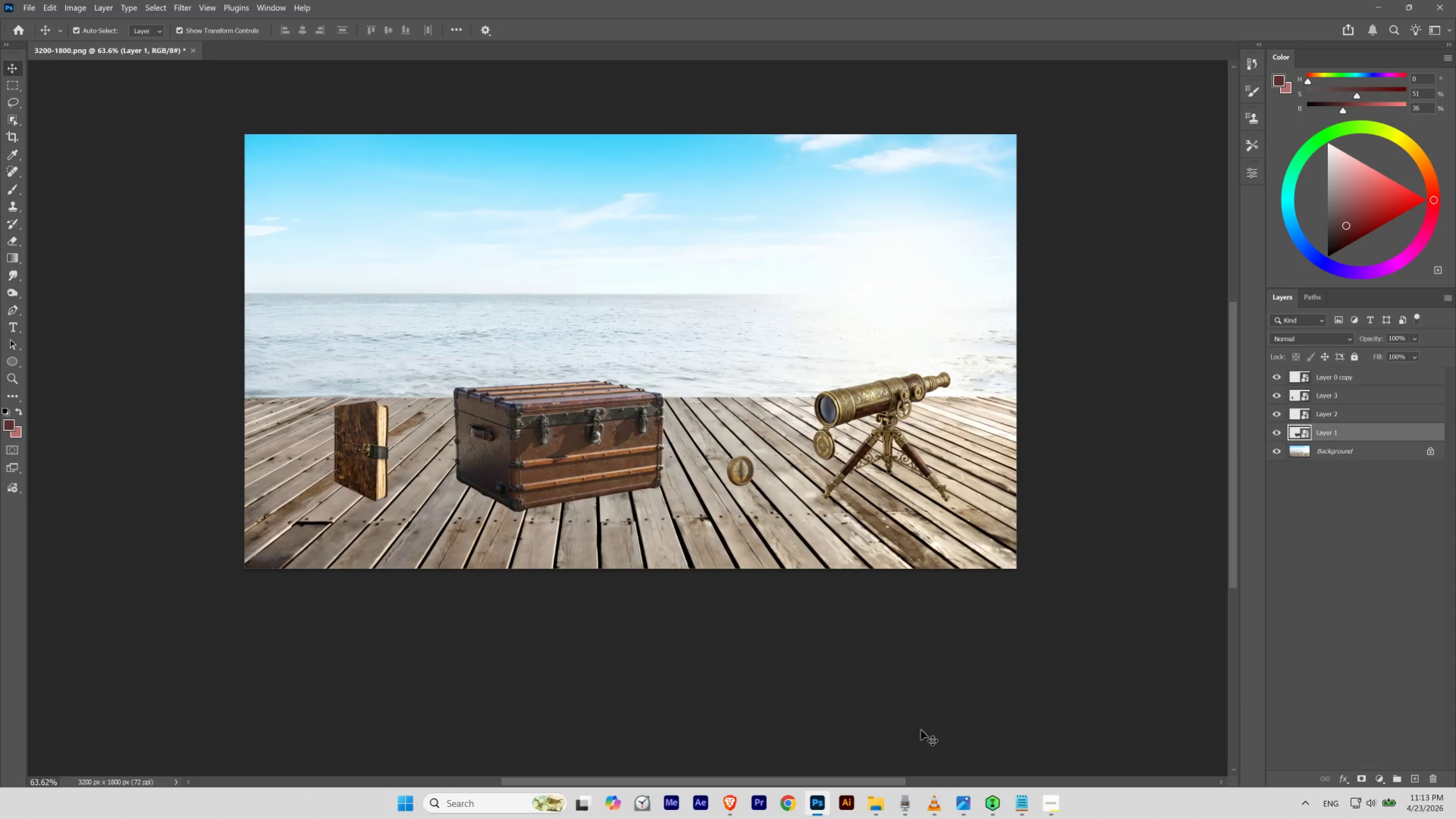 
key(Shift+ArrowLeft)
 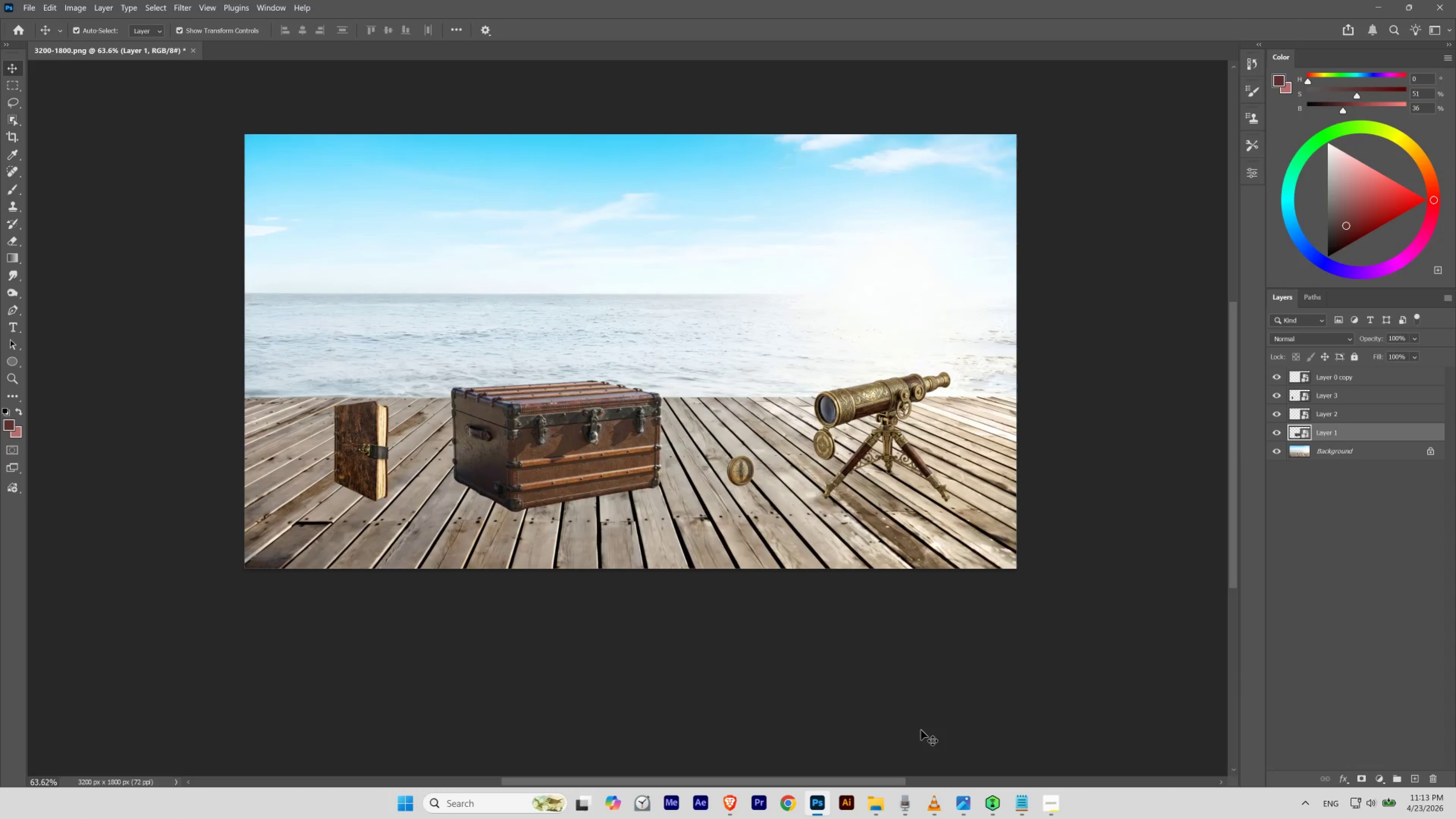 
key(Shift+ArrowRight)
 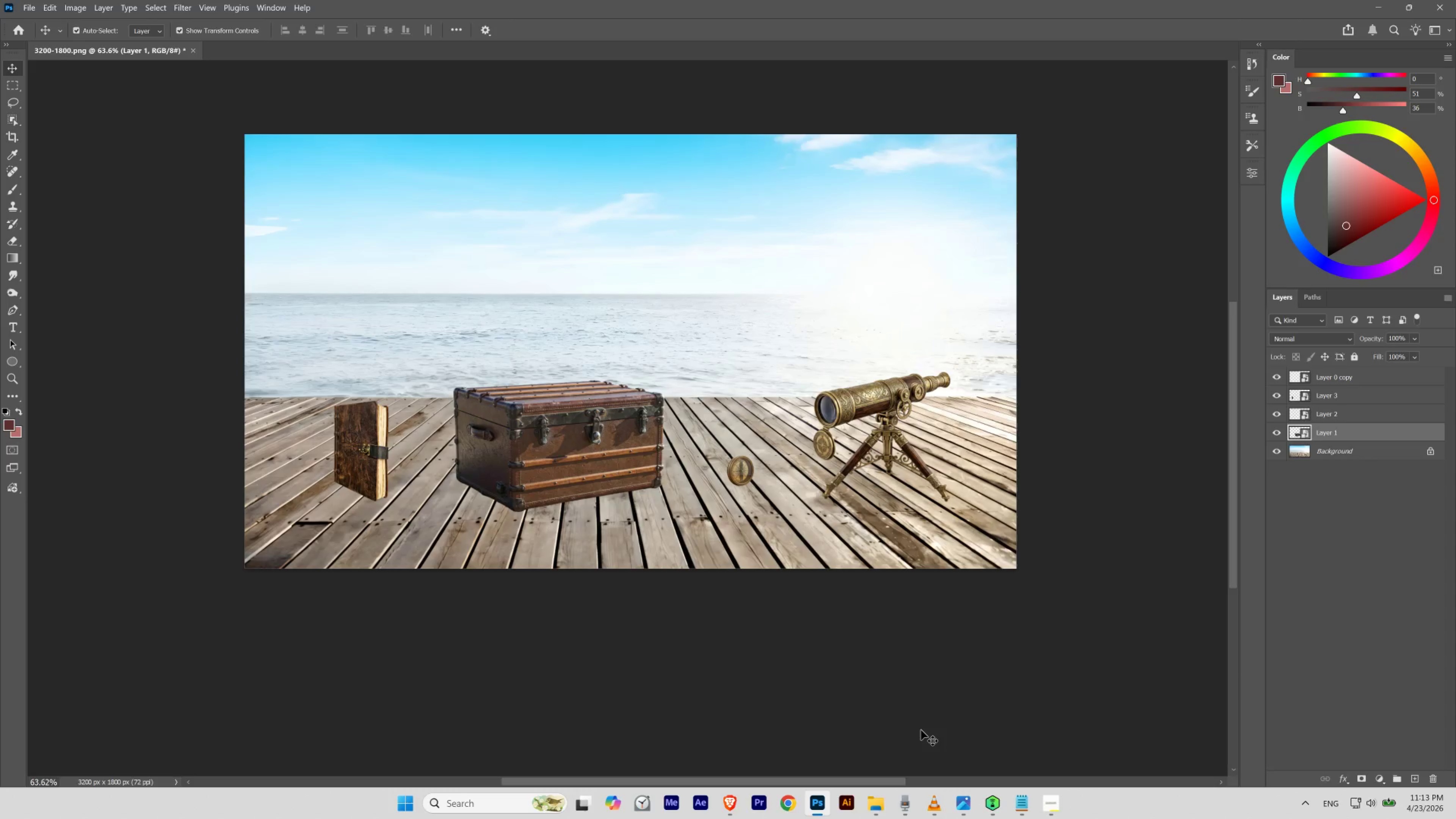 
key(Shift+ArrowRight)
 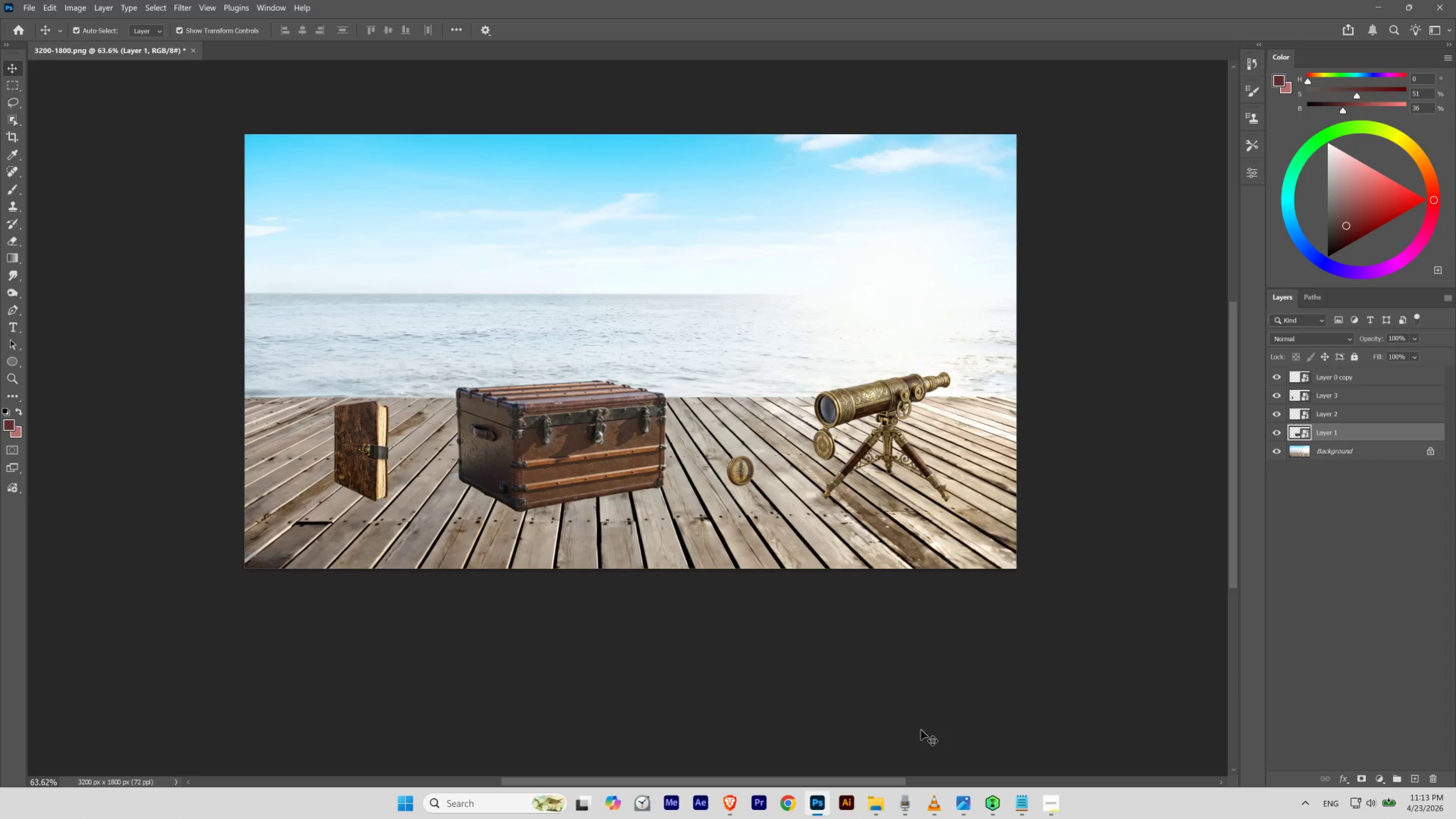 
key(Shift+ArrowRight)
 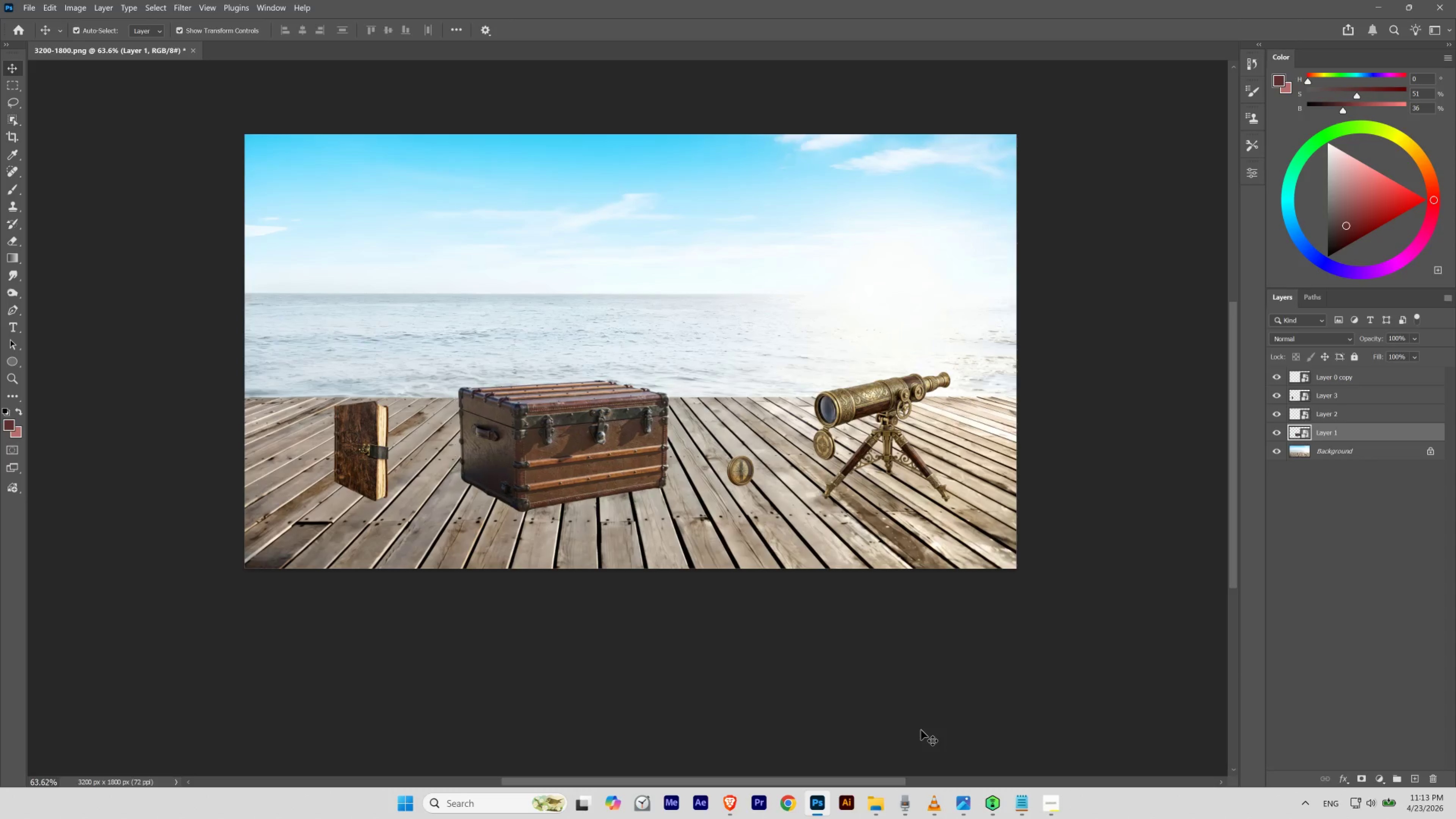 
key(Shift+ArrowLeft)
 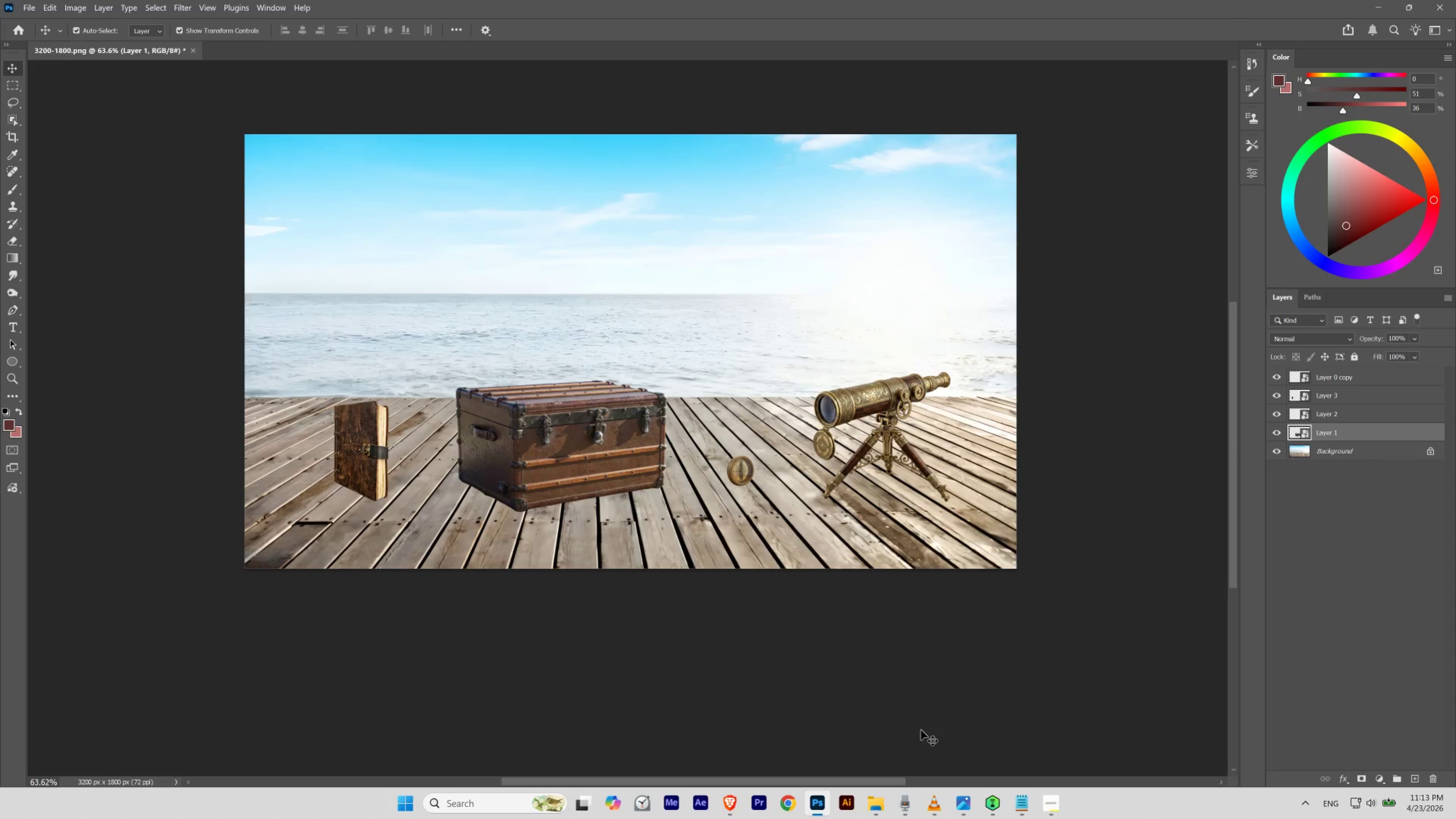 
key(Shift+ArrowLeft)
 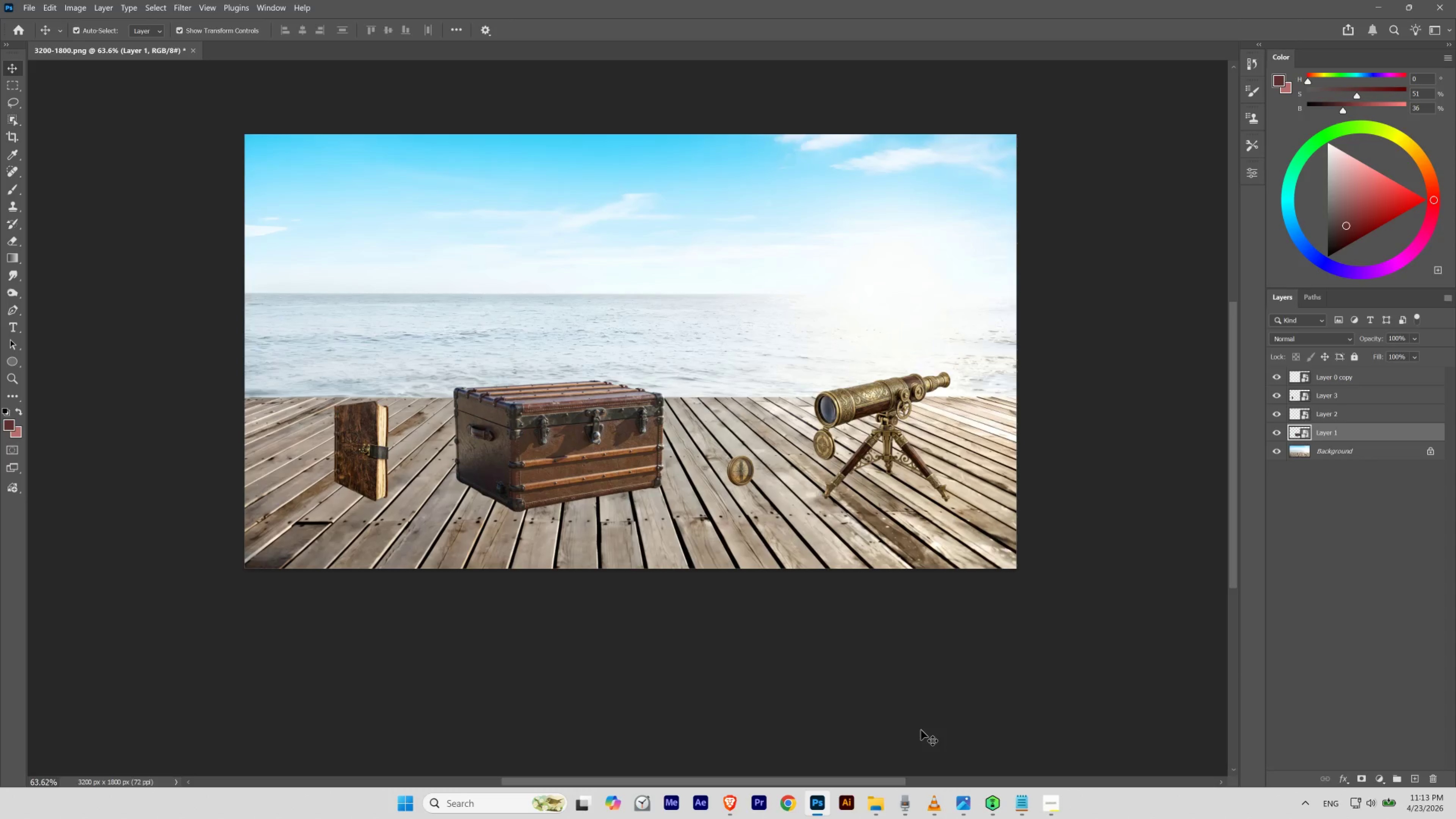 
key(Shift+ArrowRight)
 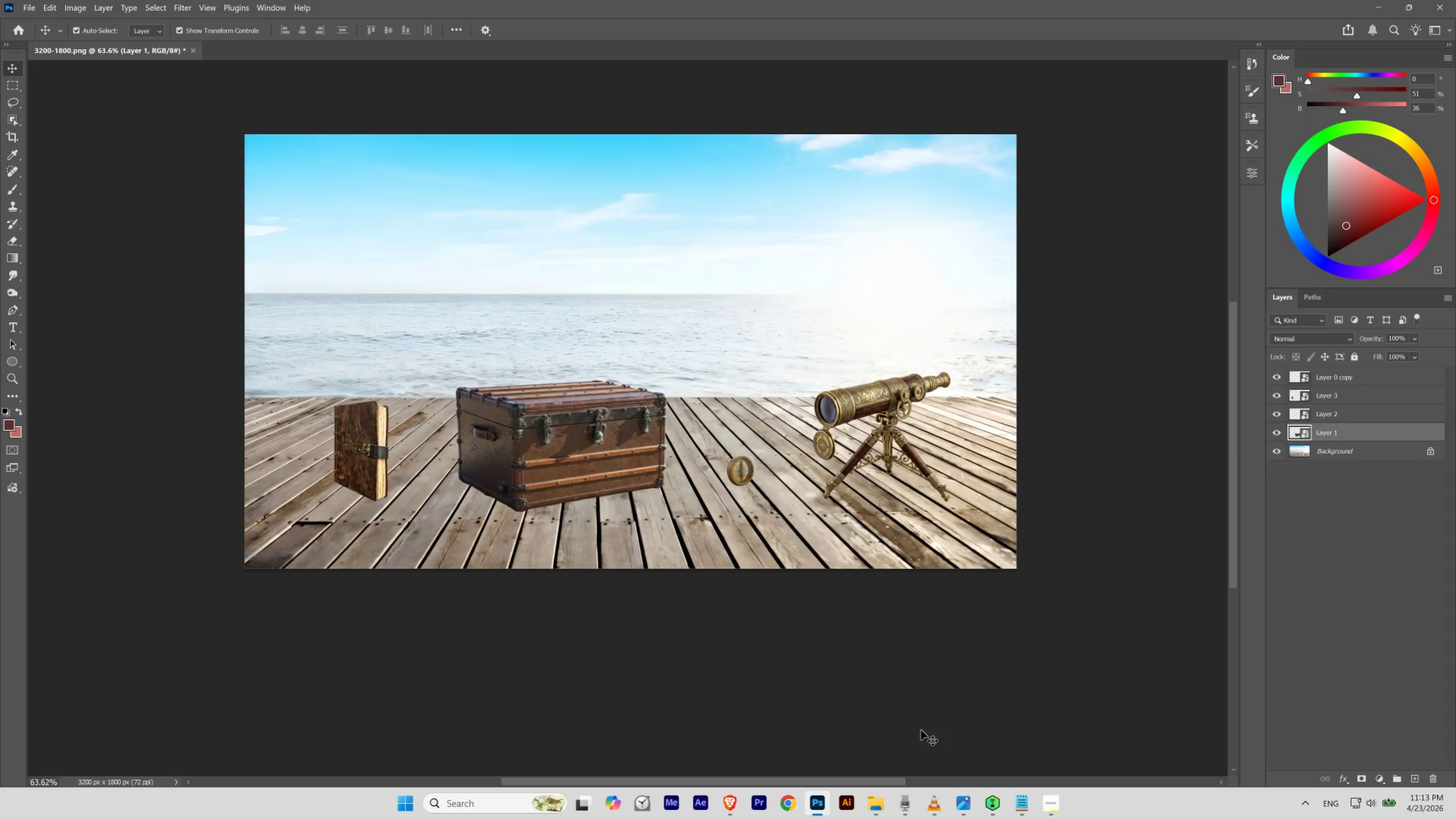 
key(Shift+ArrowRight)
 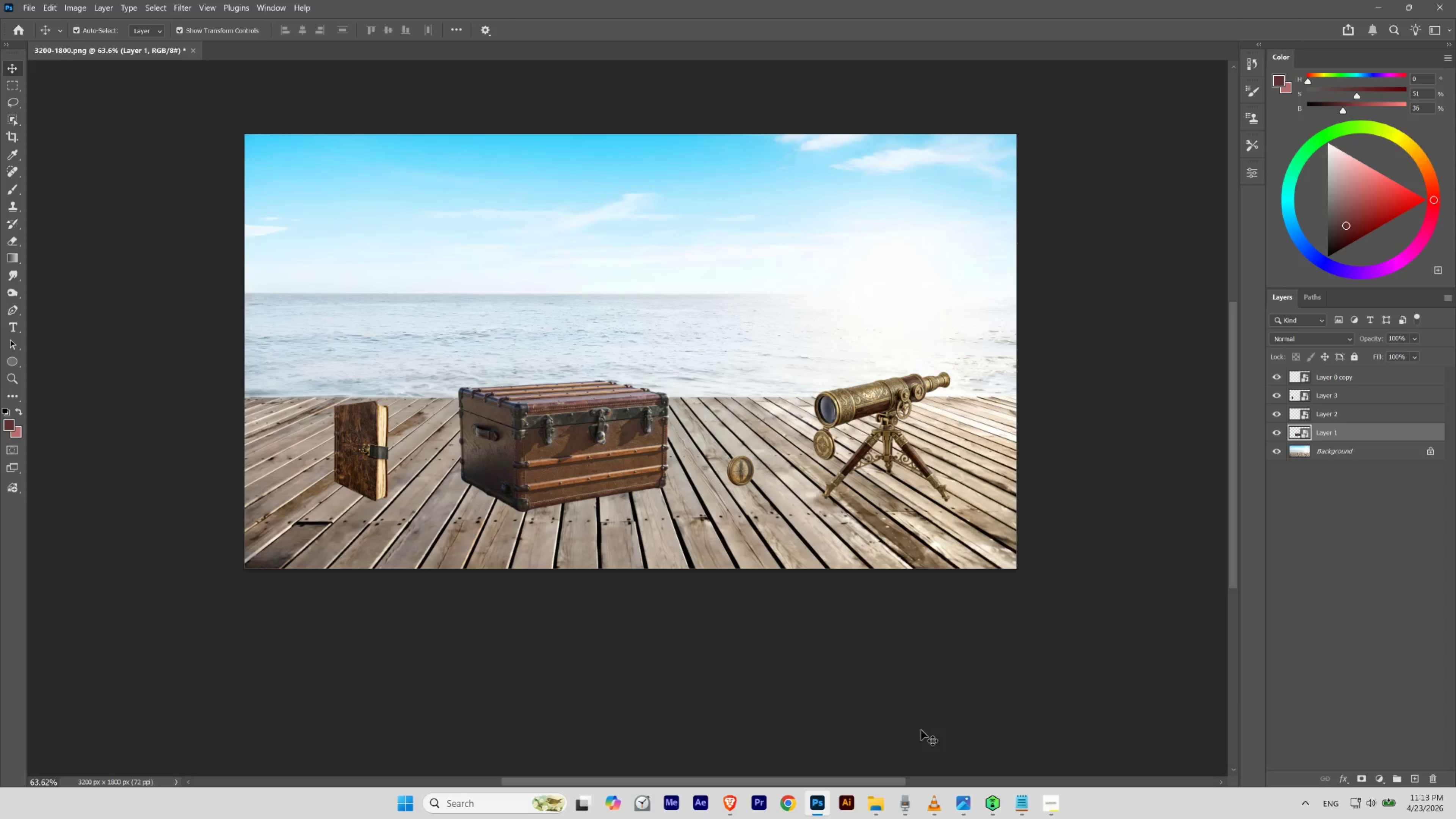 
key(Shift+ArrowRight)
 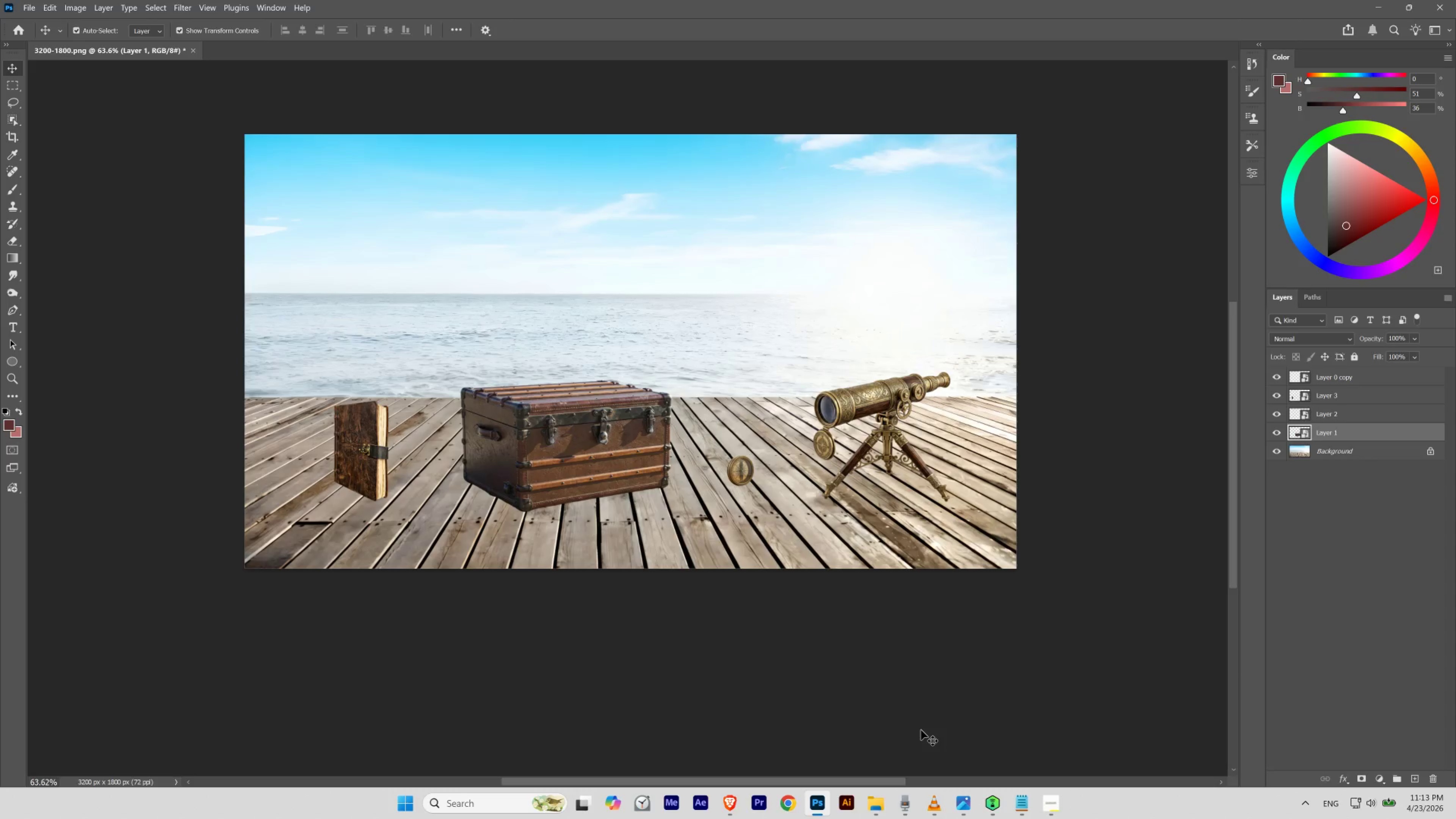 
key(Shift+ArrowLeft)
 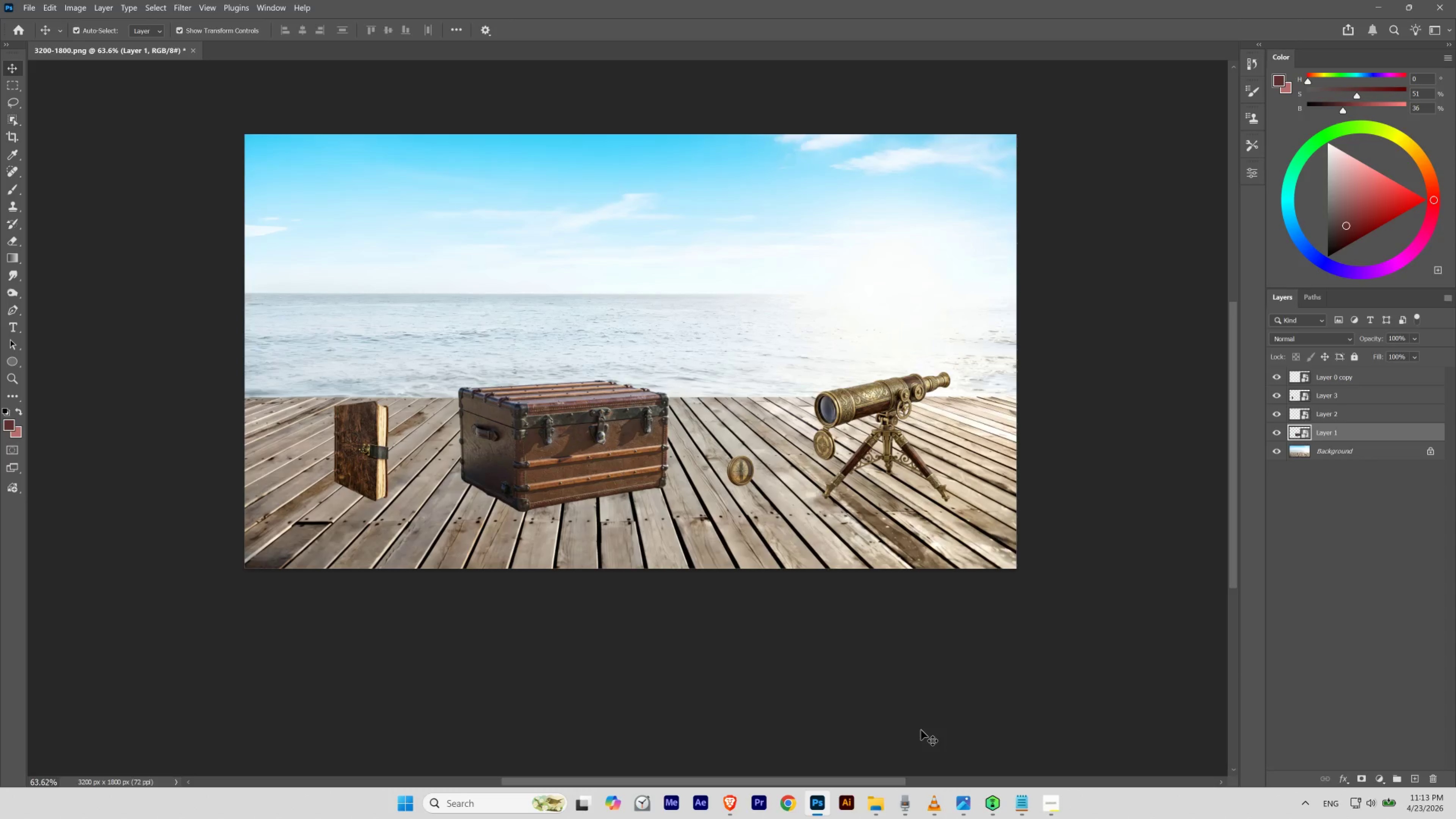 
key(Shift+ArrowLeft)
 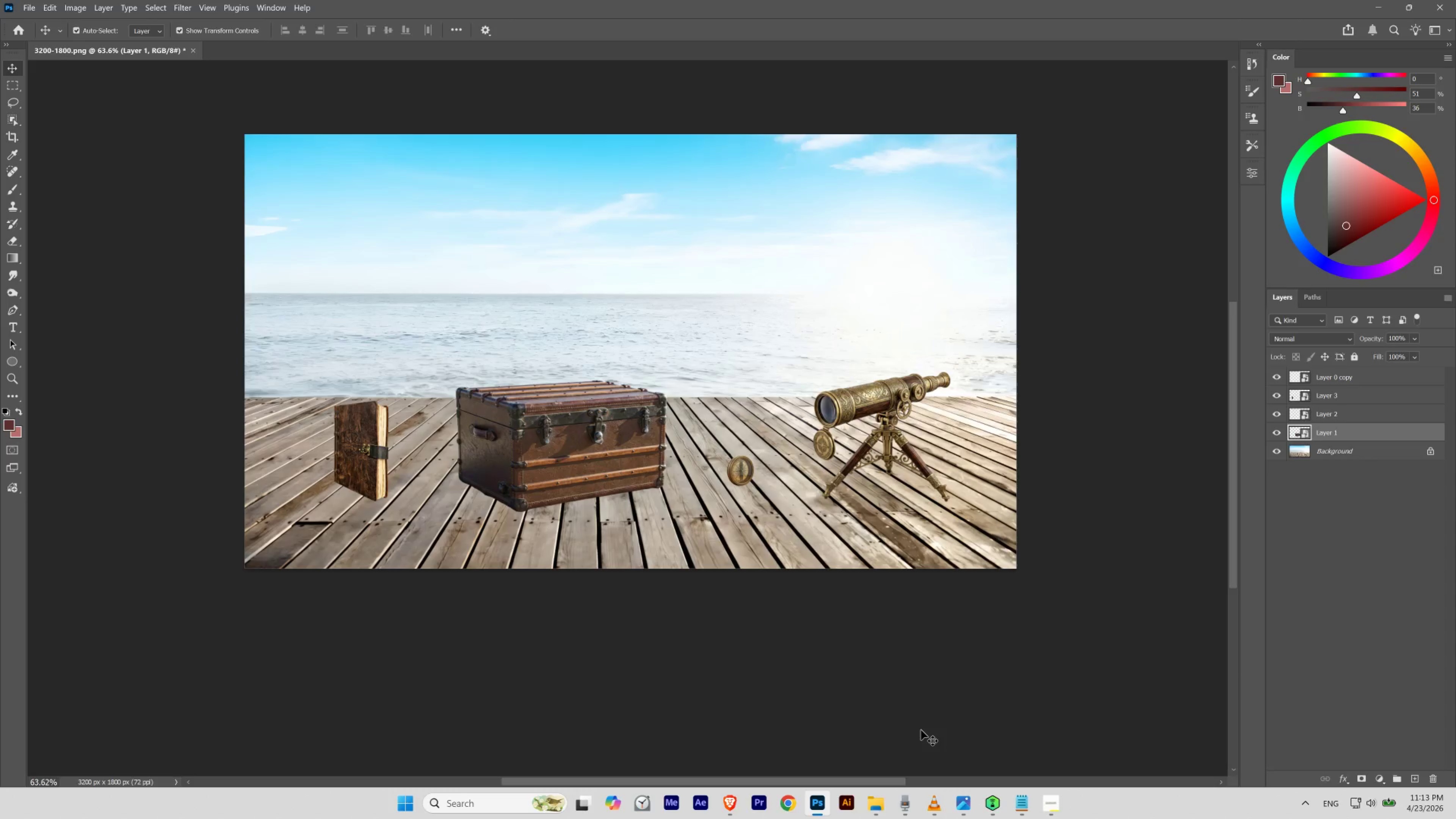 
key(Shift+ArrowLeft)
 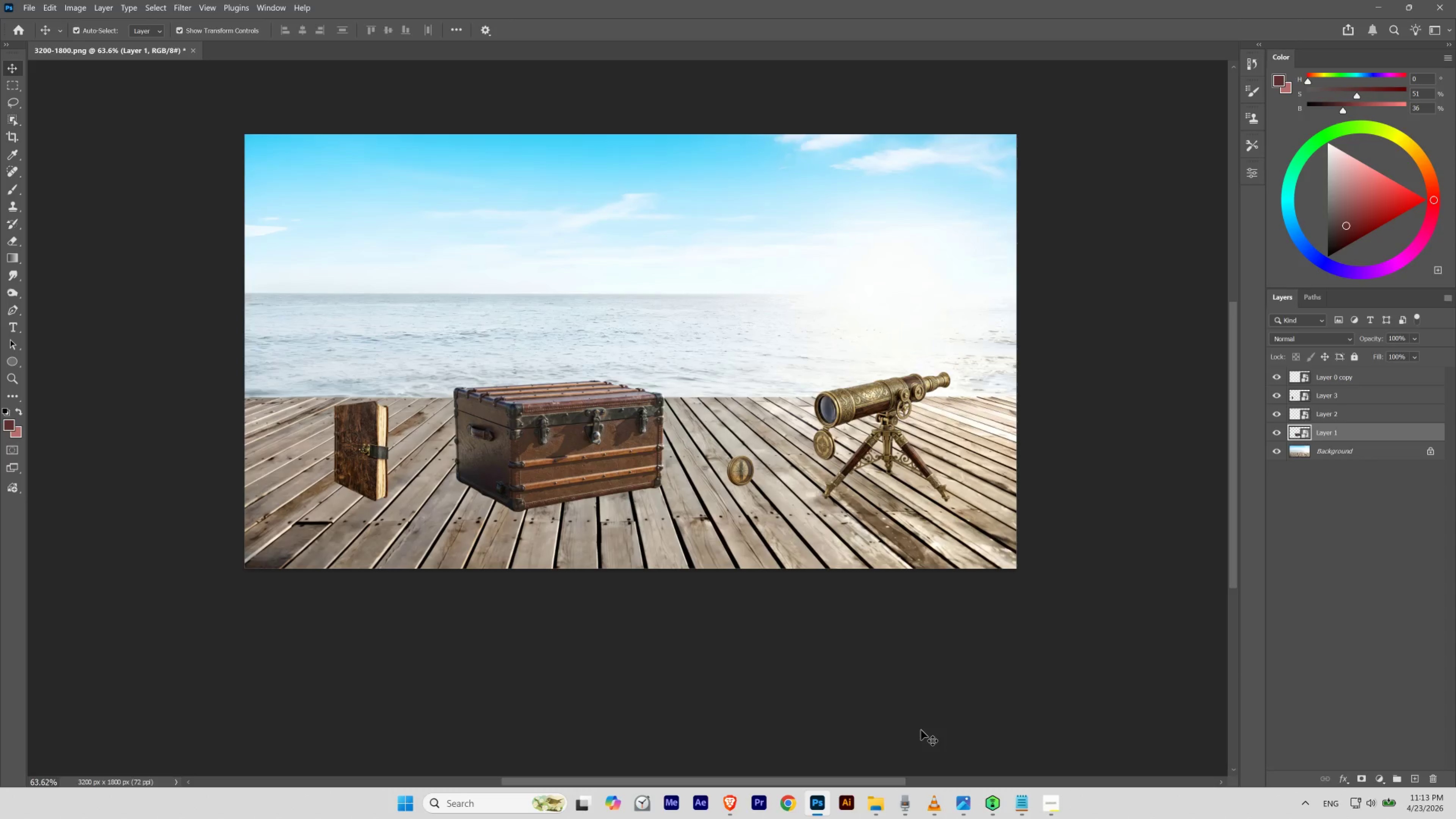 
key(Shift+ArrowRight)
 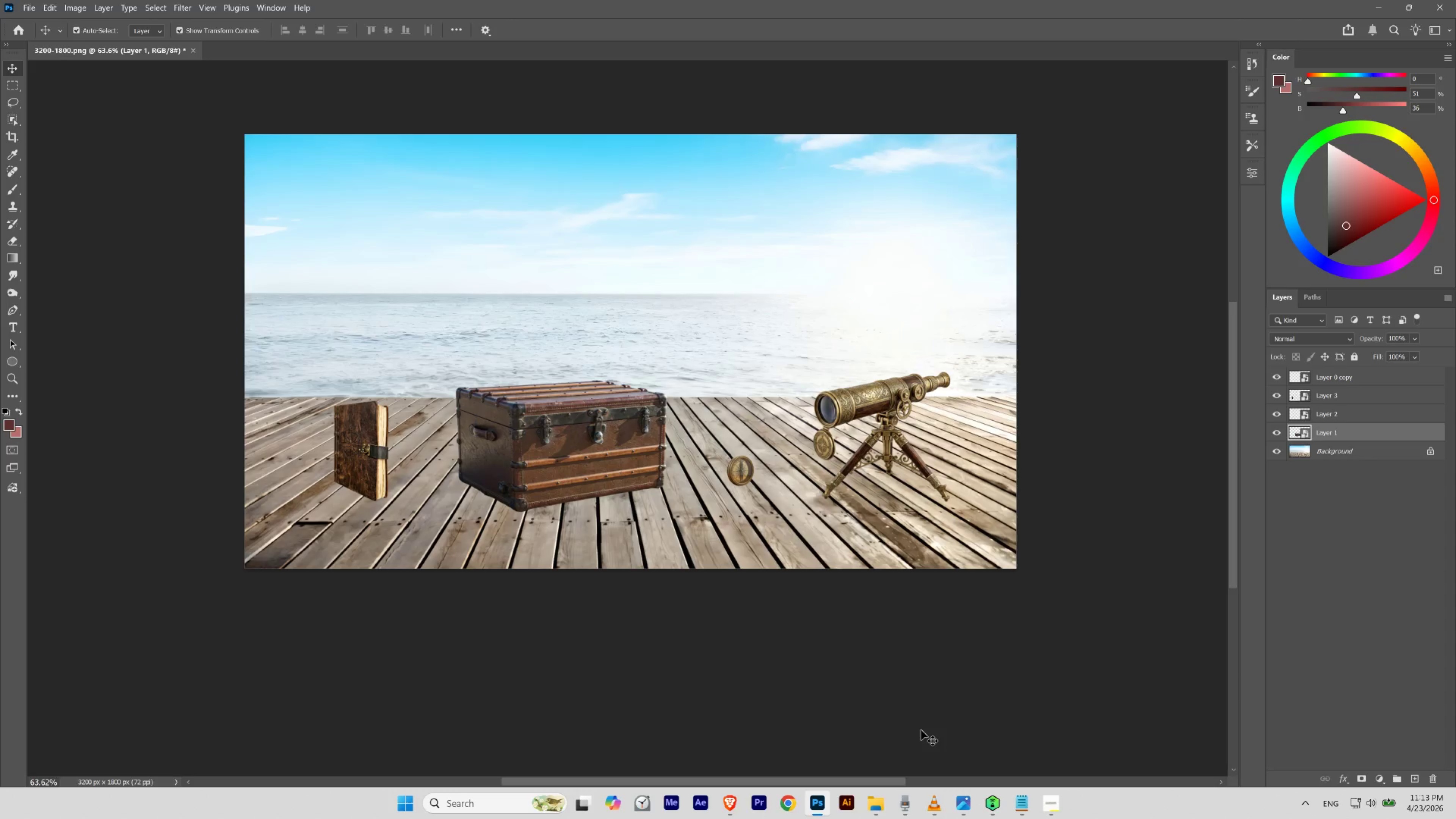 
key(Shift+ArrowLeft)
 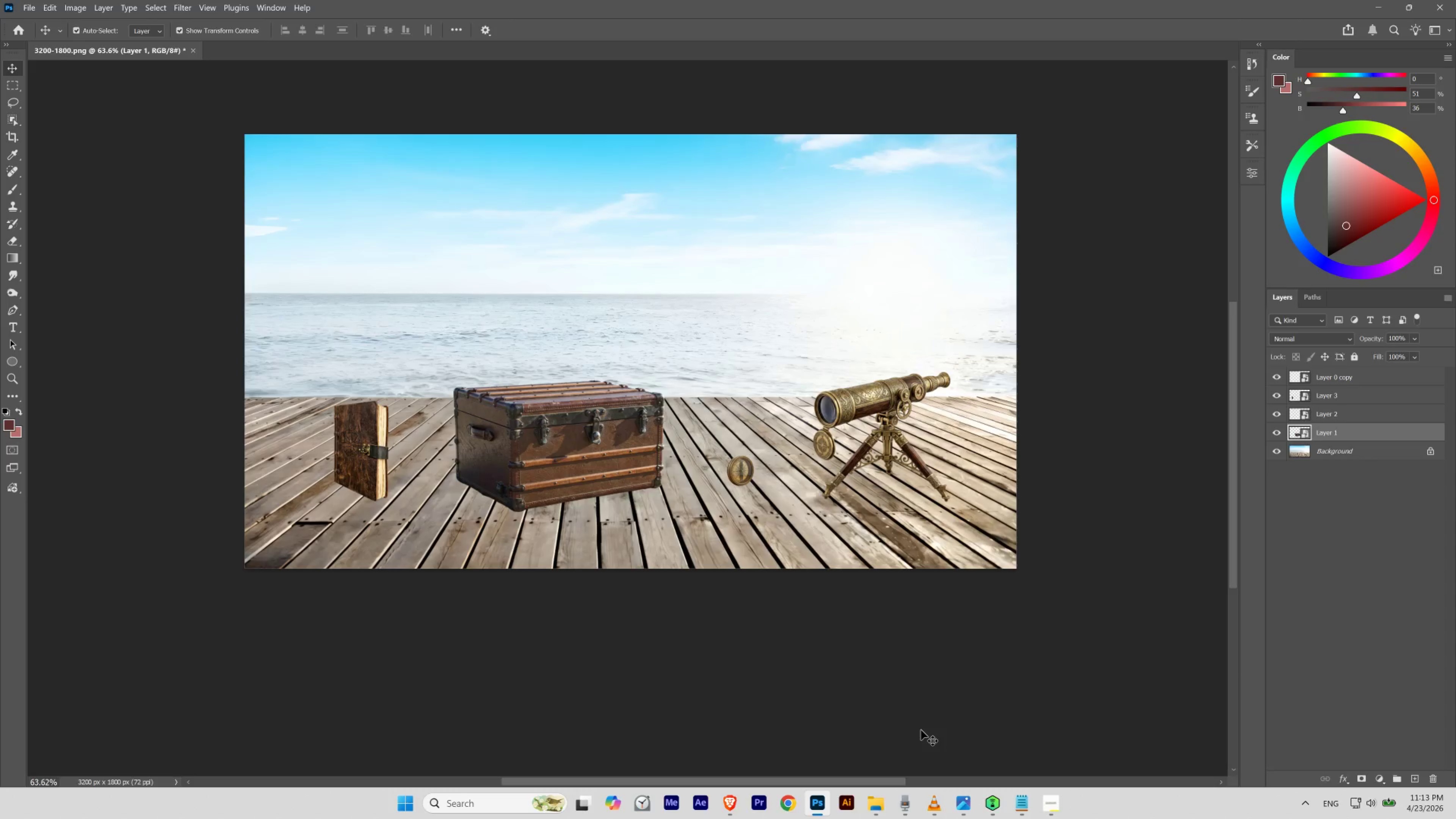 
key(Shift+ArrowRight)
 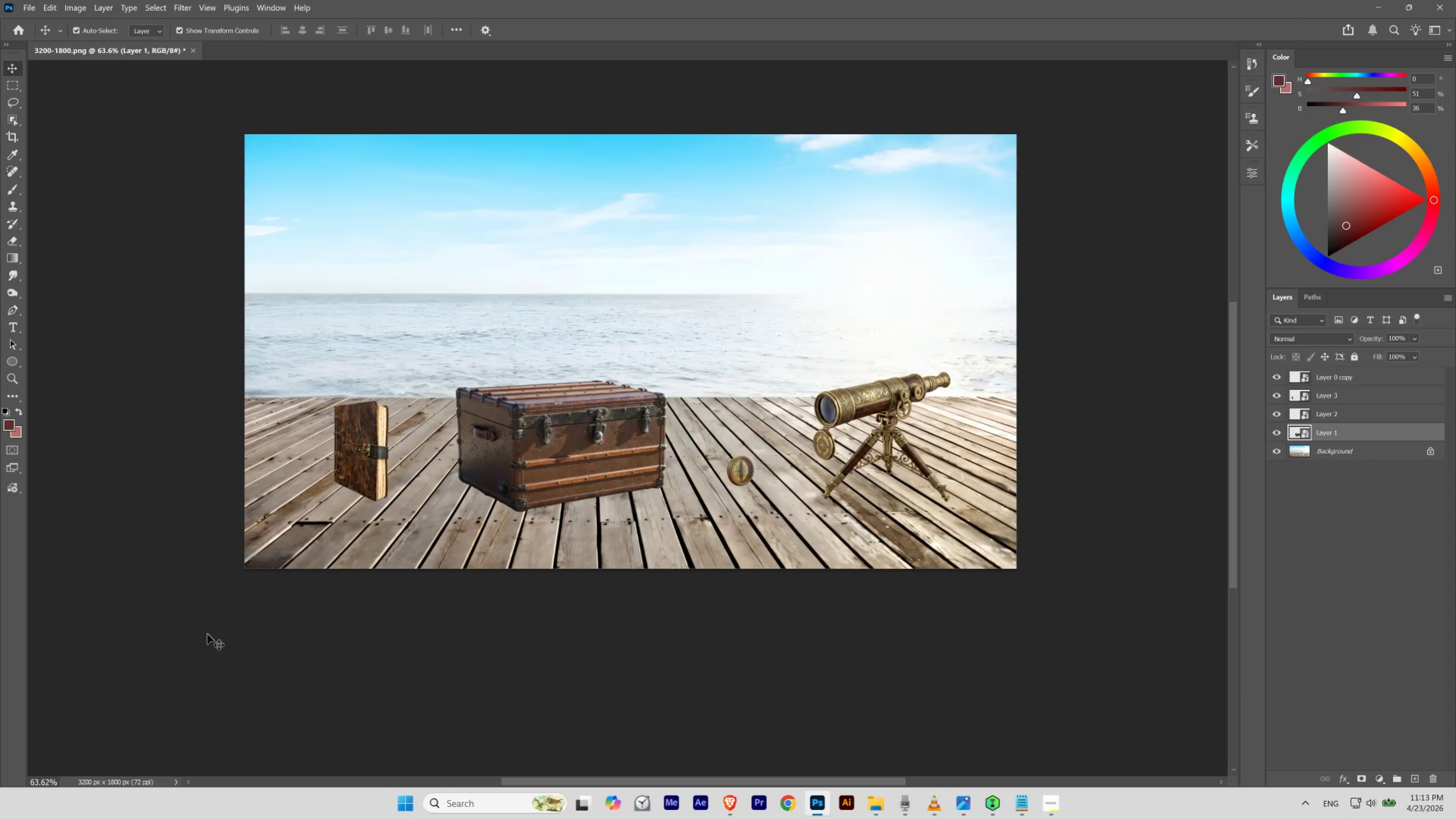 
left_click([372, 470])
 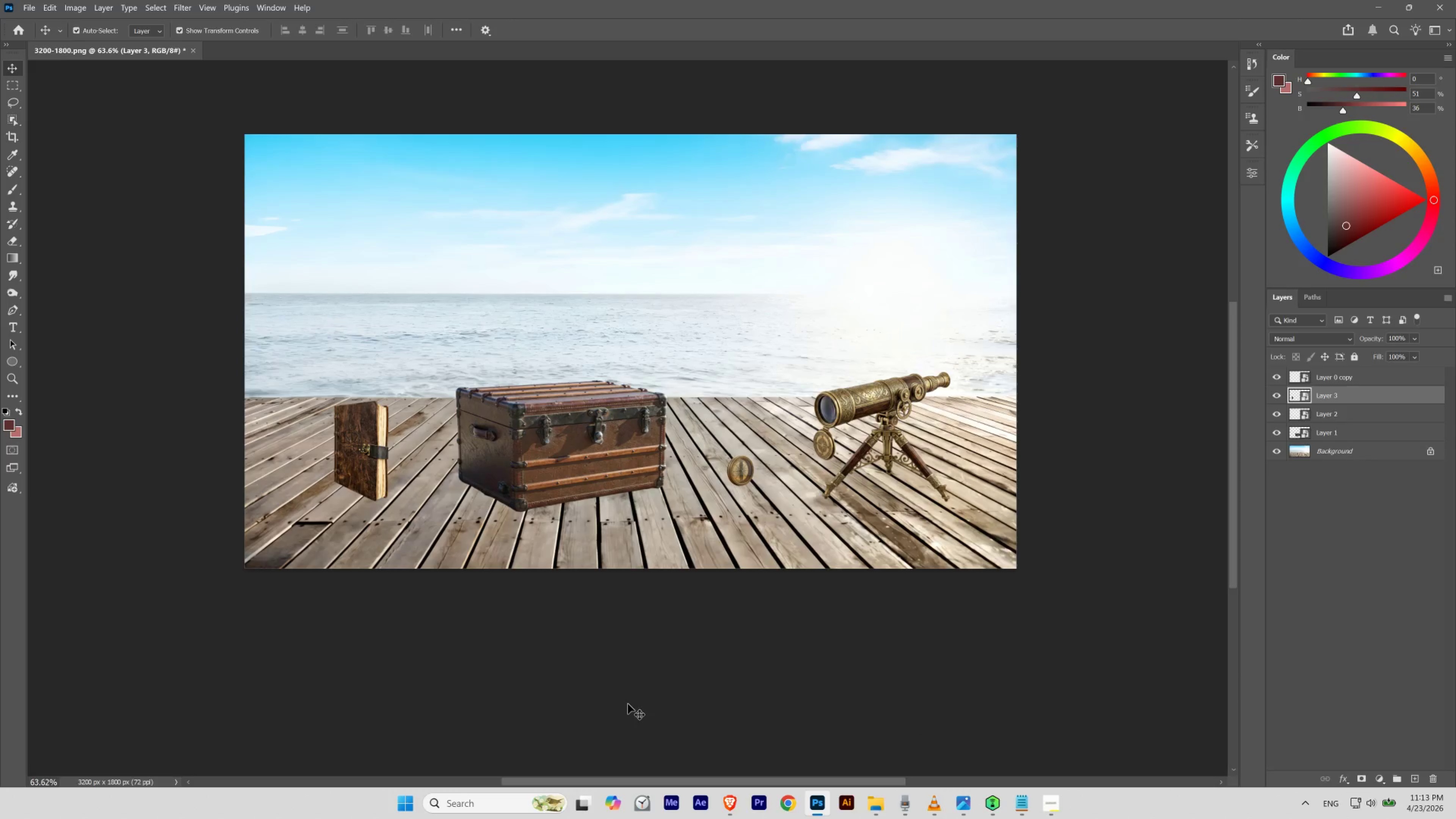 
key(Shift+ArrowLeft)
 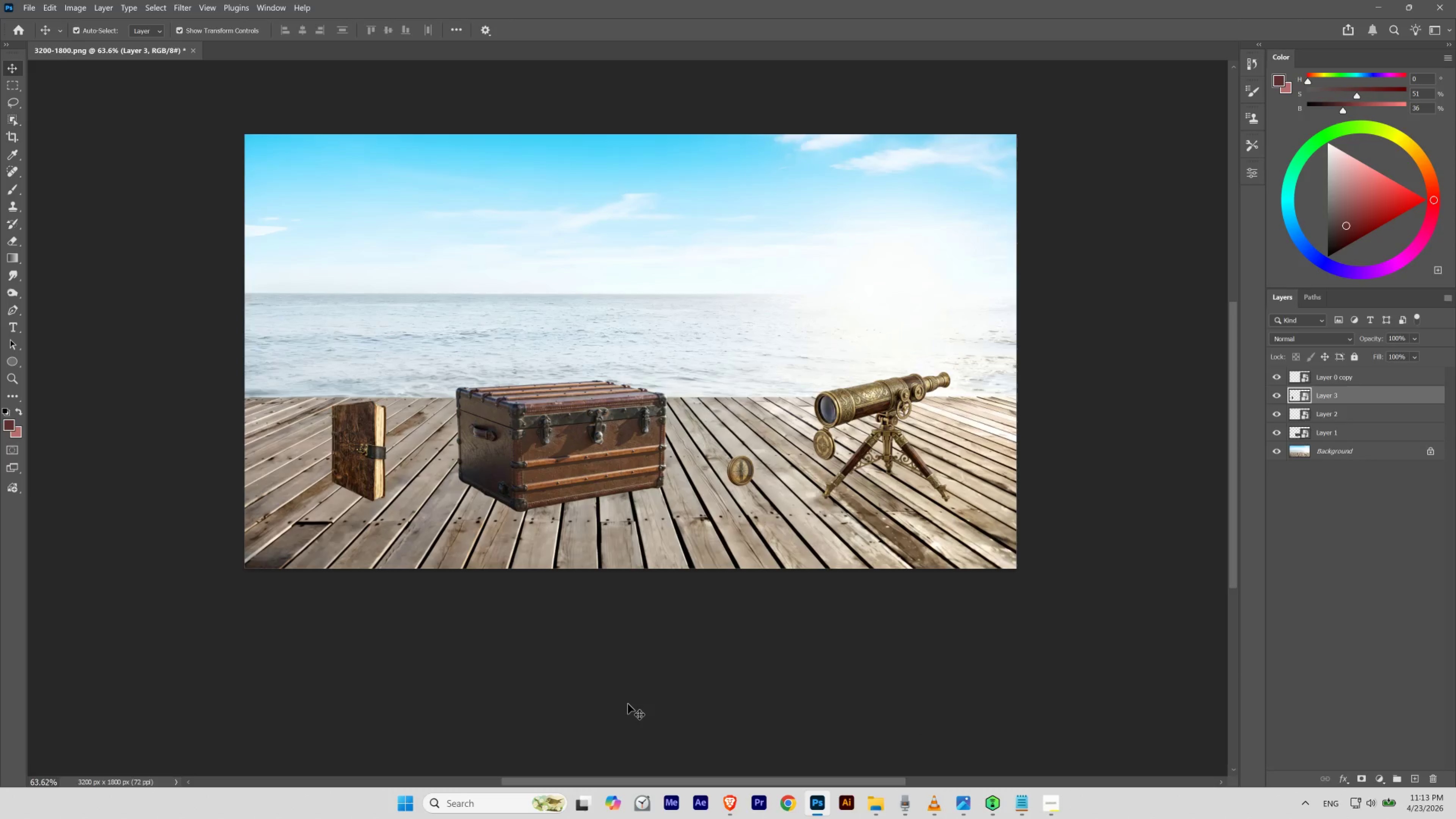 
key(Shift+ArrowLeft)
 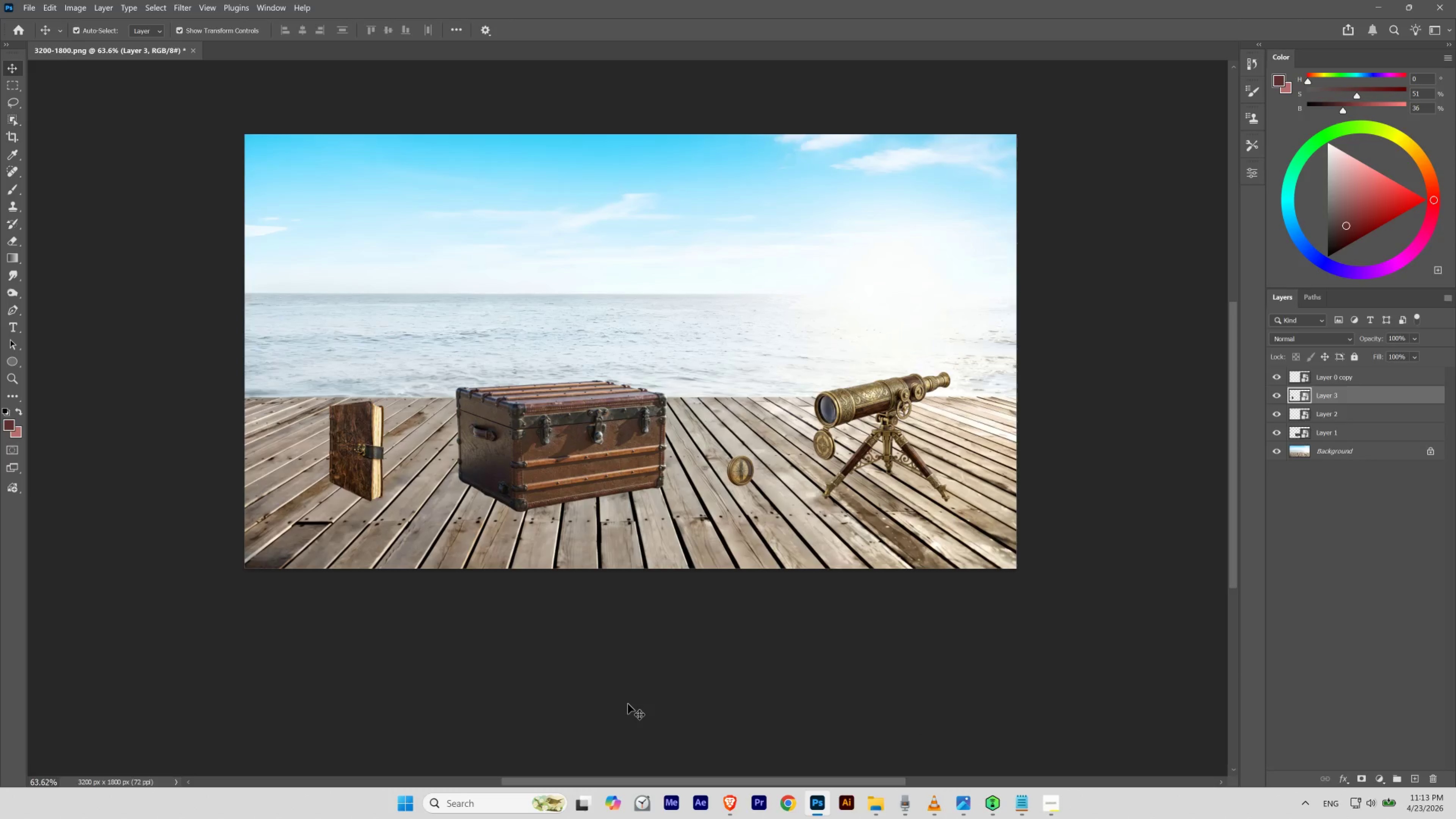 
key(Shift+ArrowLeft)
 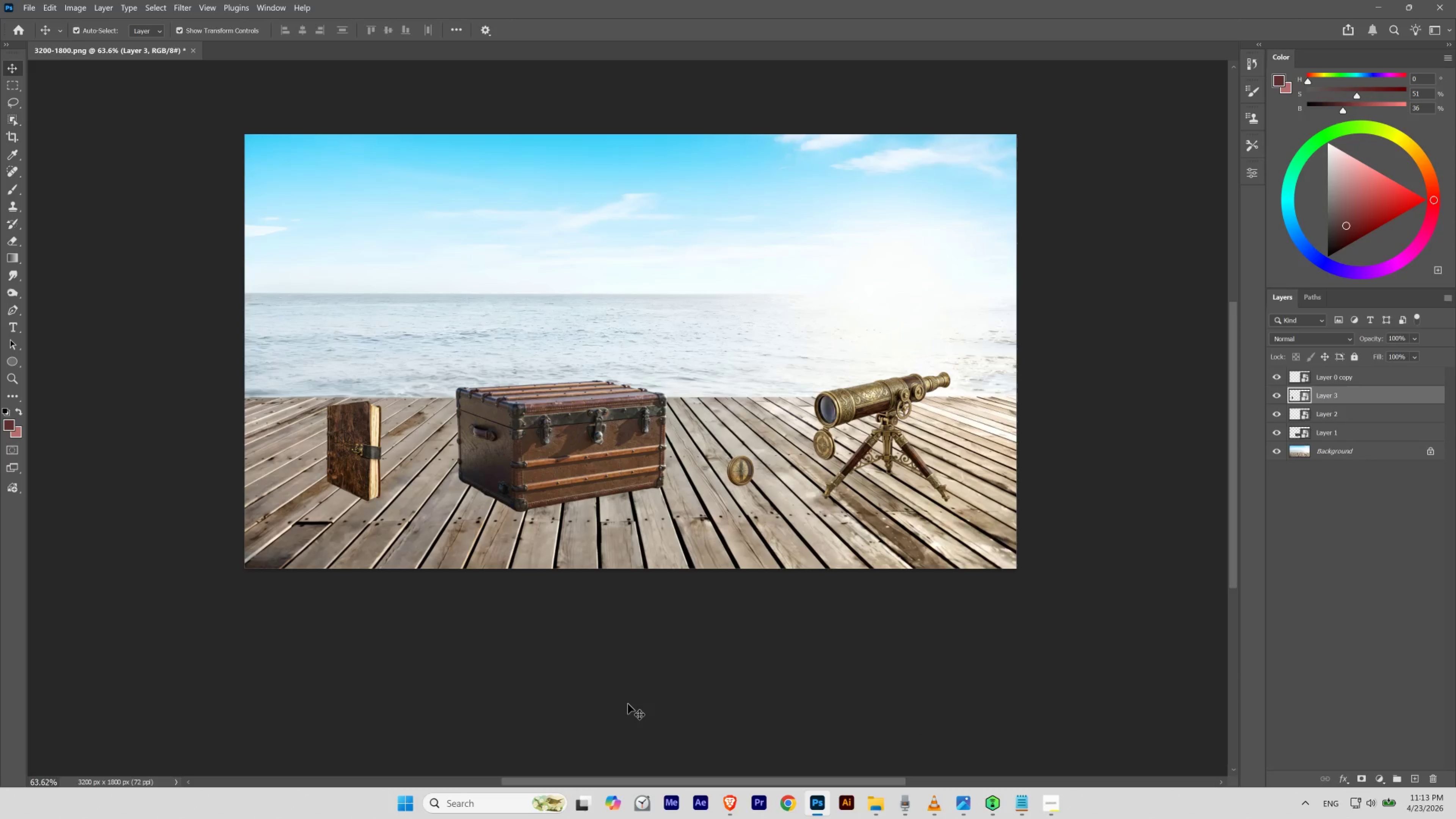 
key(Shift+ArrowLeft)
 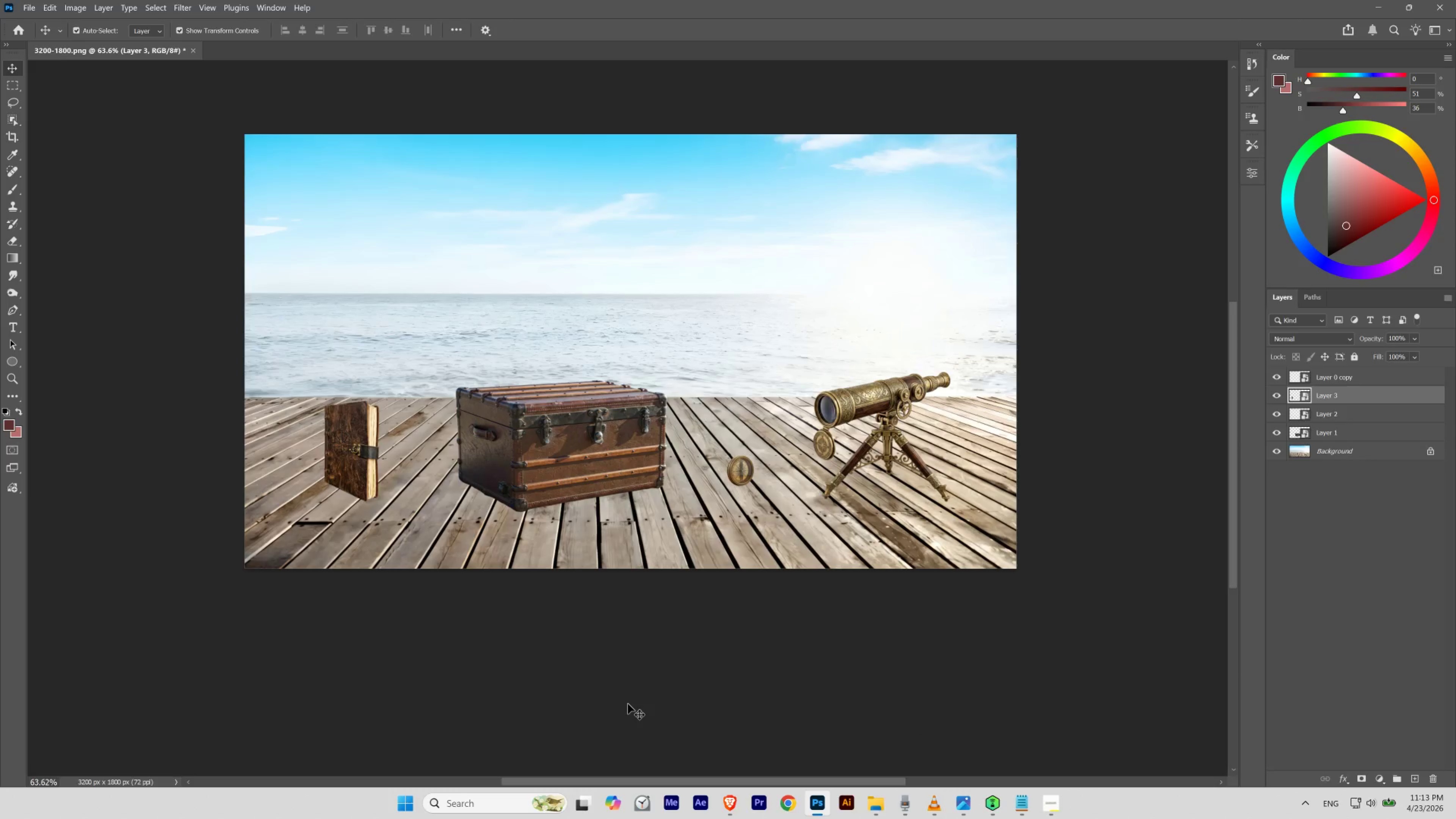 
key(Shift+ArrowLeft)
 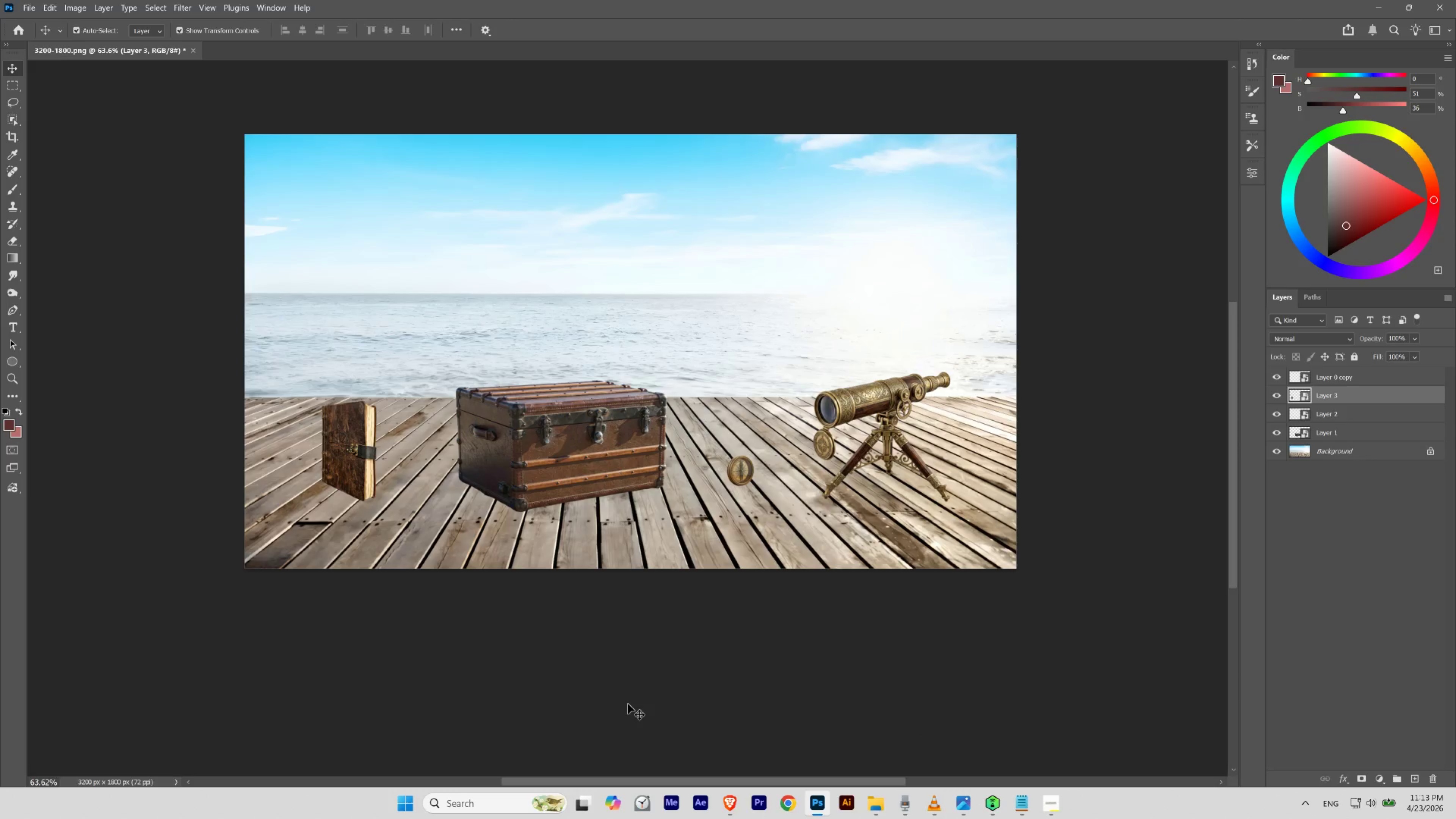 
key(Shift+ArrowRight)
 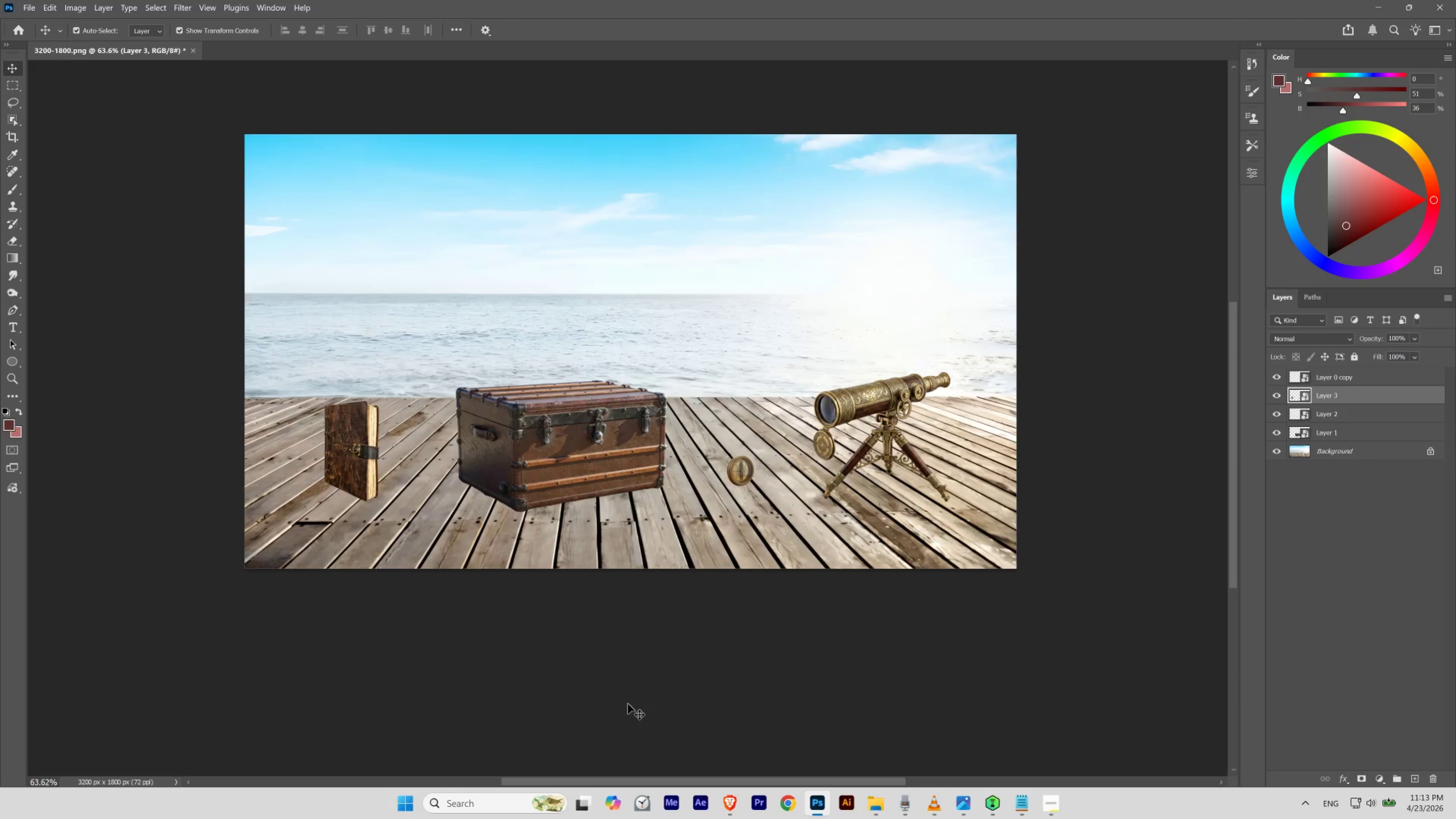 
key(Shift+ArrowRight)
 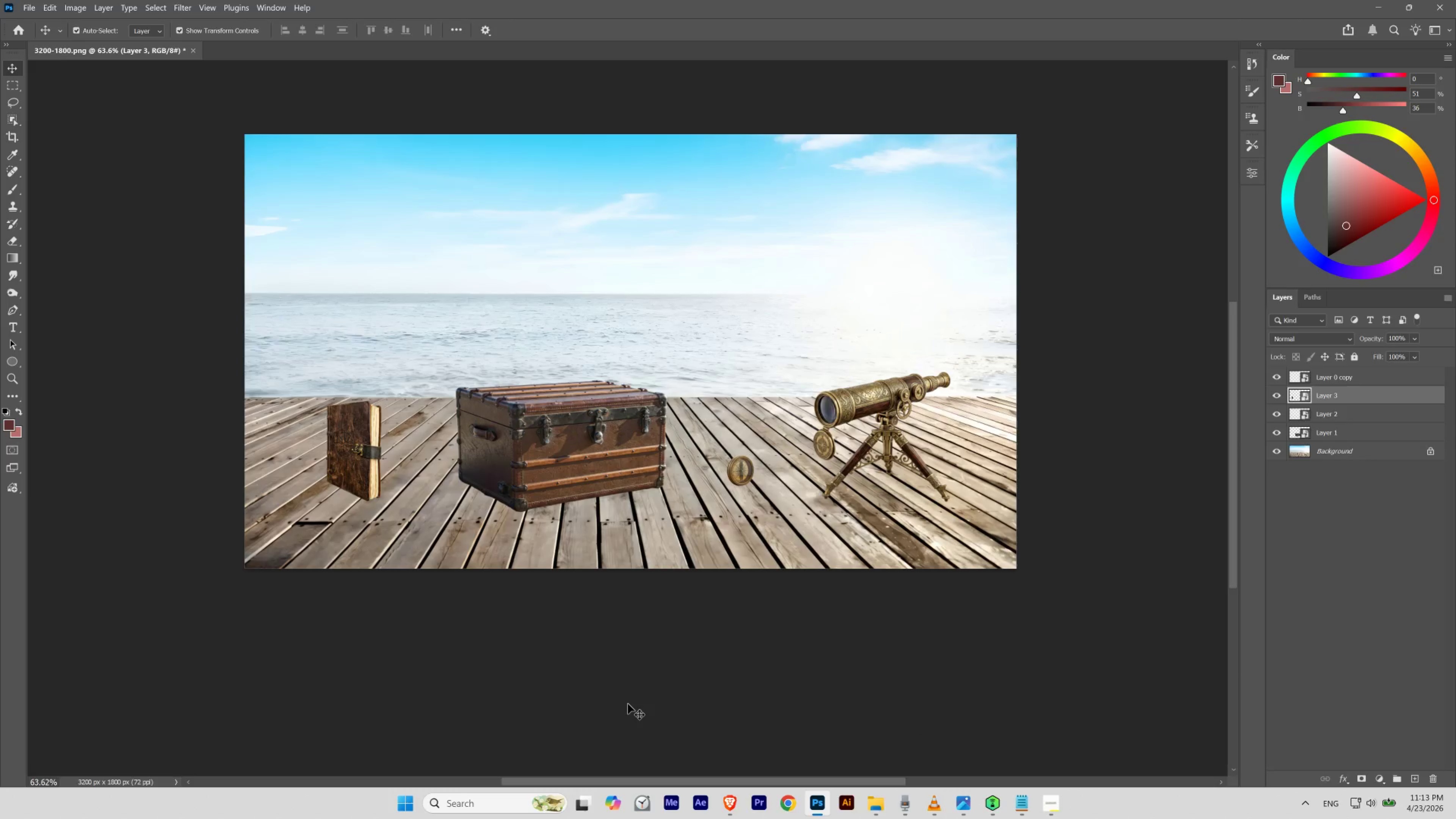 
key(Shift+ArrowRight)
 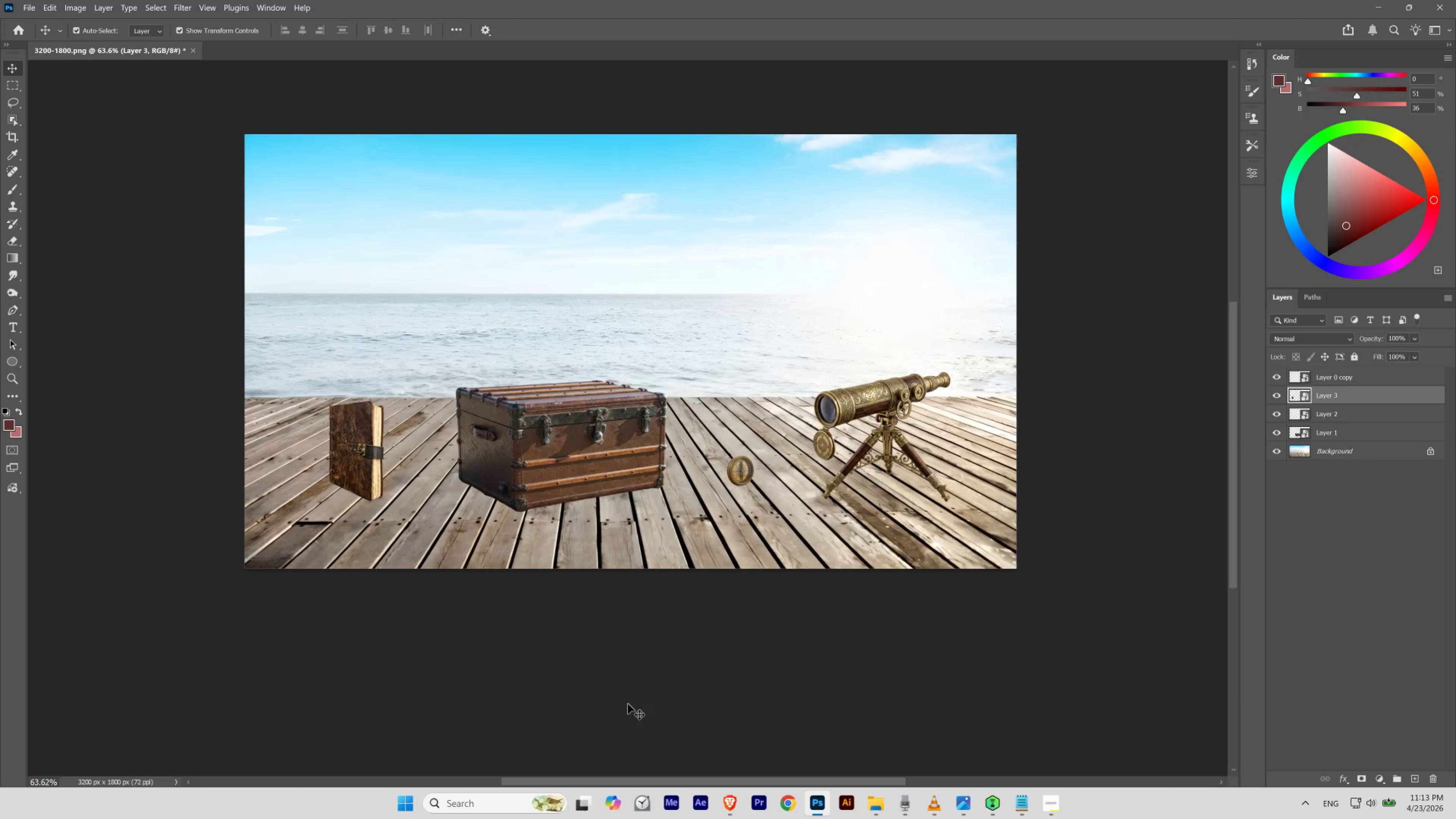 
key(Shift+ArrowRight)
 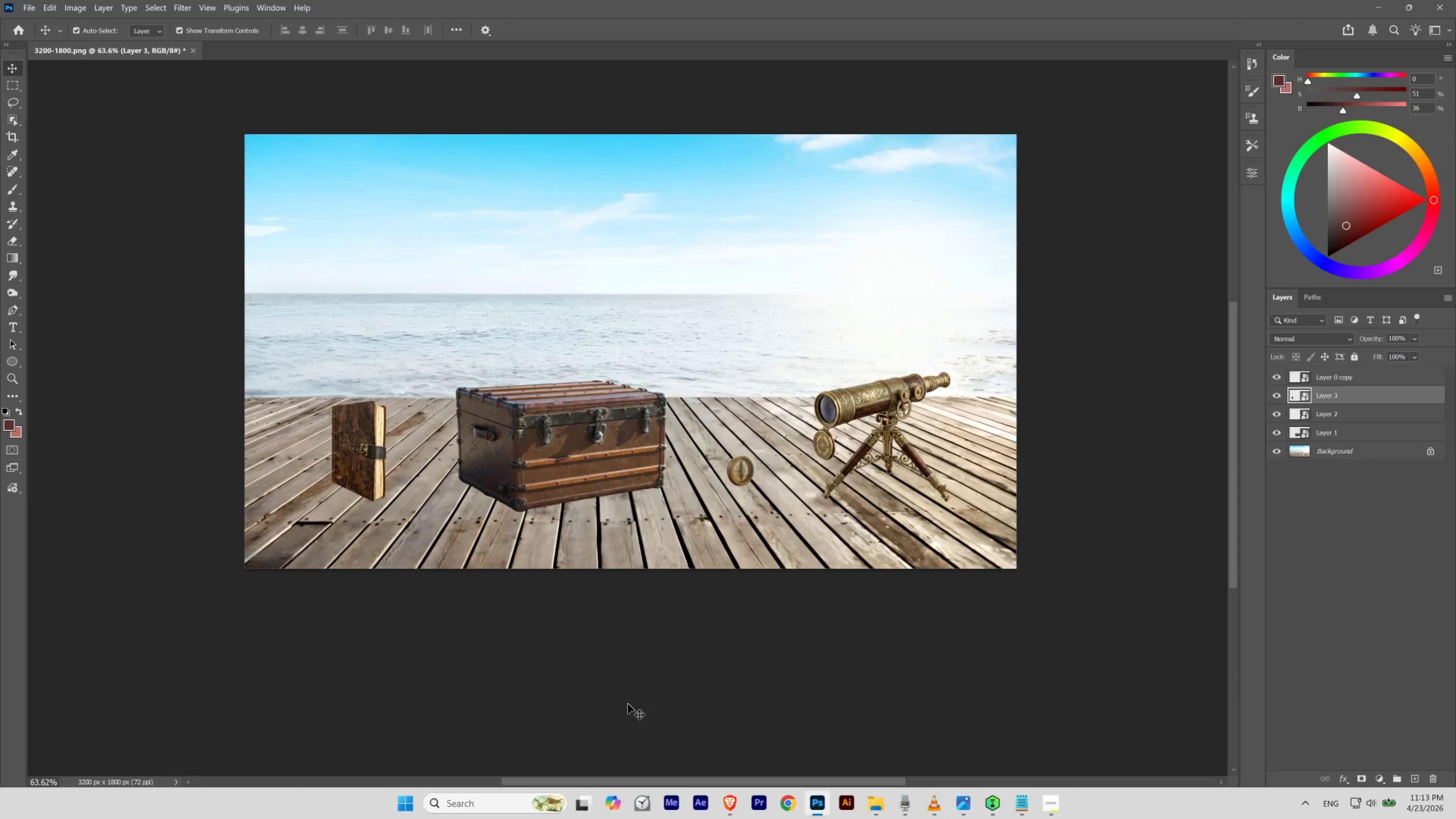 
key(Shift+ArrowRight)
 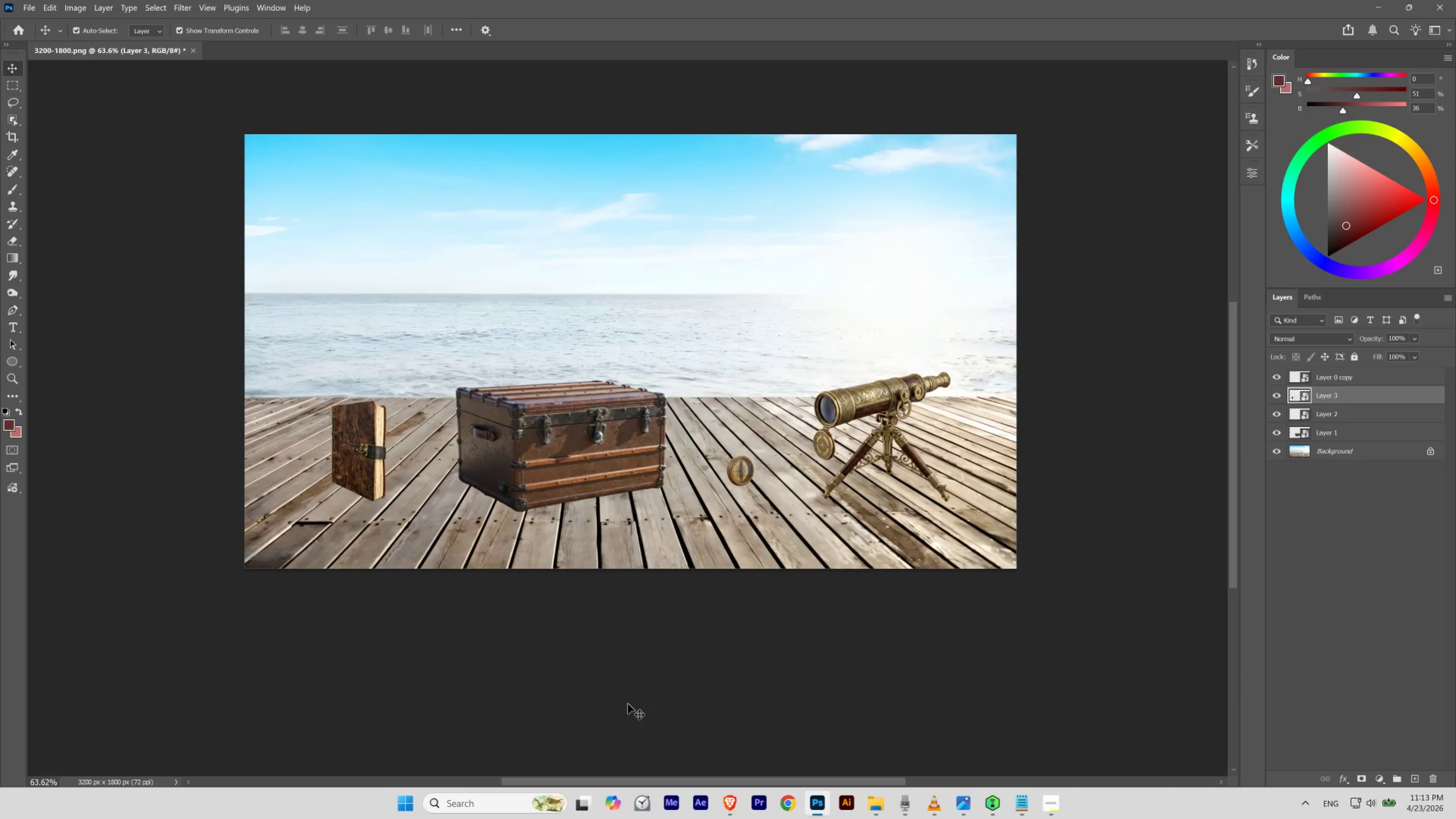 
key(Shift+ArrowLeft)
 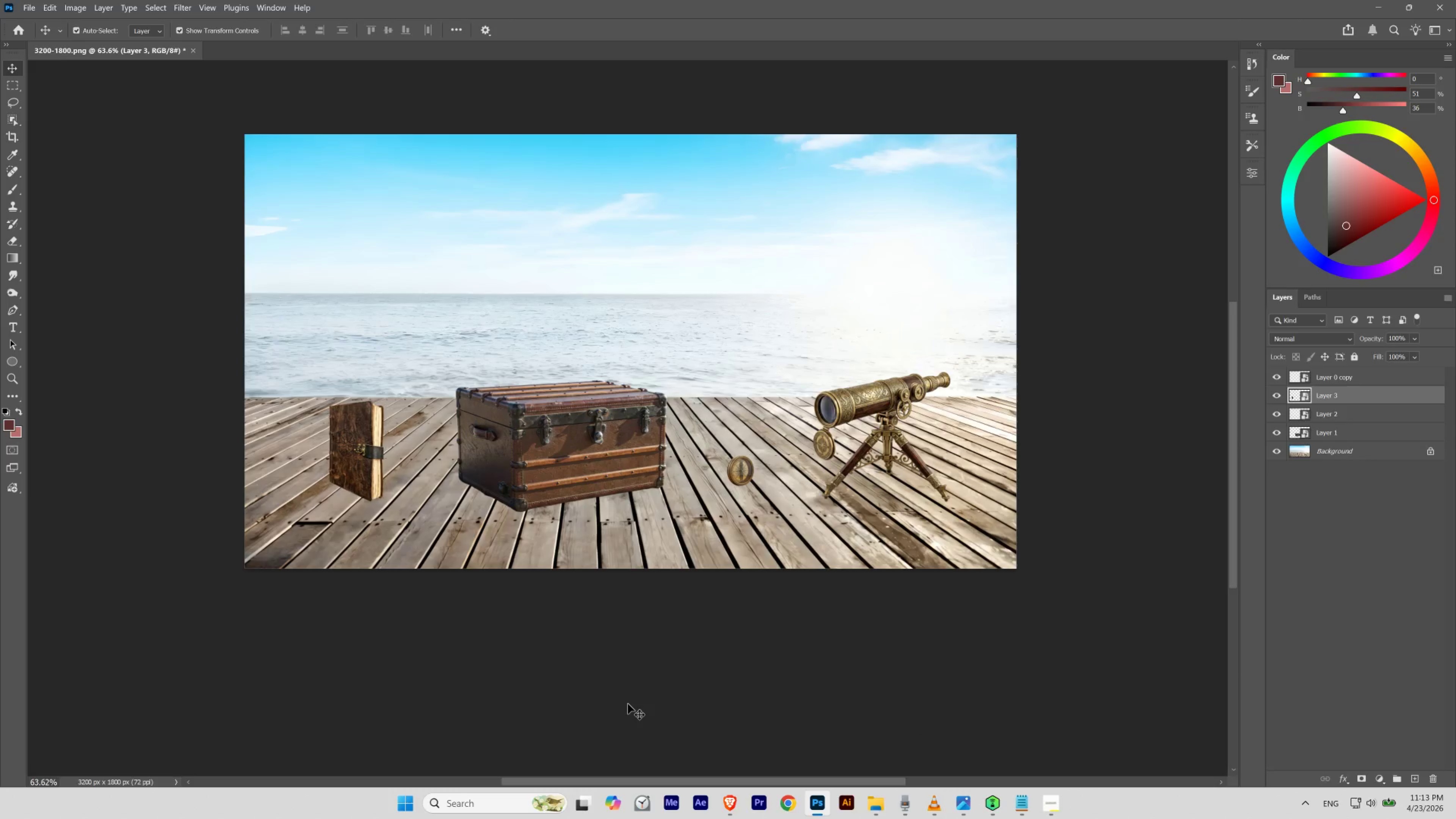 
key(Shift+ArrowLeft)
 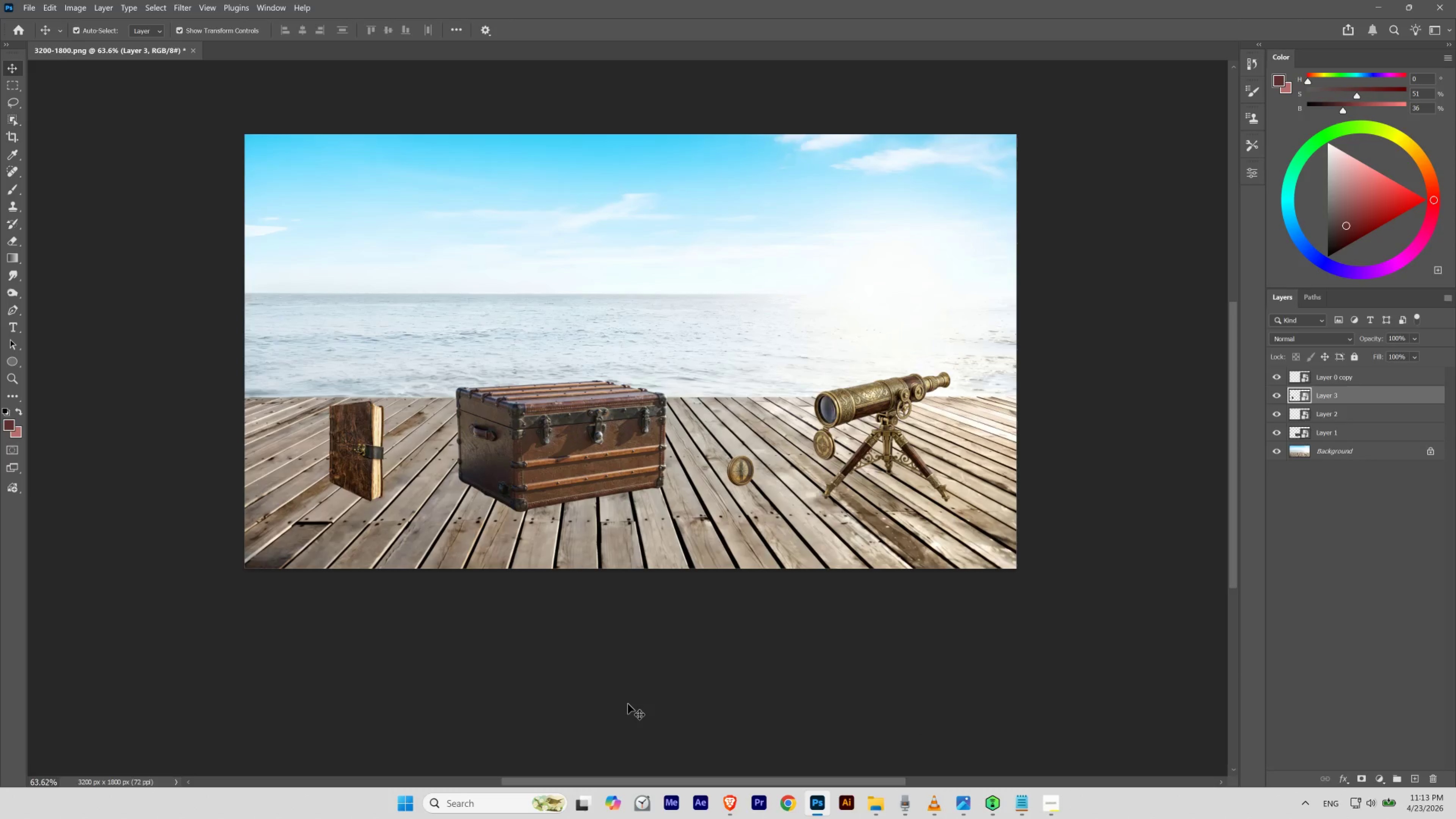 
key(Shift+ArrowLeft)
 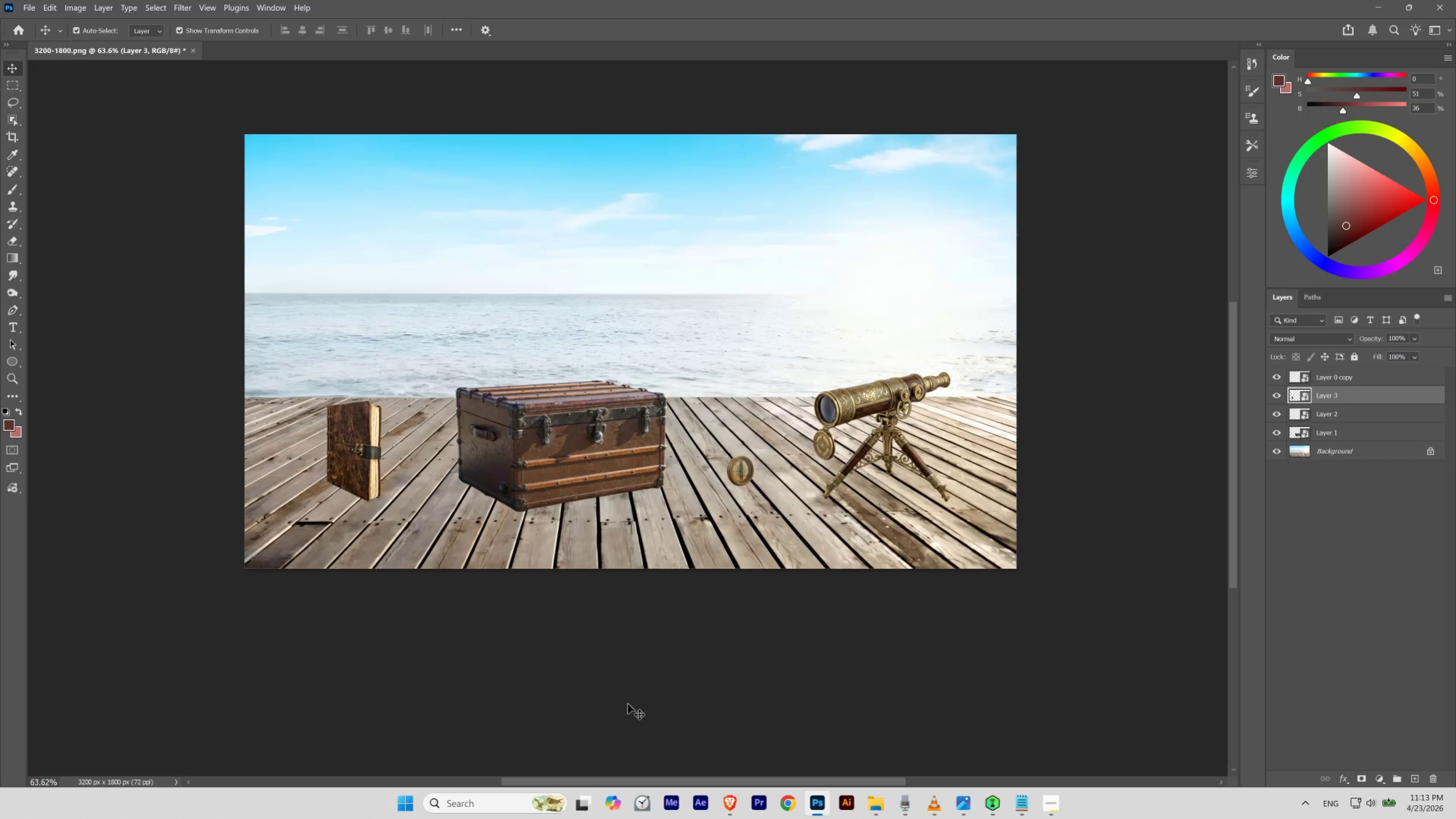 
key(Shift+ArrowRight)
 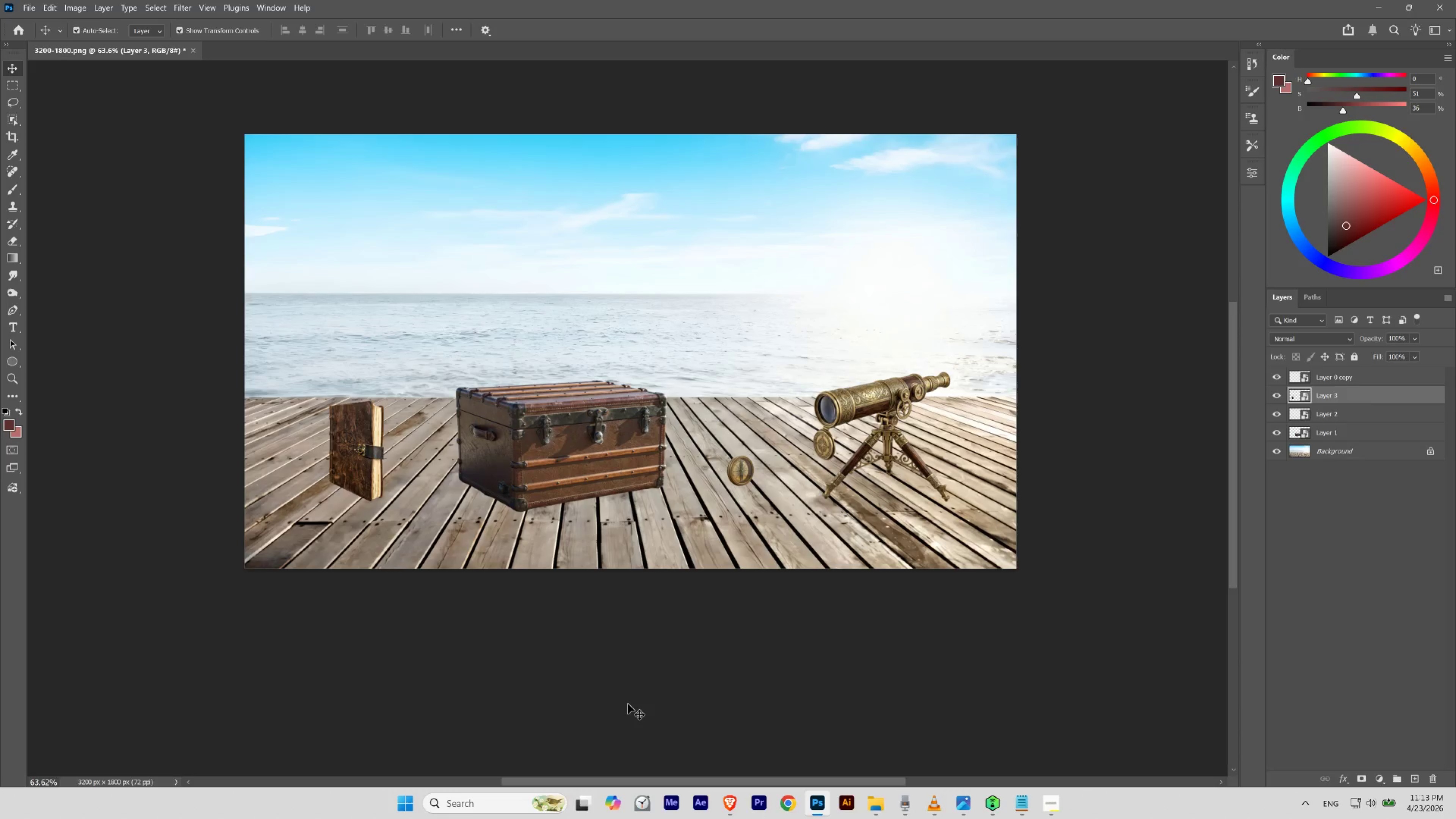 
key(Shift+ArrowRight)
 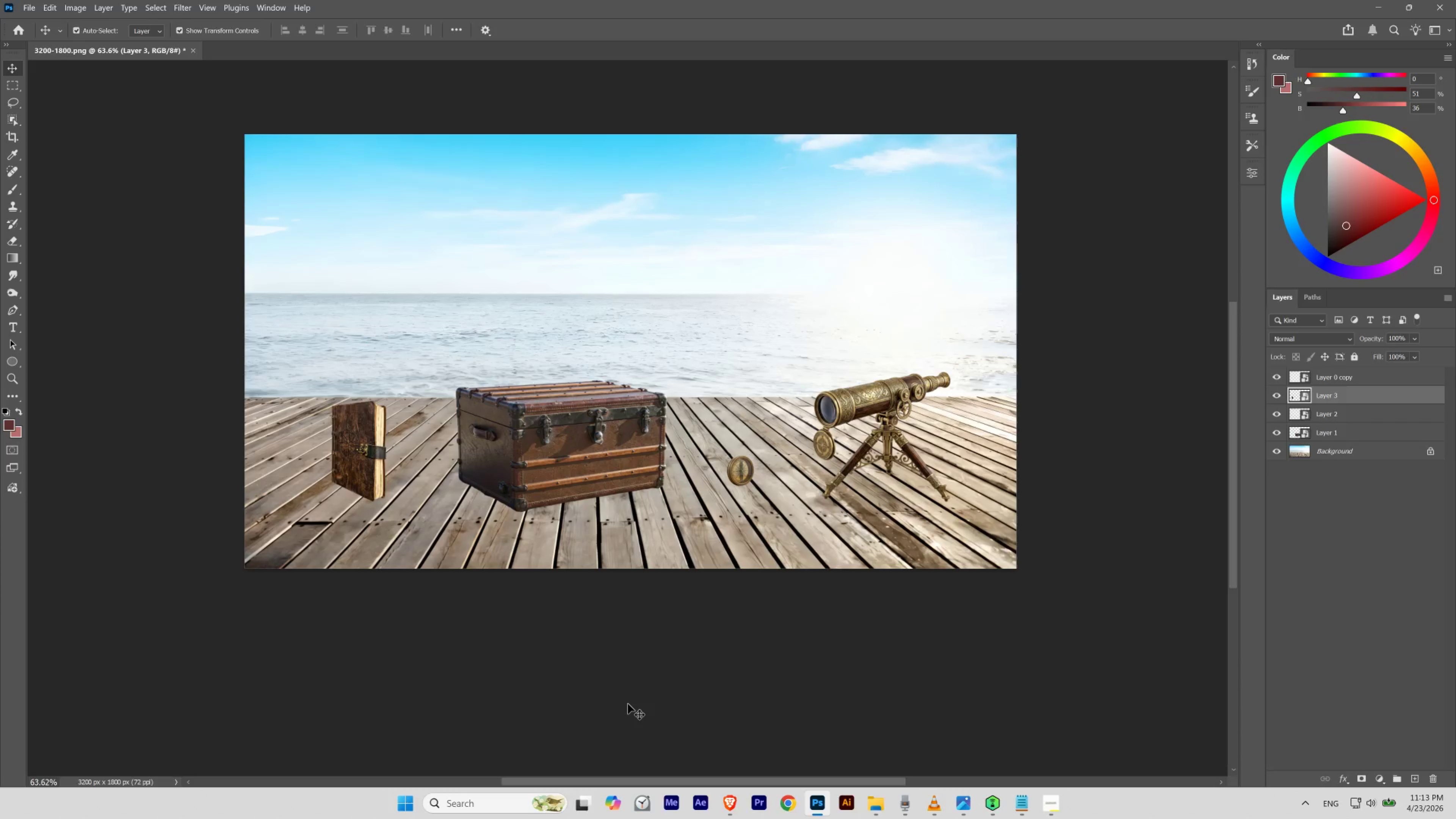 
key(Shift+ArrowRight)
 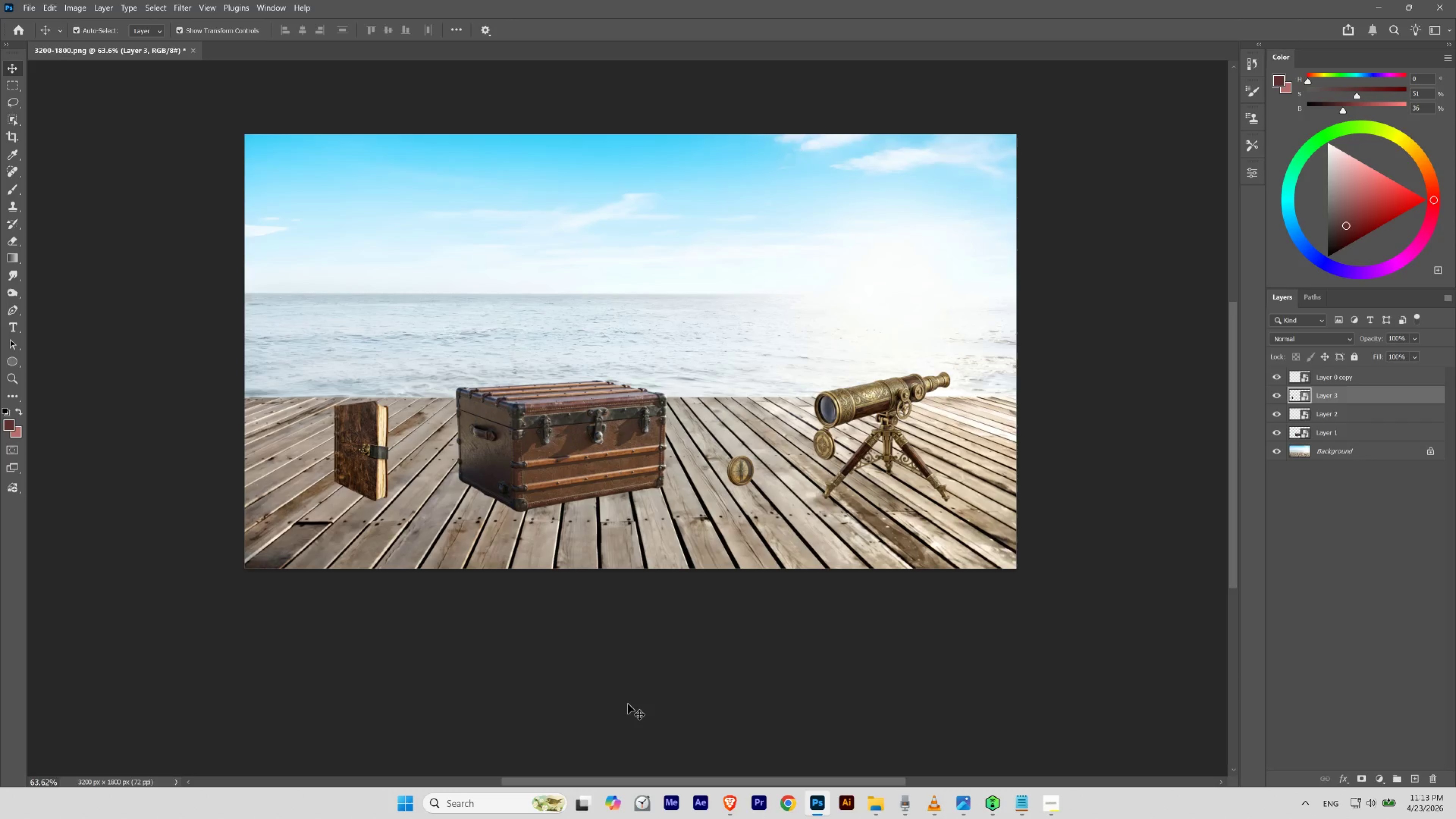 
key(Shift+ArrowRight)
 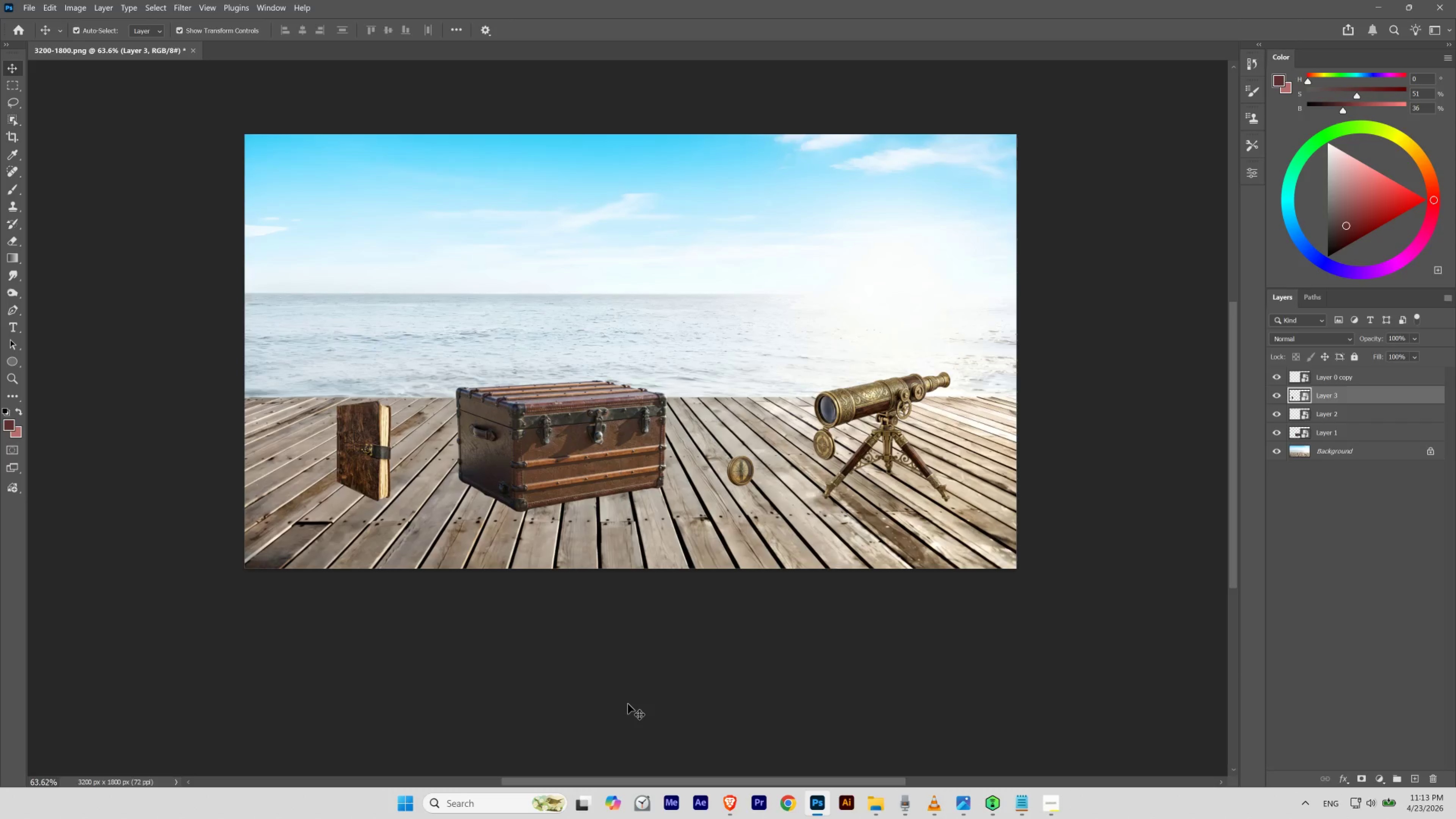 
key(Shift+ArrowLeft)
 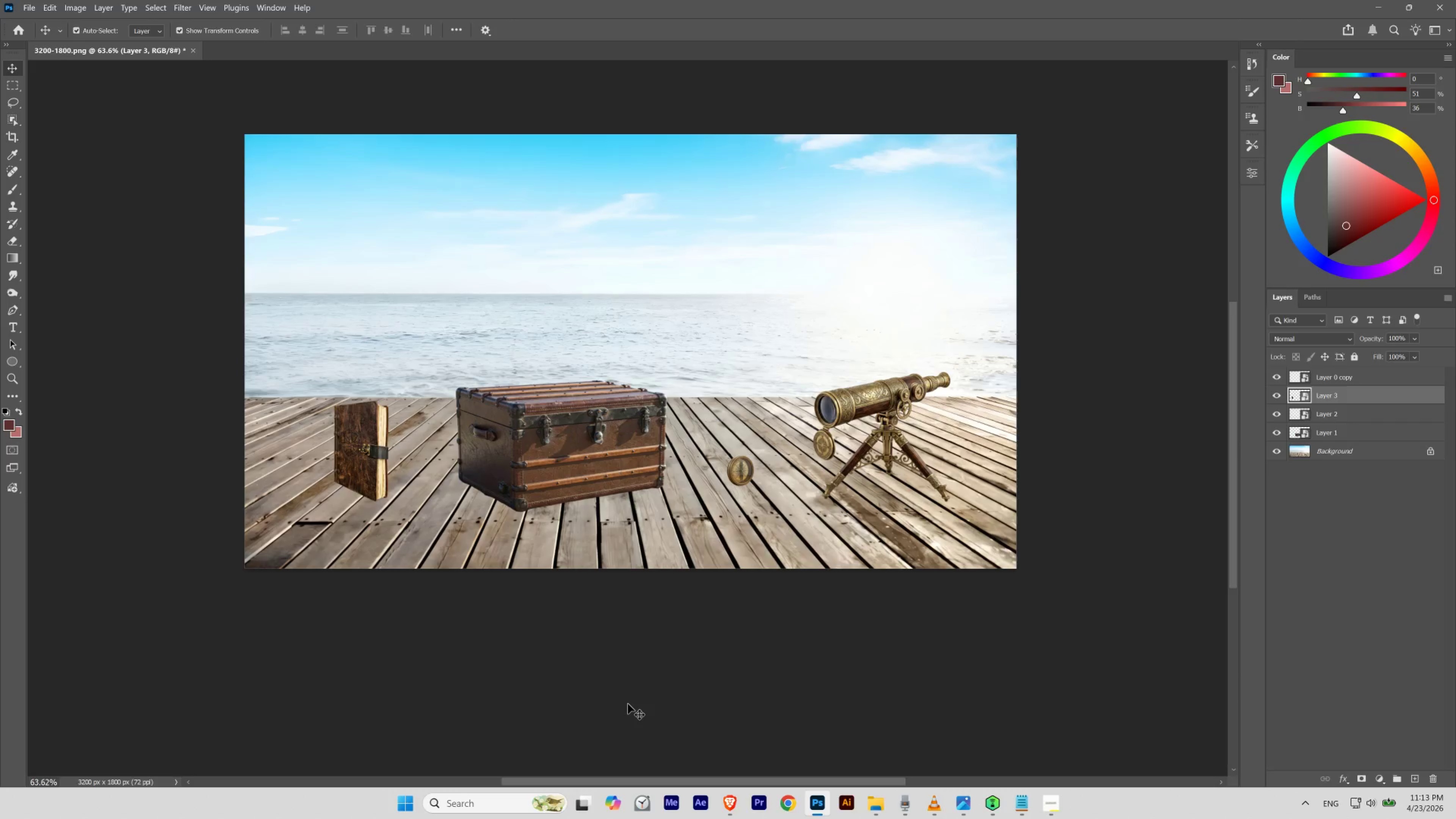 
key(Shift+ArrowLeft)
 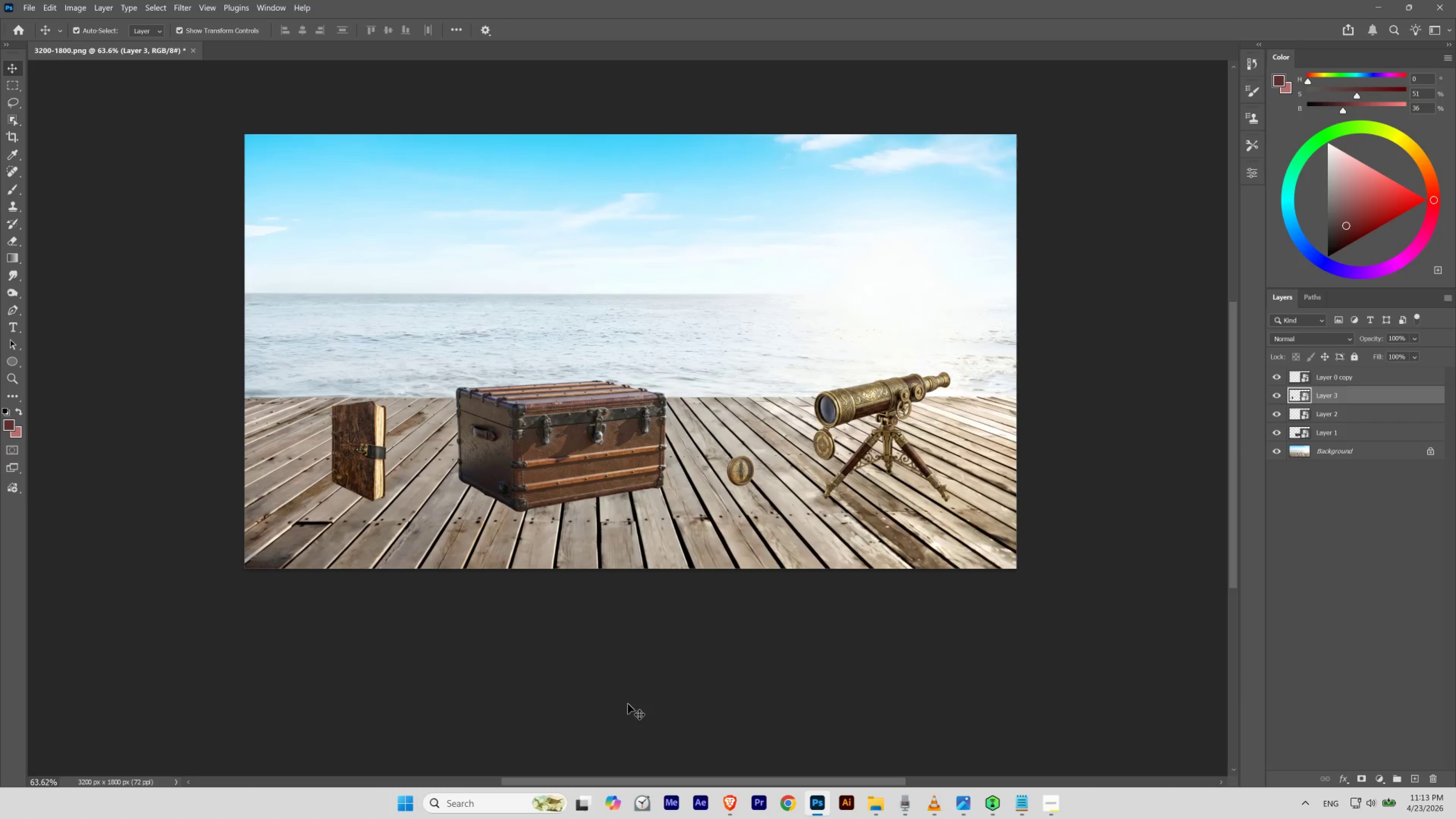 
key(Shift+ArrowRight)
 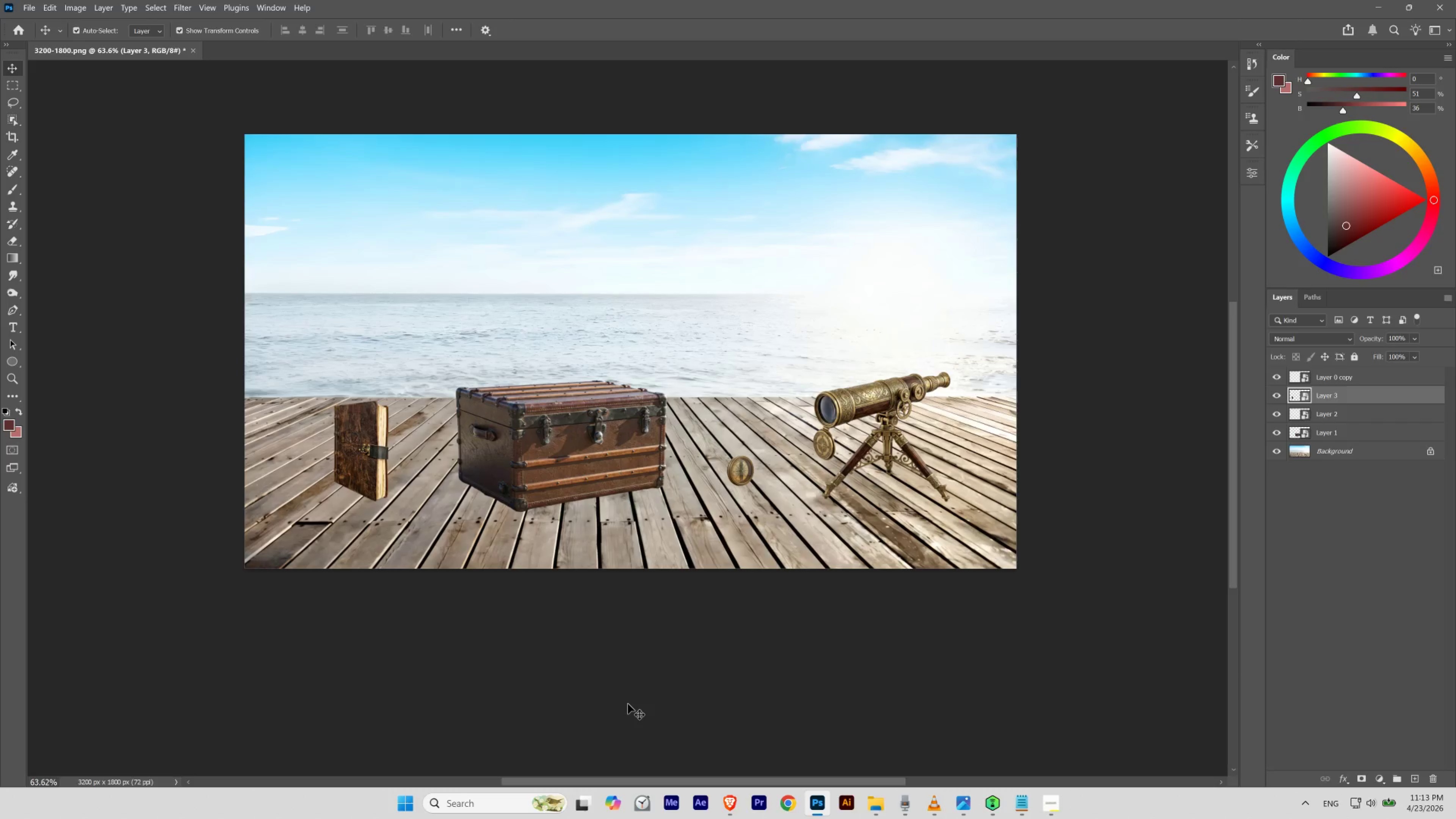 
key(Shift+ArrowRight)
 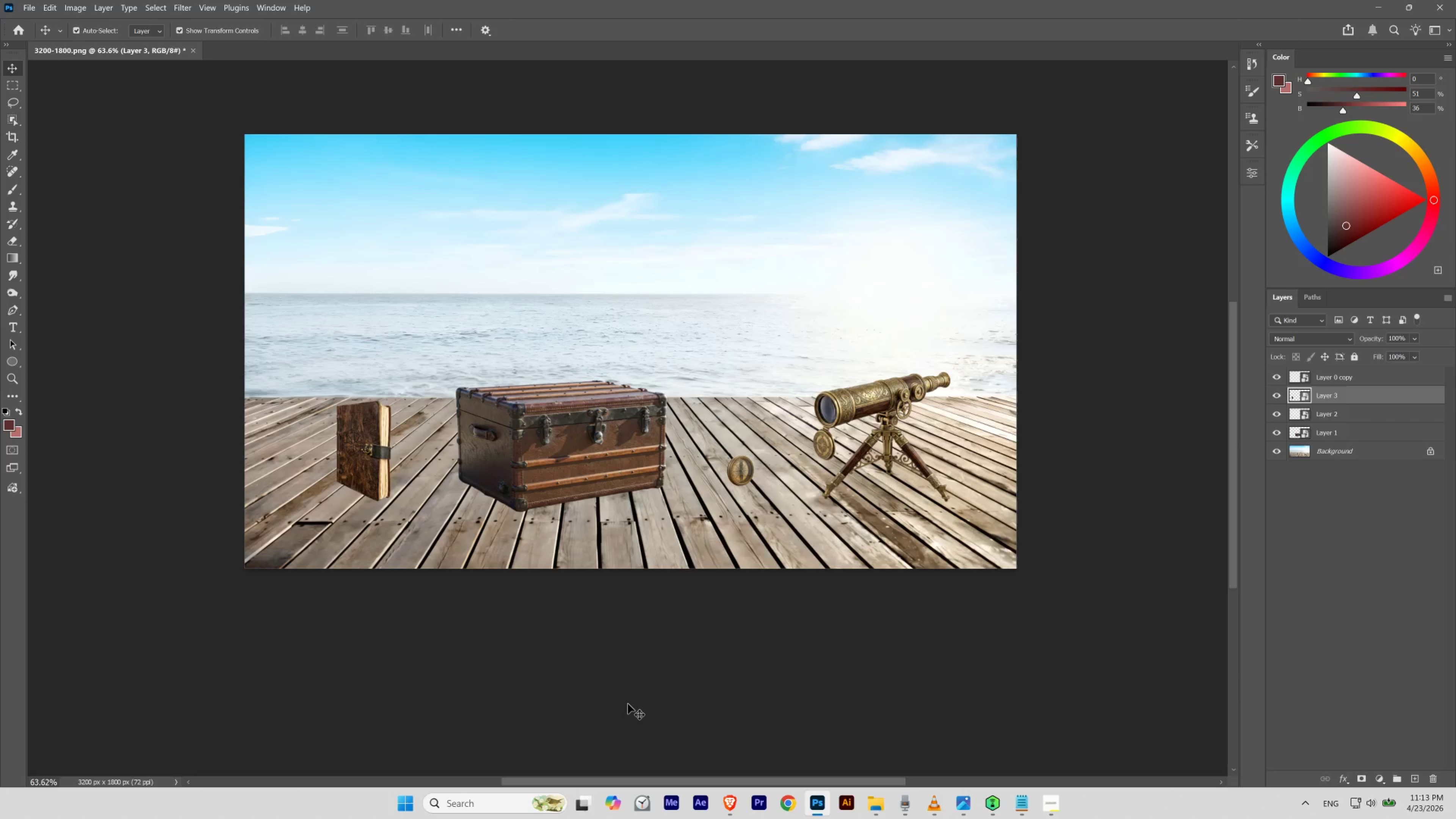 
key(Shift+ArrowLeft)
 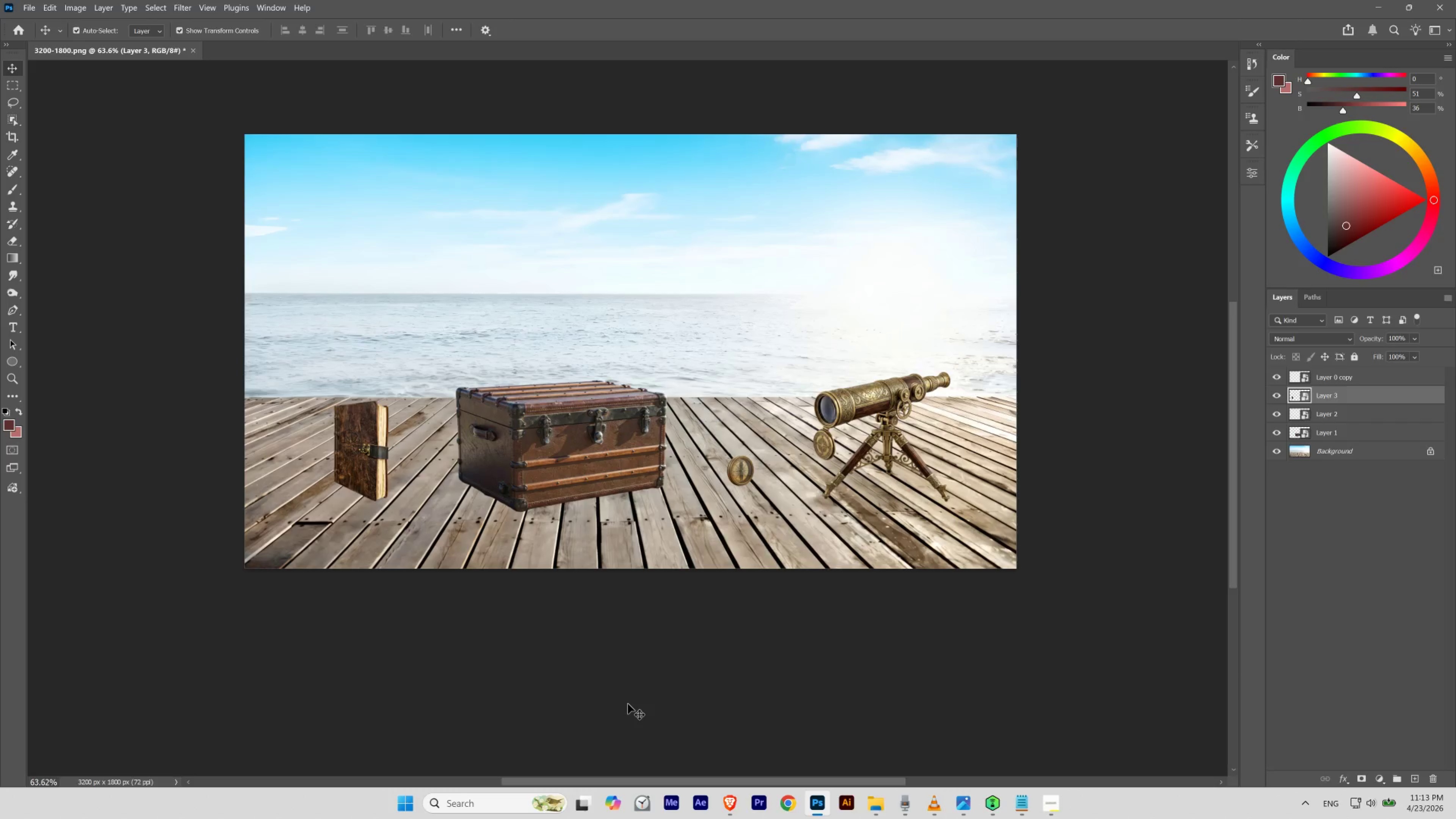 
key(Shift+ArrowLeft)
 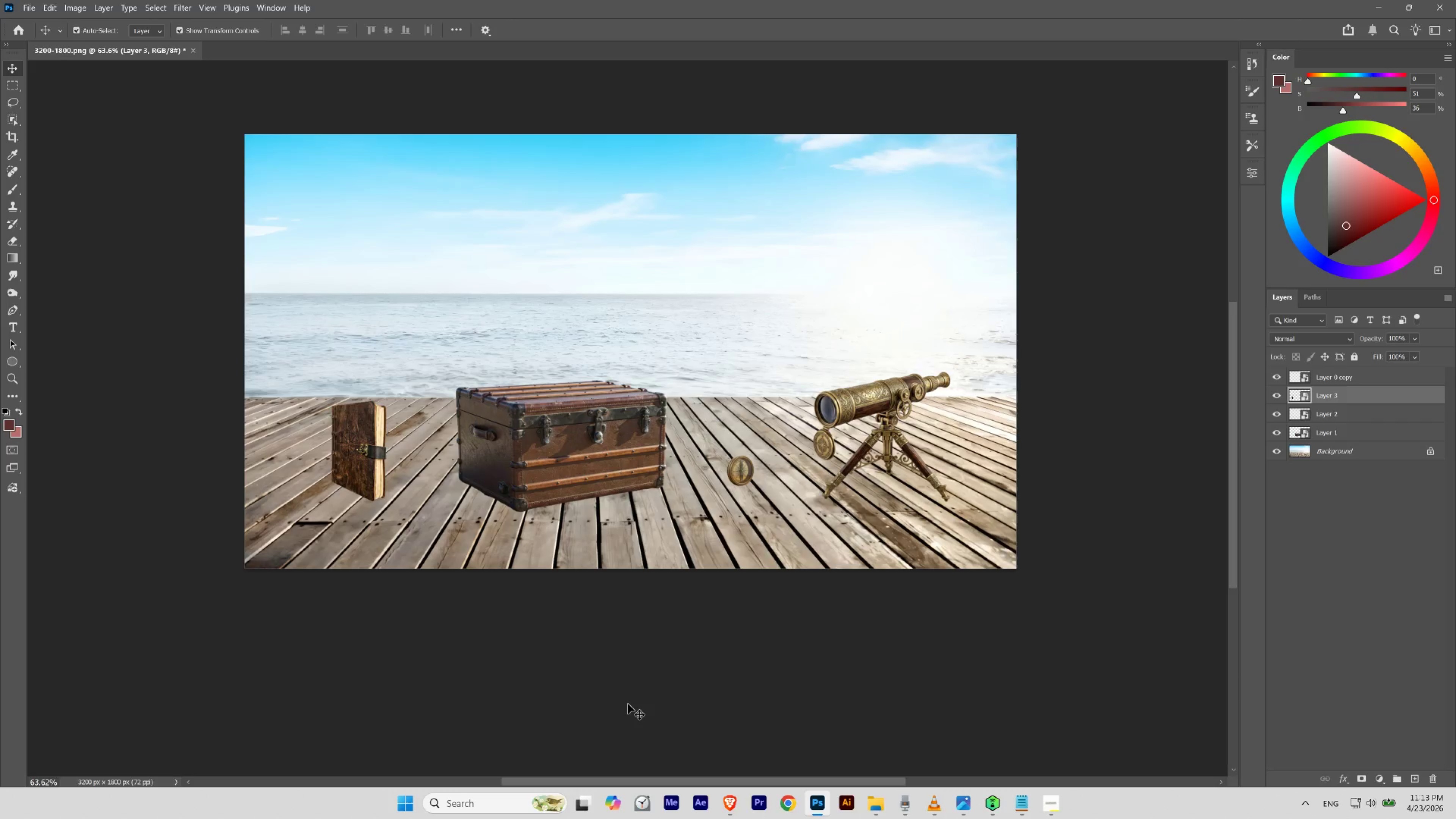 
key(Shift+ArrowLeft)
 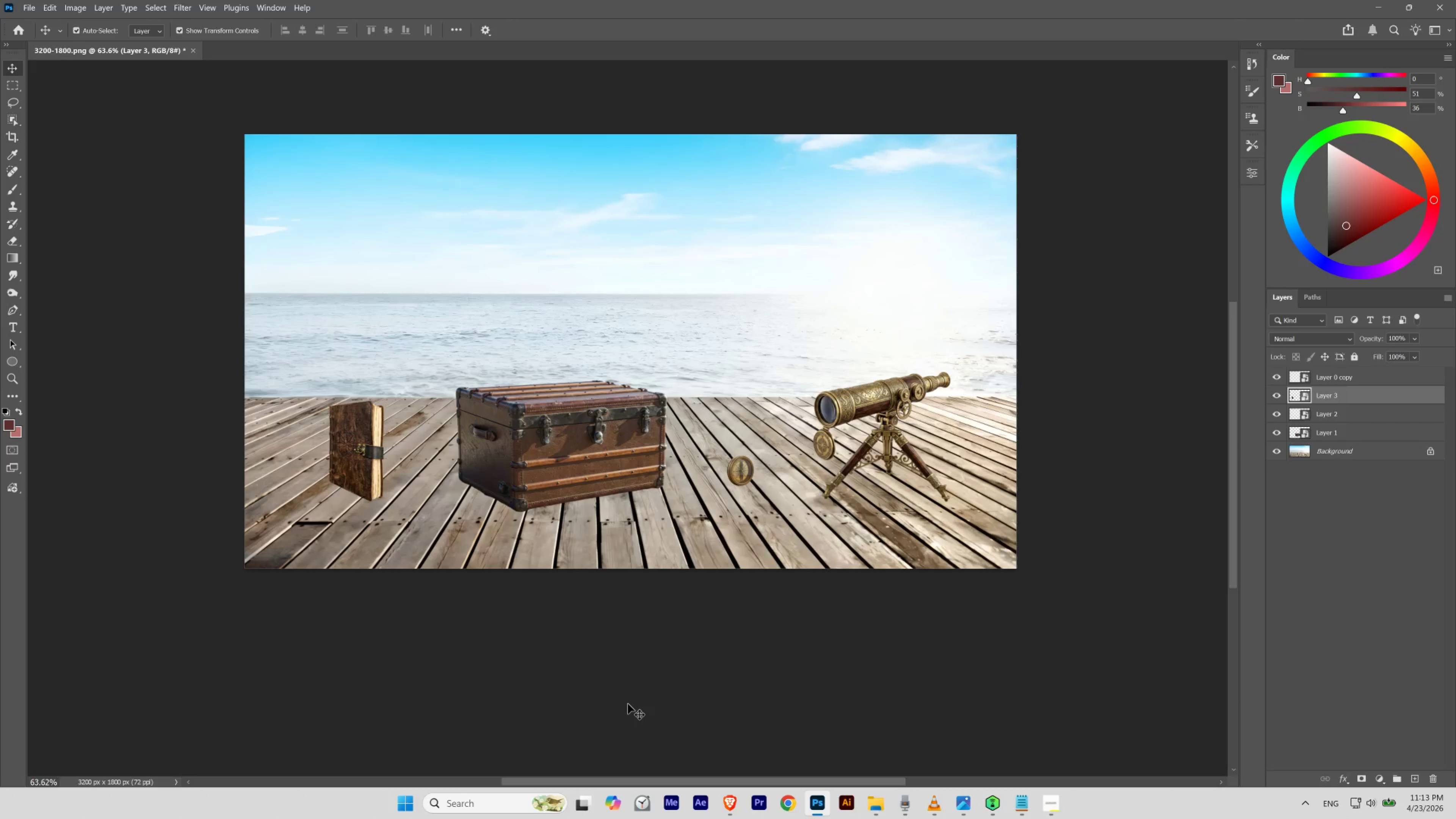 
key(Shift+ArrowRight)
 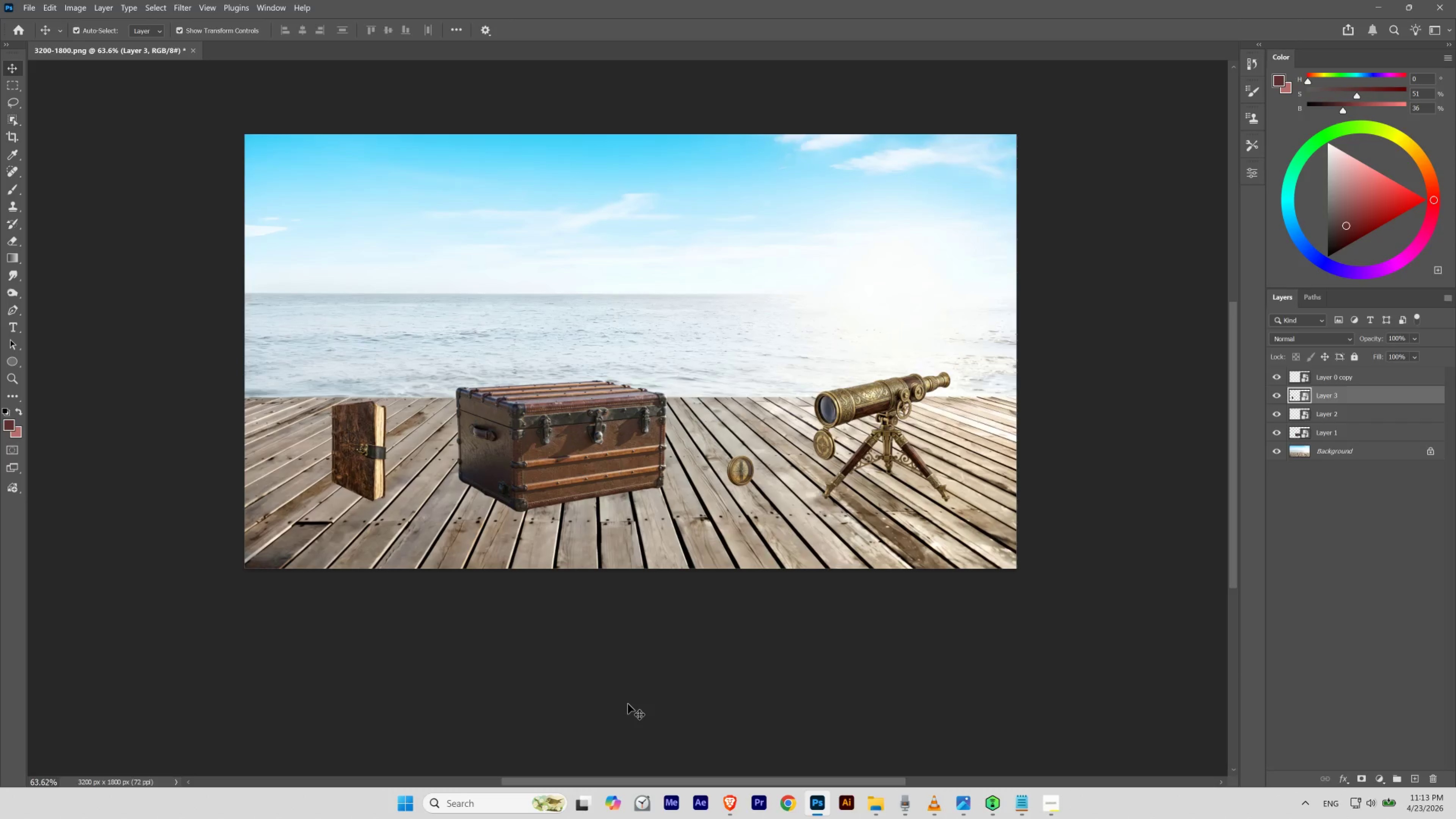 
key(Shift+ArrowRight)
 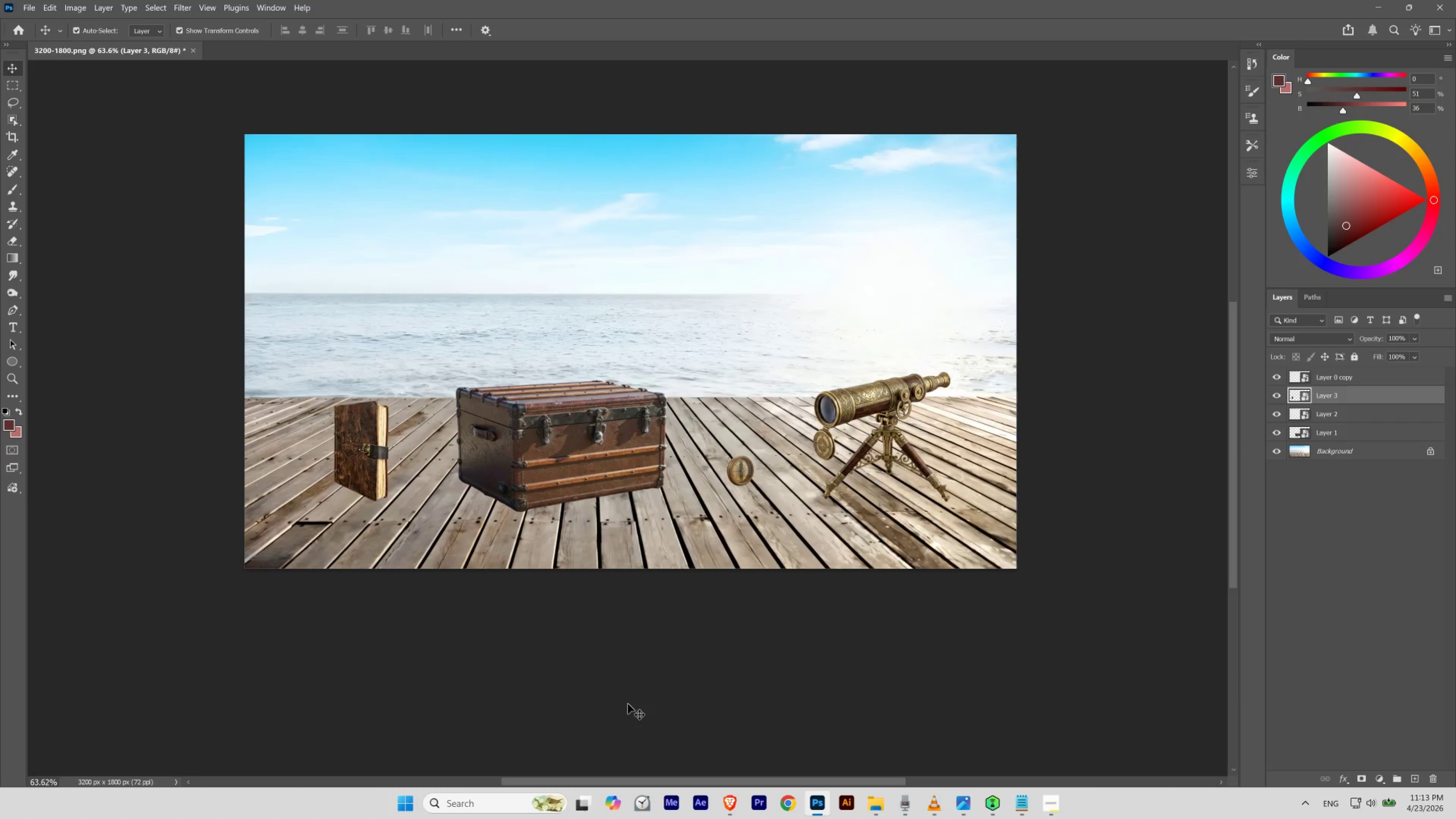 
key(Shift+ArrowLeft)
 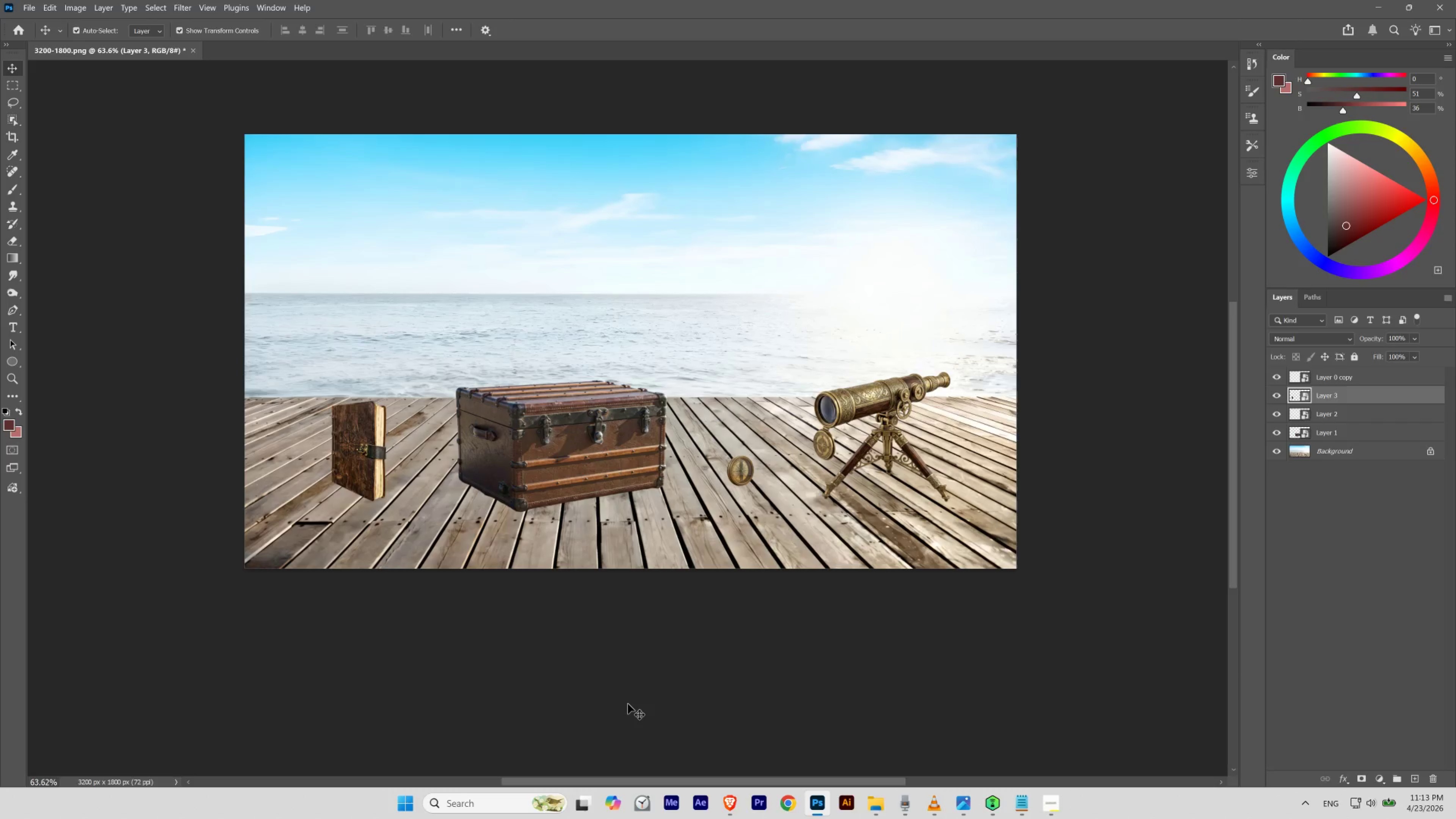 
key(Shift+ArrowLeft)
 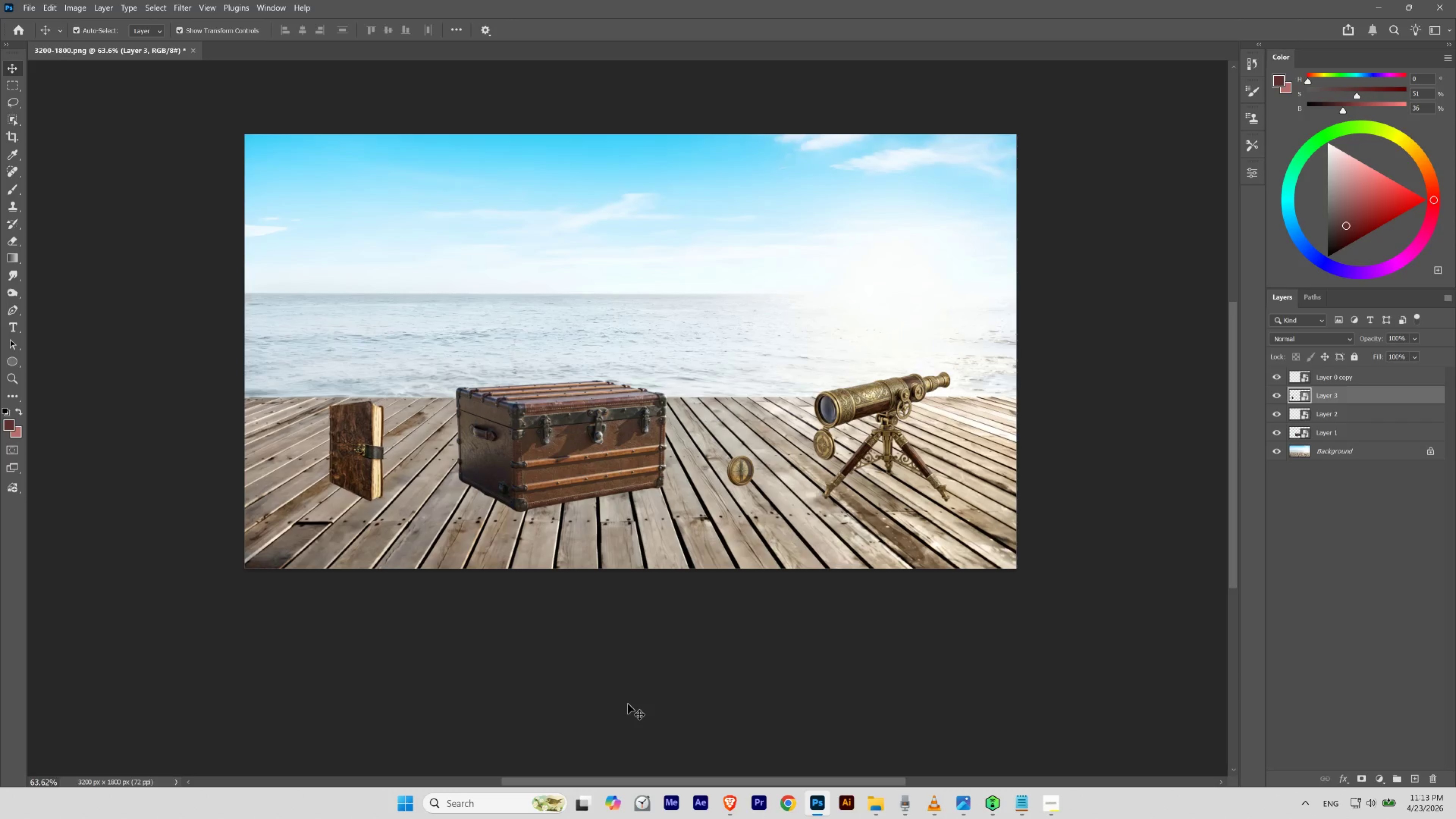 
key(Shift+ArrowRight)
 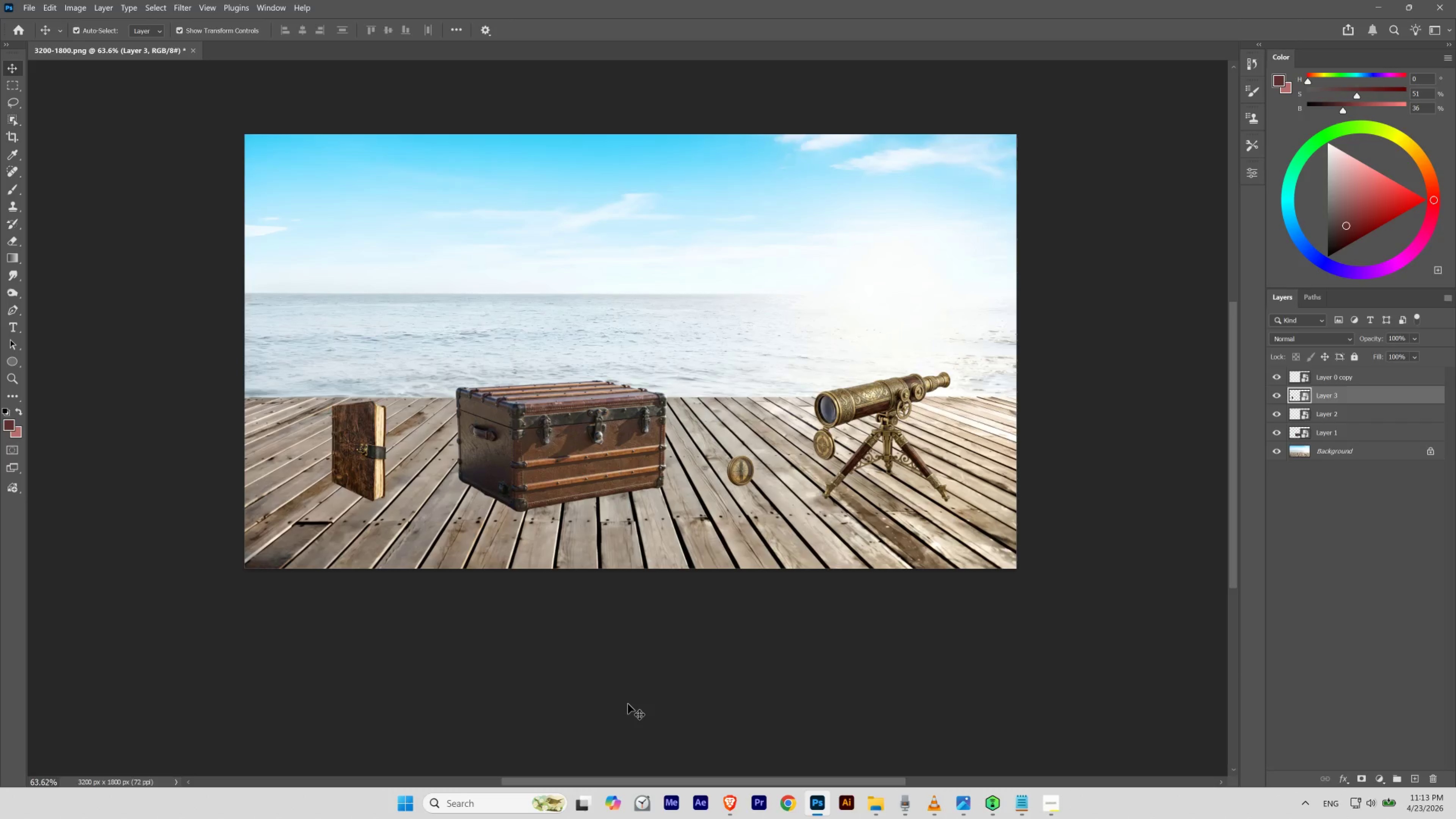 
key(Shift+ArrowLeft)
 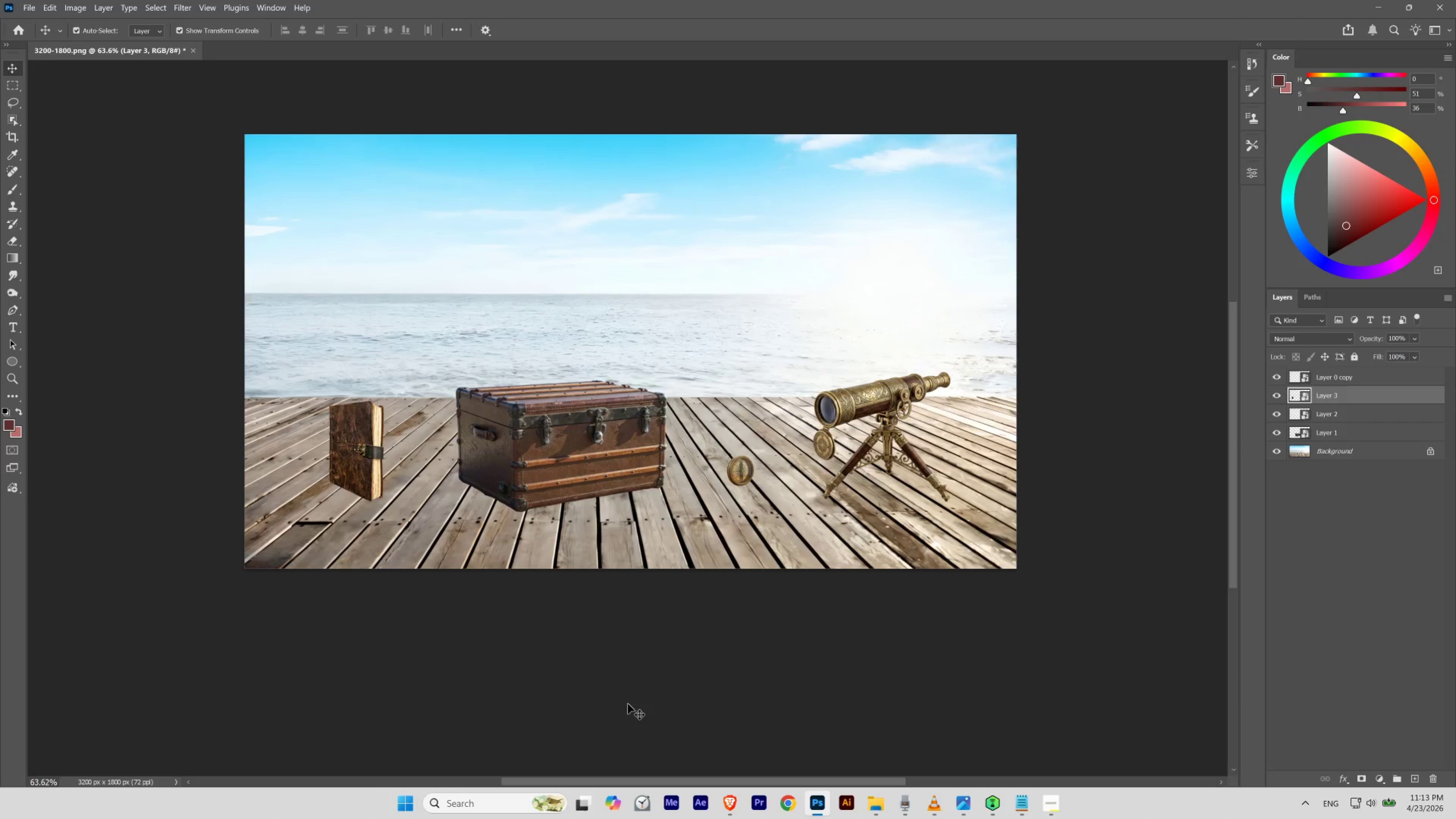 
key(Shift+ArrowLeft)
 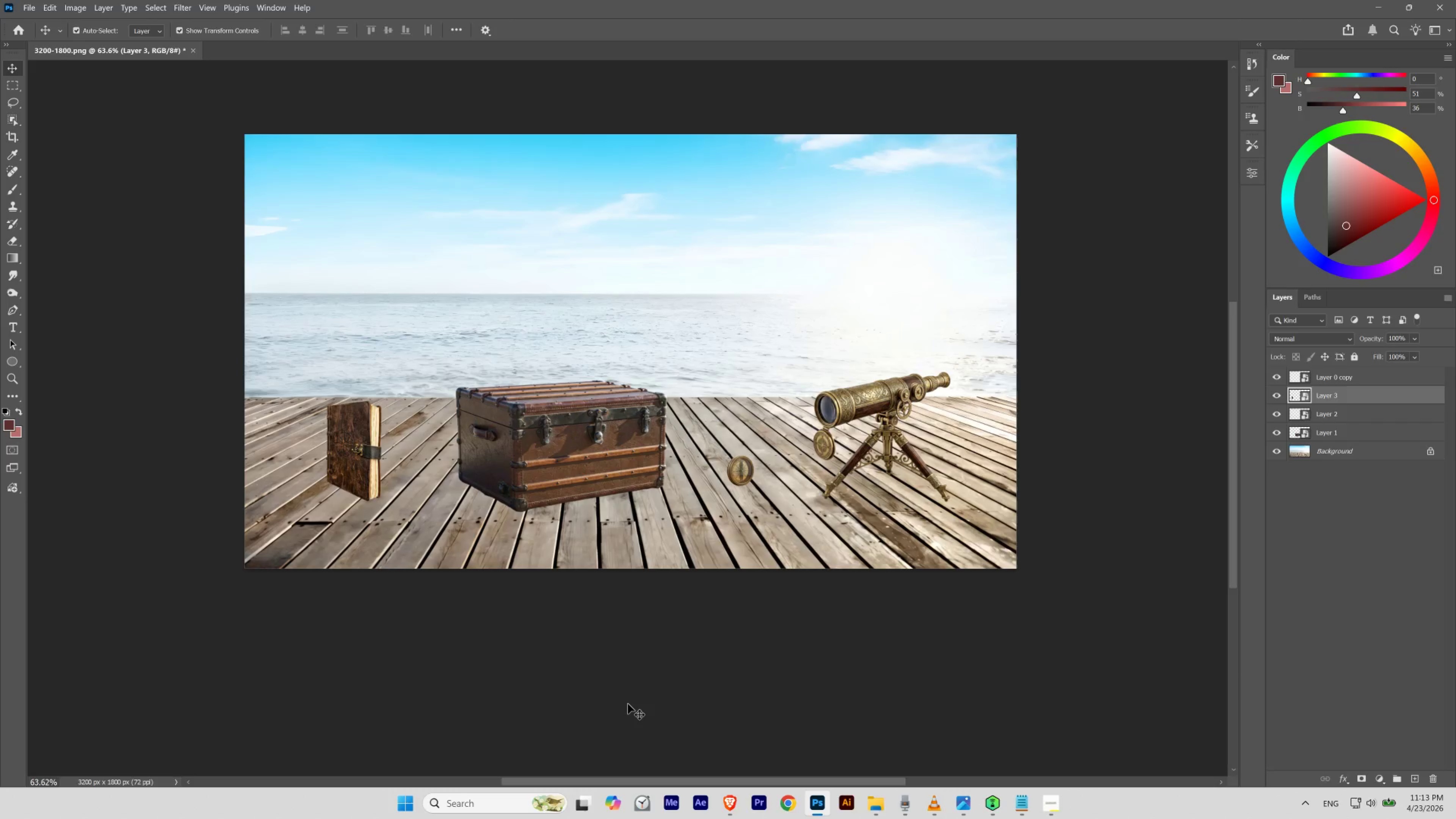 
key(Shift+ArrowRight)
 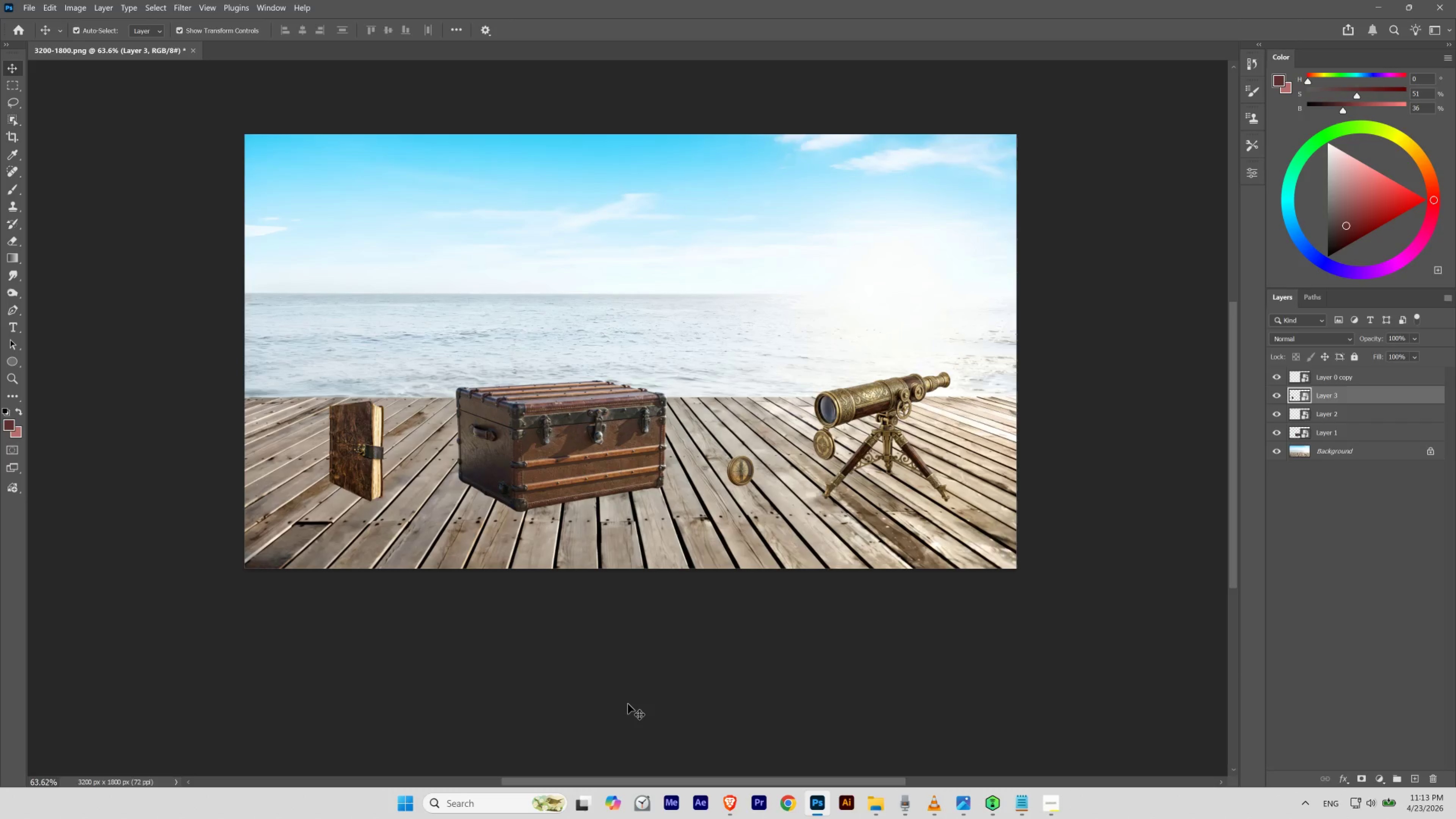 
hold_key(key=ShiftLeft, duration=0.34)
 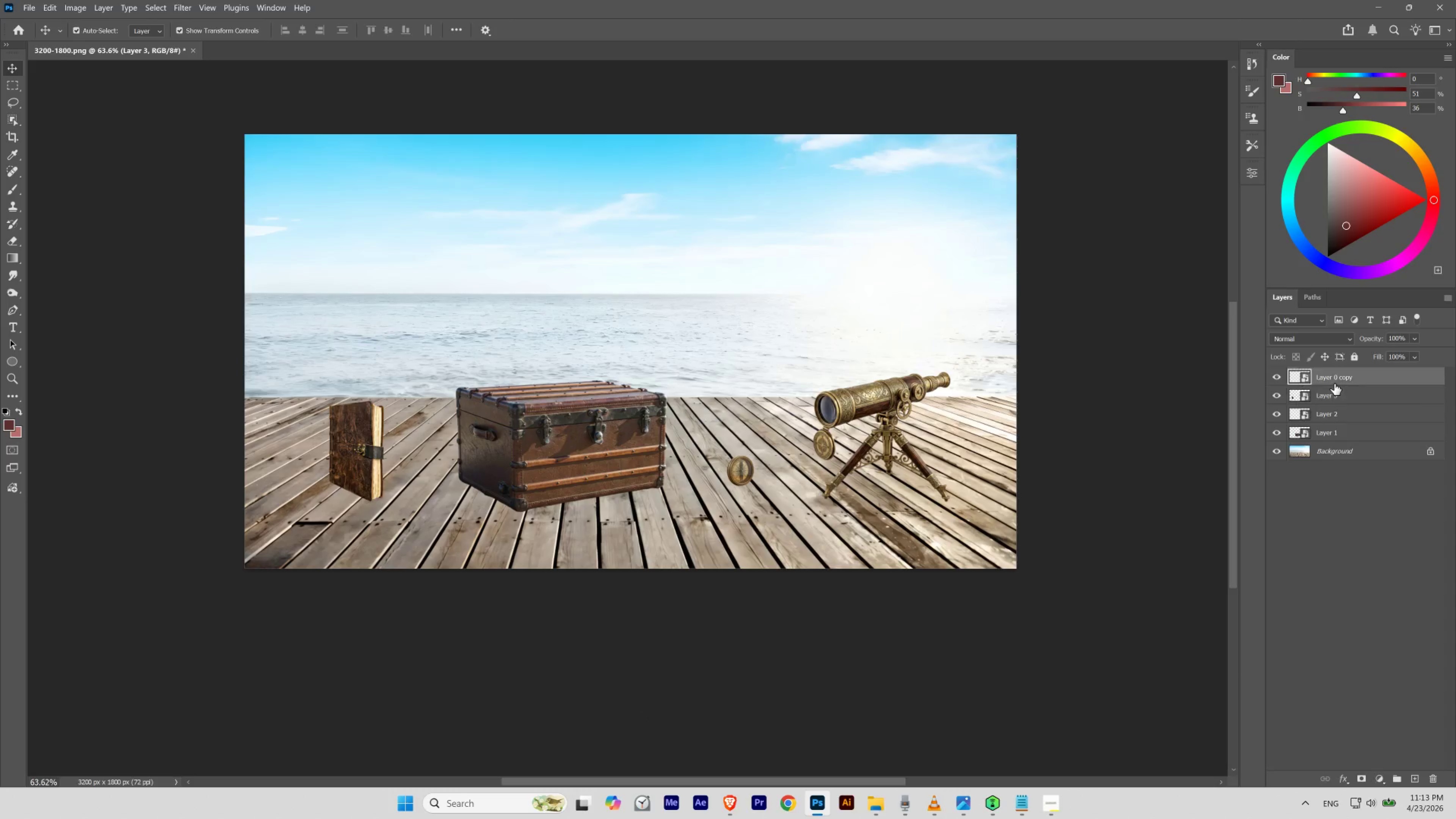 
hold_key(key=ShiftLeft, duration=0.58)
left_click([1340, 433])
 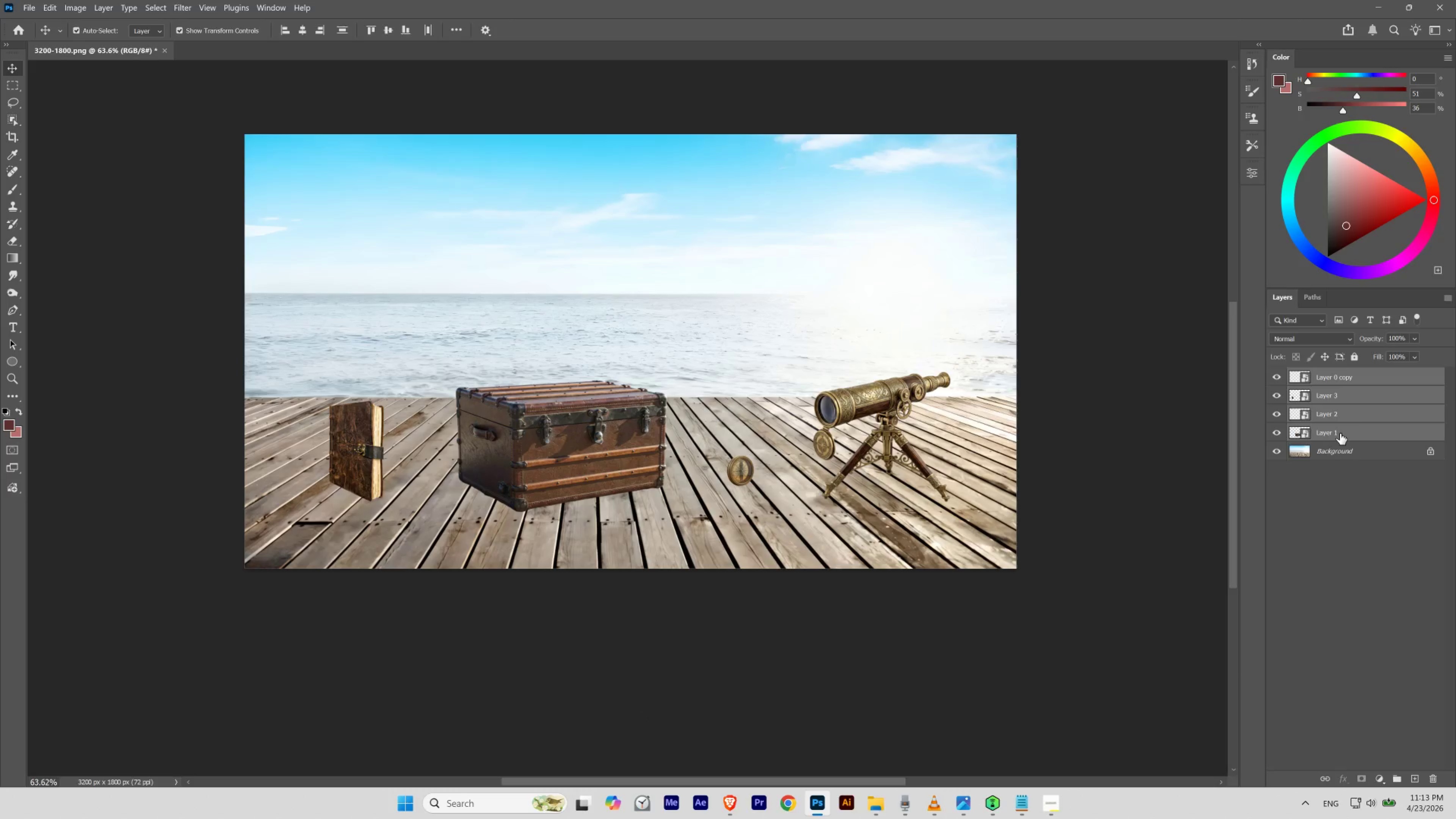 
key(V)
 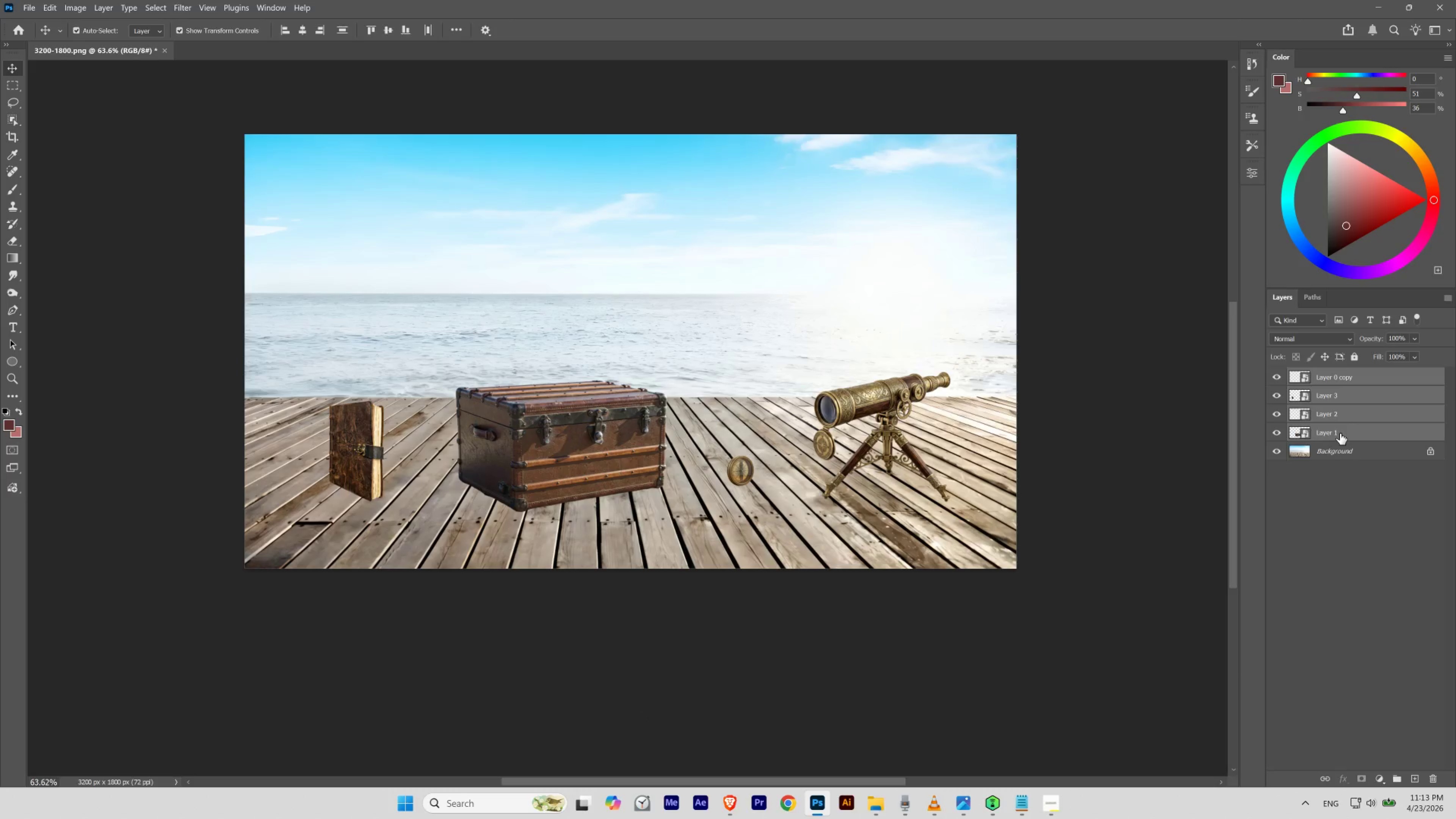 
key(Shift+ArrowRight)
 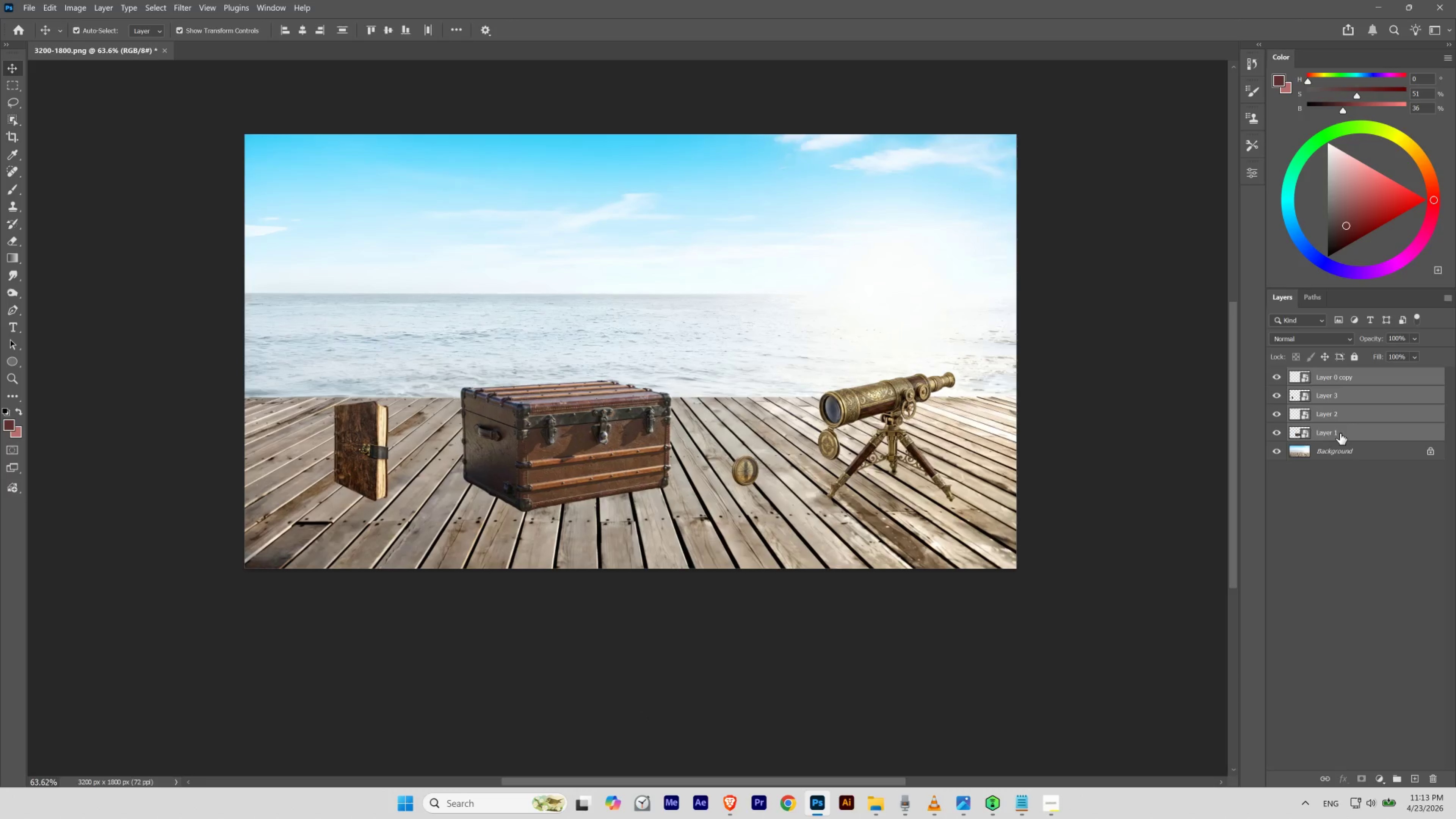 
key(Shift+ArrowRight)
 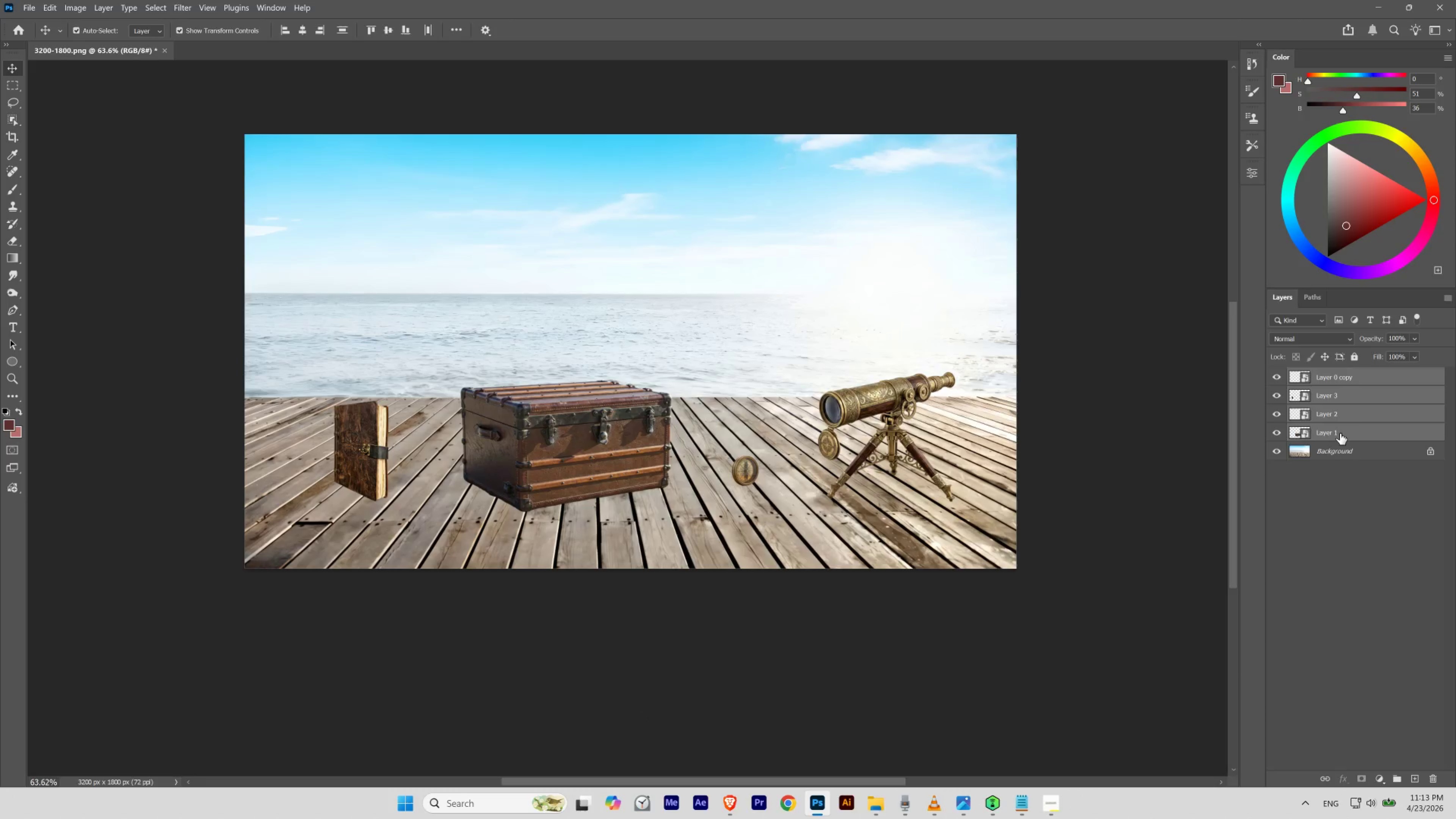 
key(Shift+ArrowRight)
 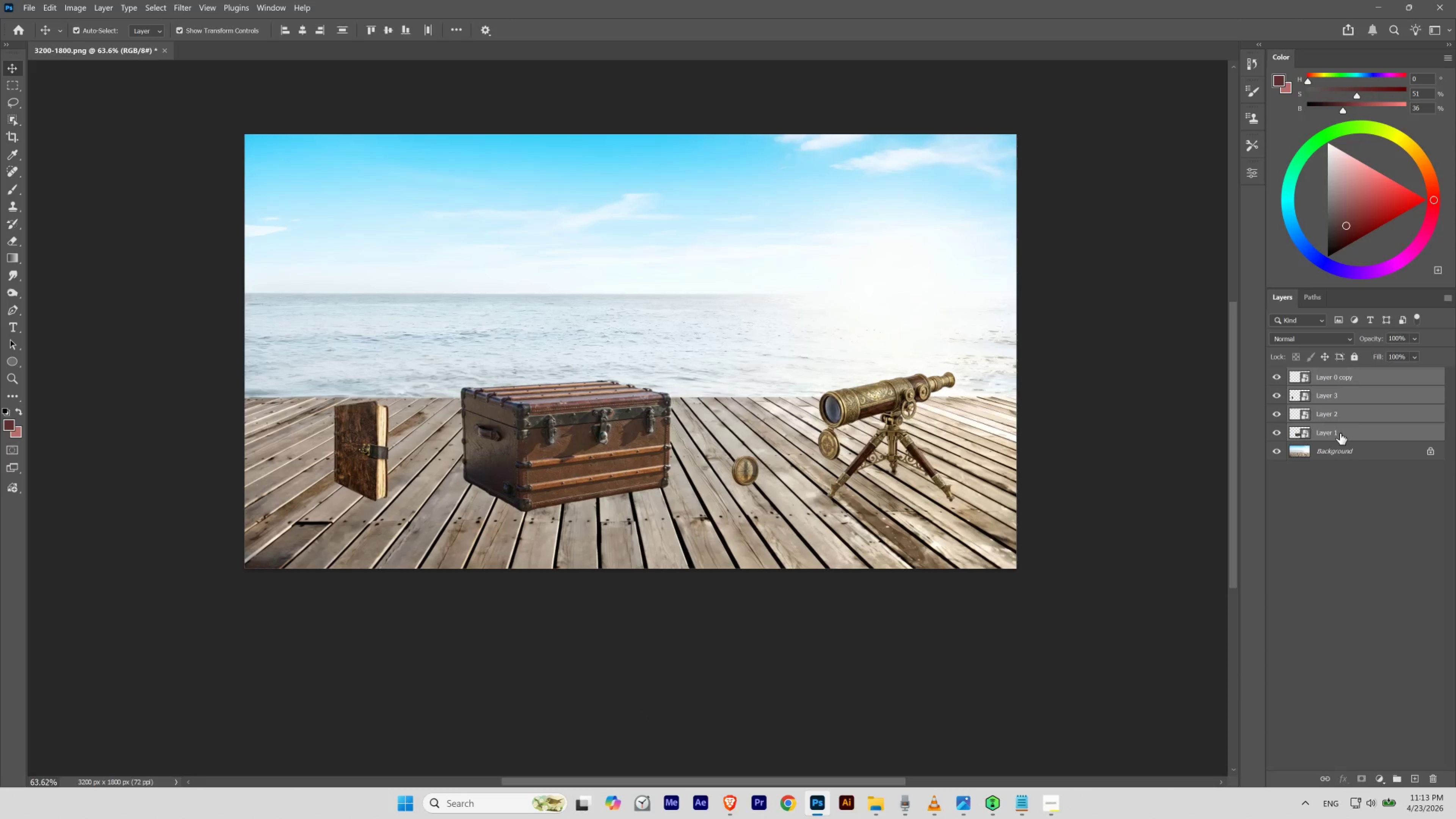 
key(Shift+ArrowLeft)
 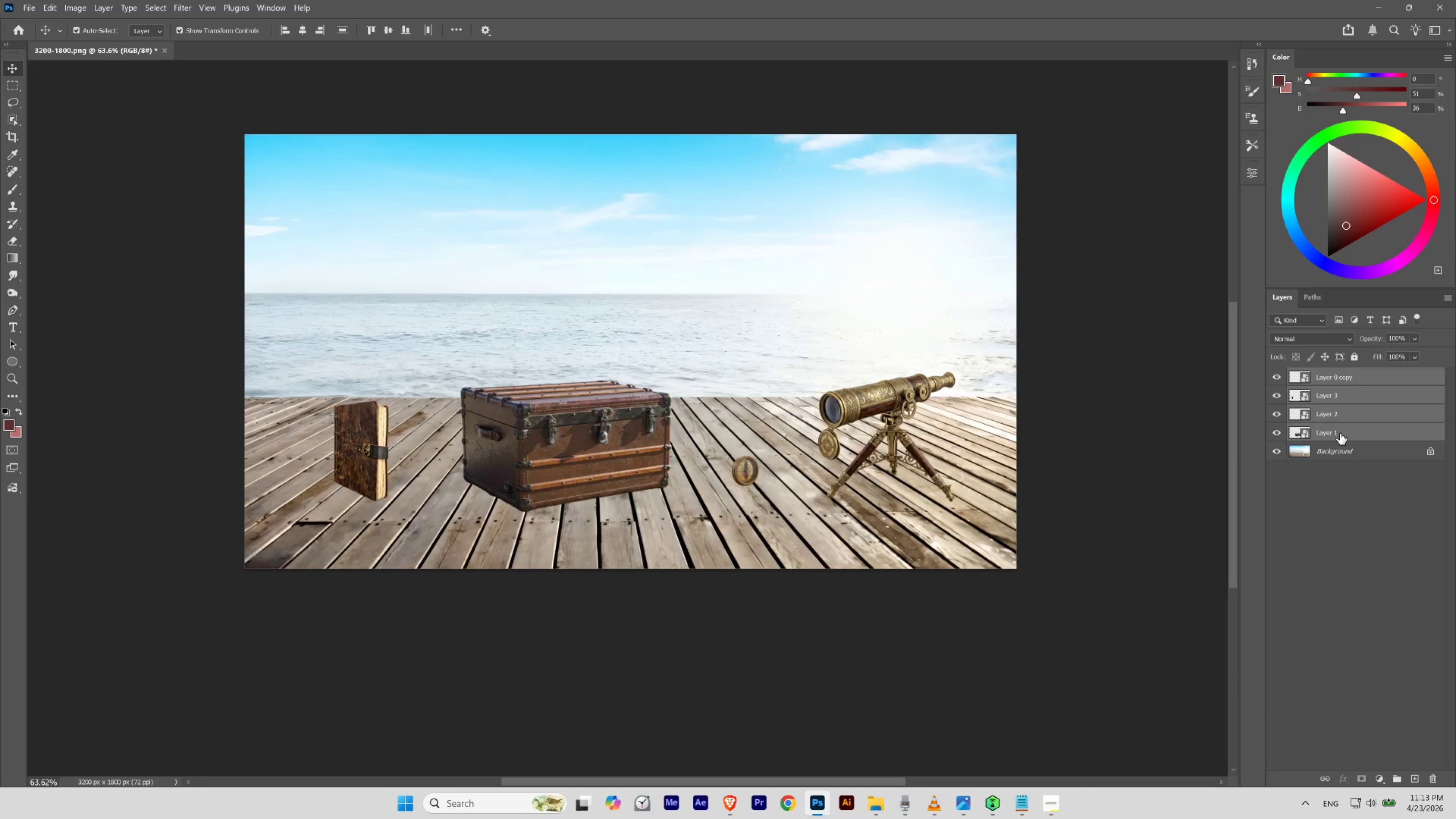 
key(Shift+ArrowRight)
 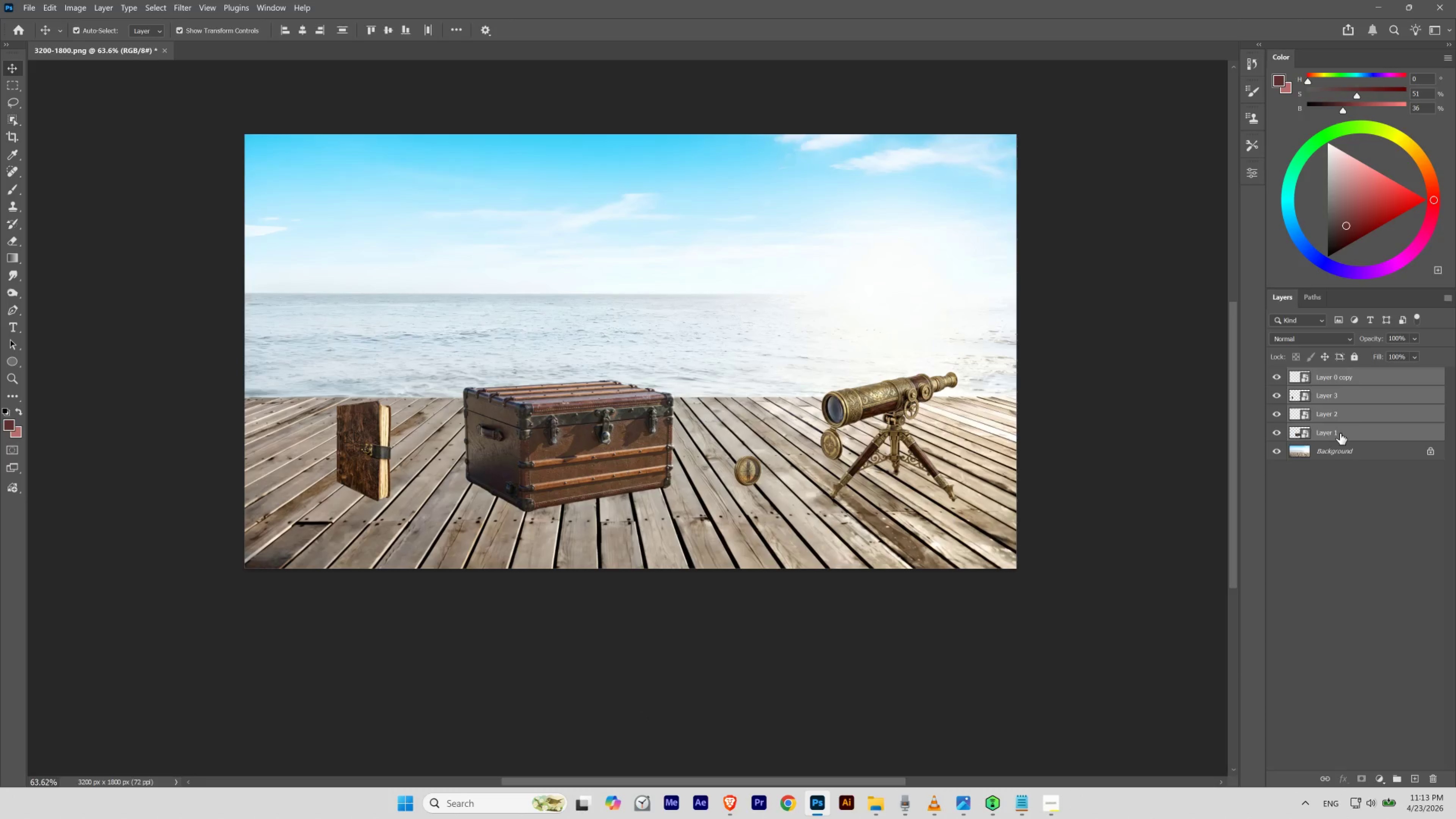 
key(Shift+ArrowRight)
 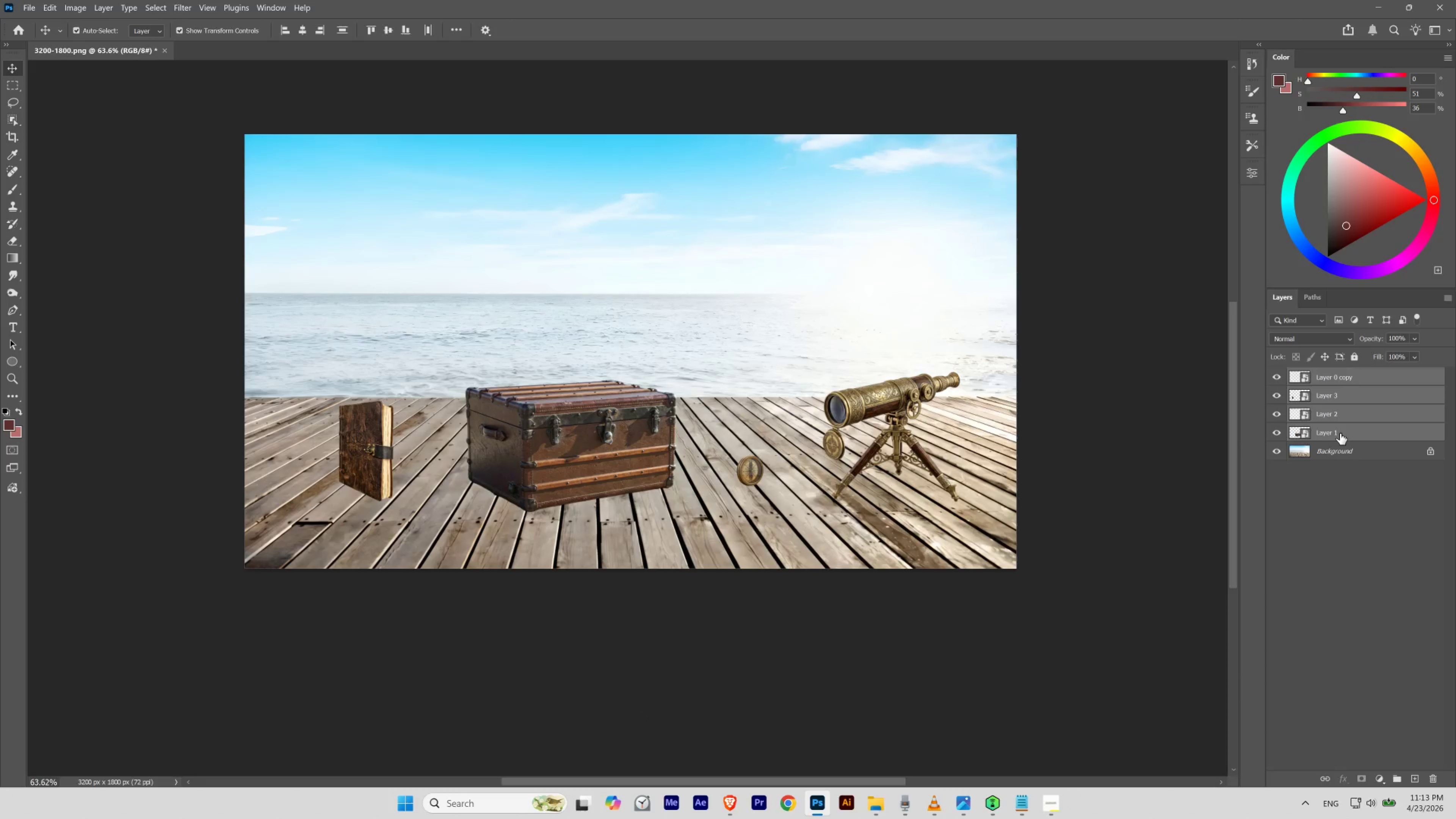 
key(Shift+ArrowRight)
 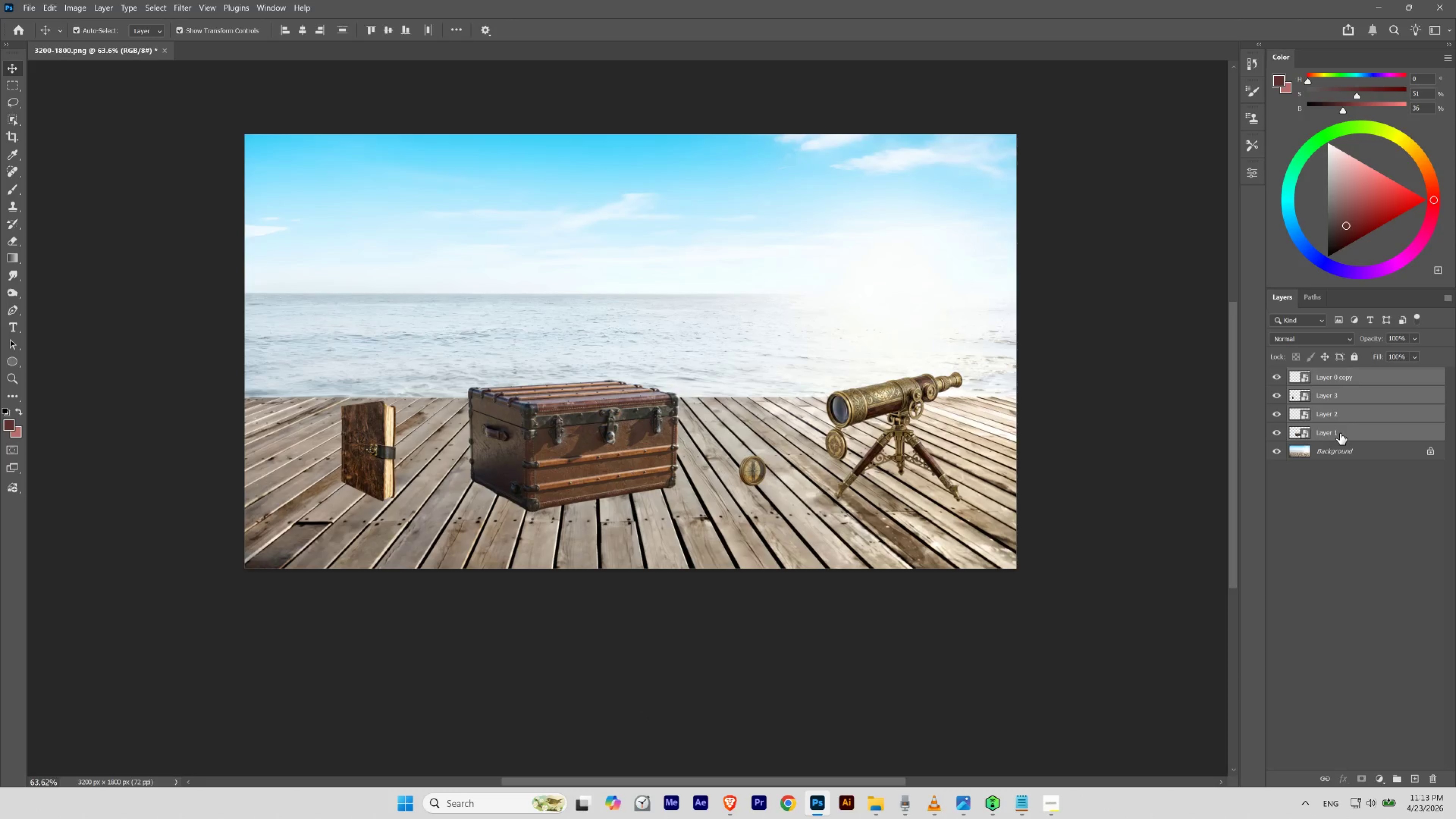 
key(Shift+ArrowLeft)
 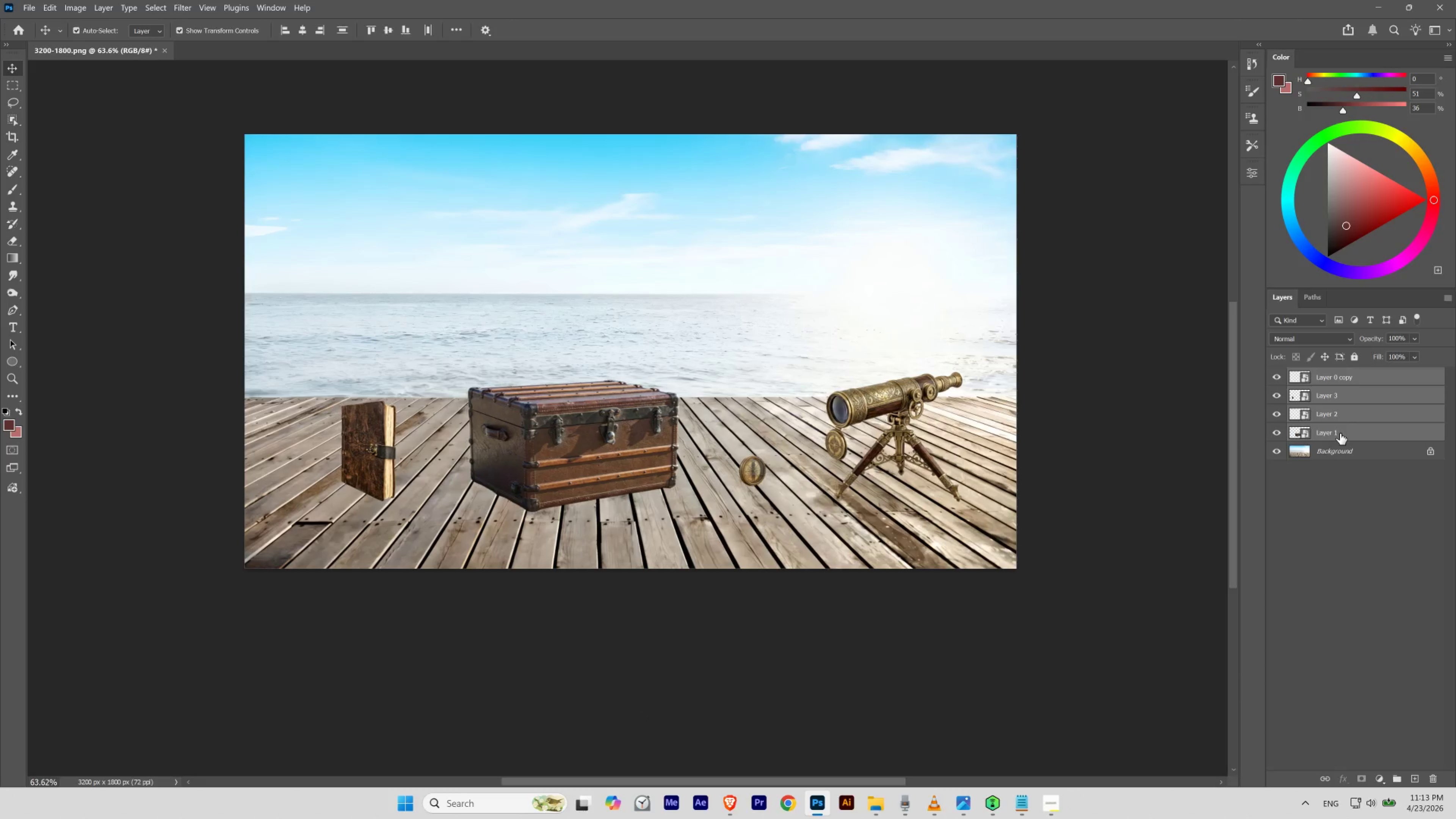 
key(Shift+ArrowRight)
 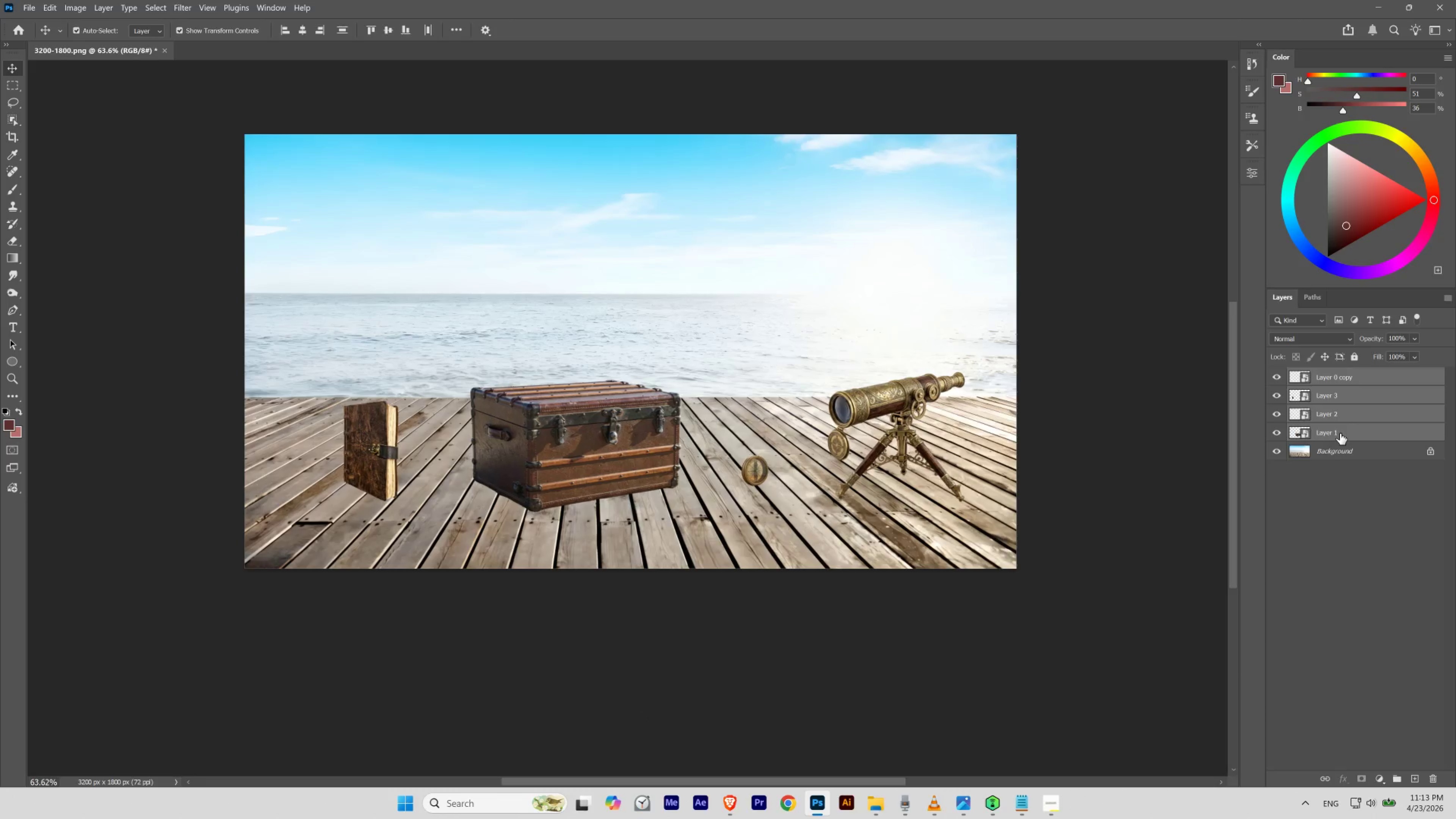 
key(Shift+ArrowRight)
 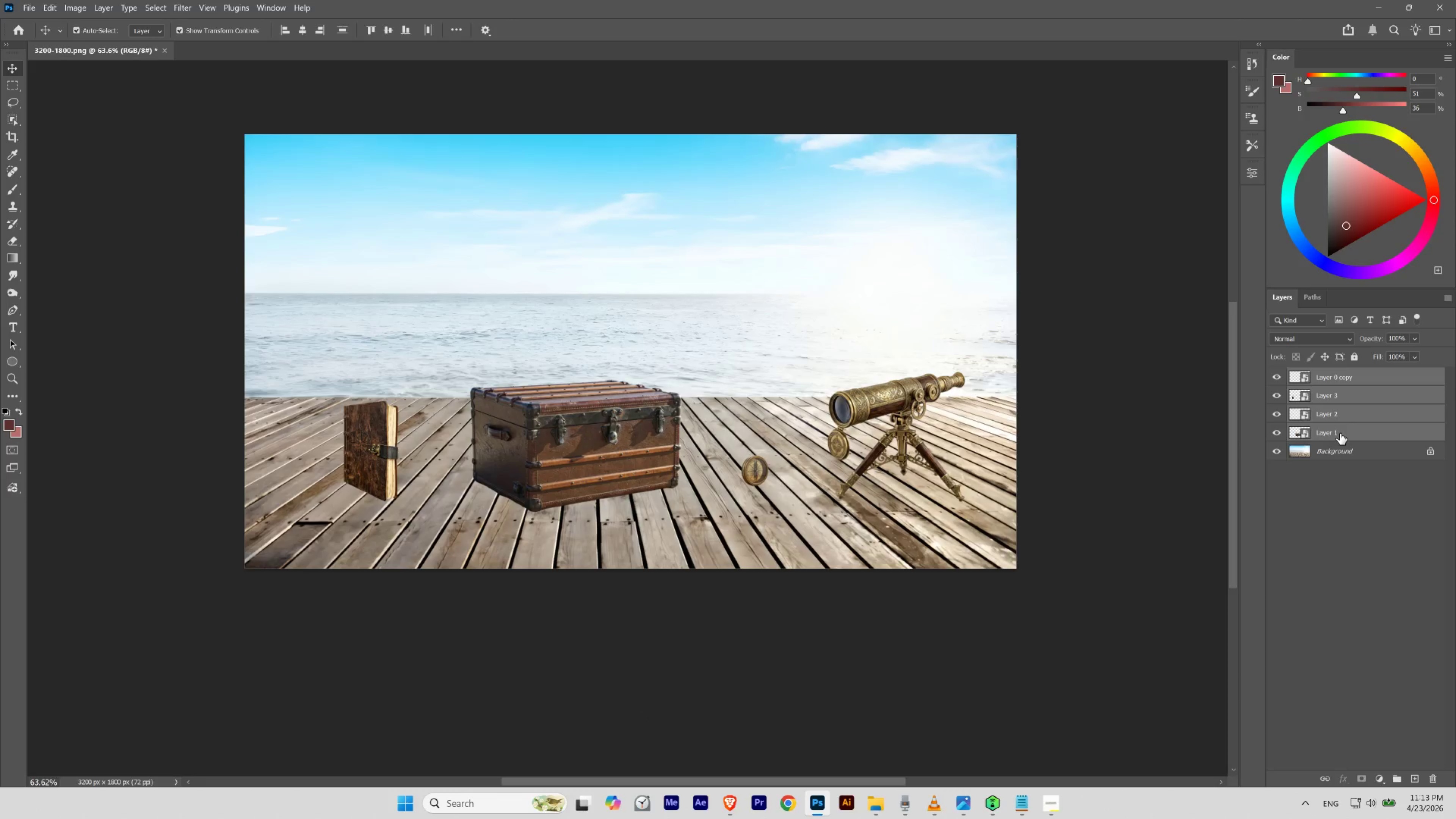 
key(Shift+ArrowRight)
 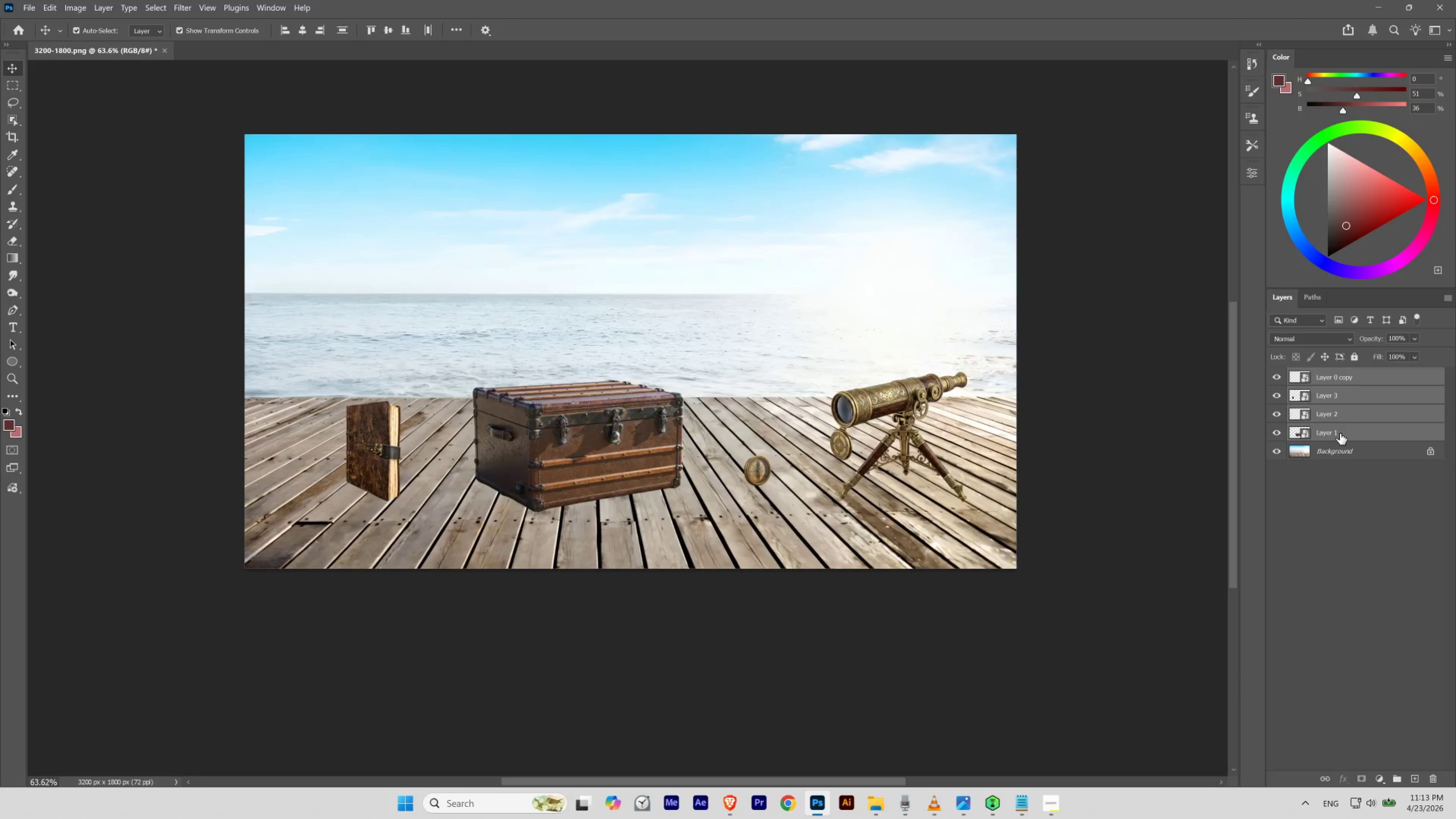 
key(Shift+ArrowLeft)
 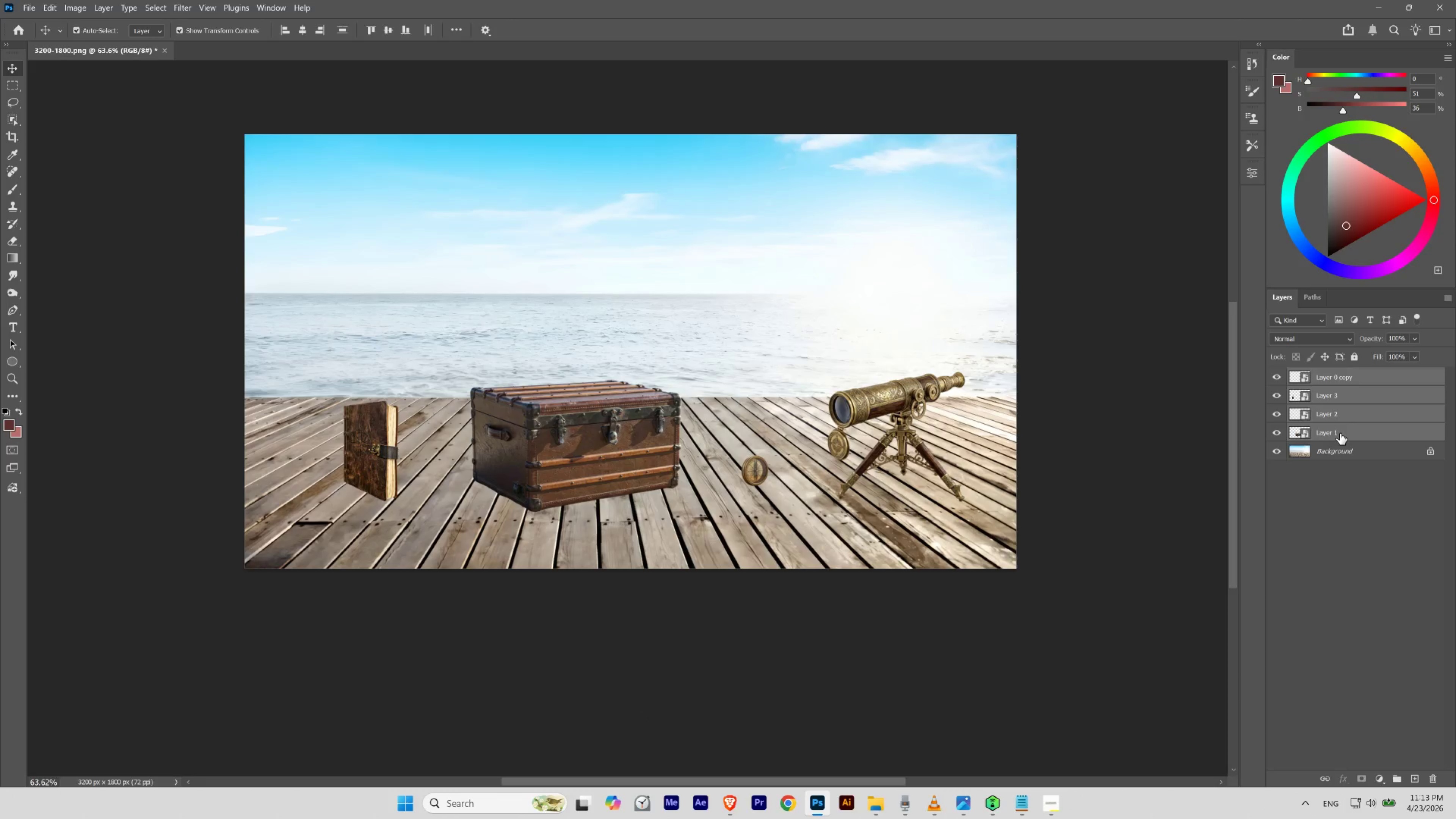 
key(Shift+ArrowLeft)
 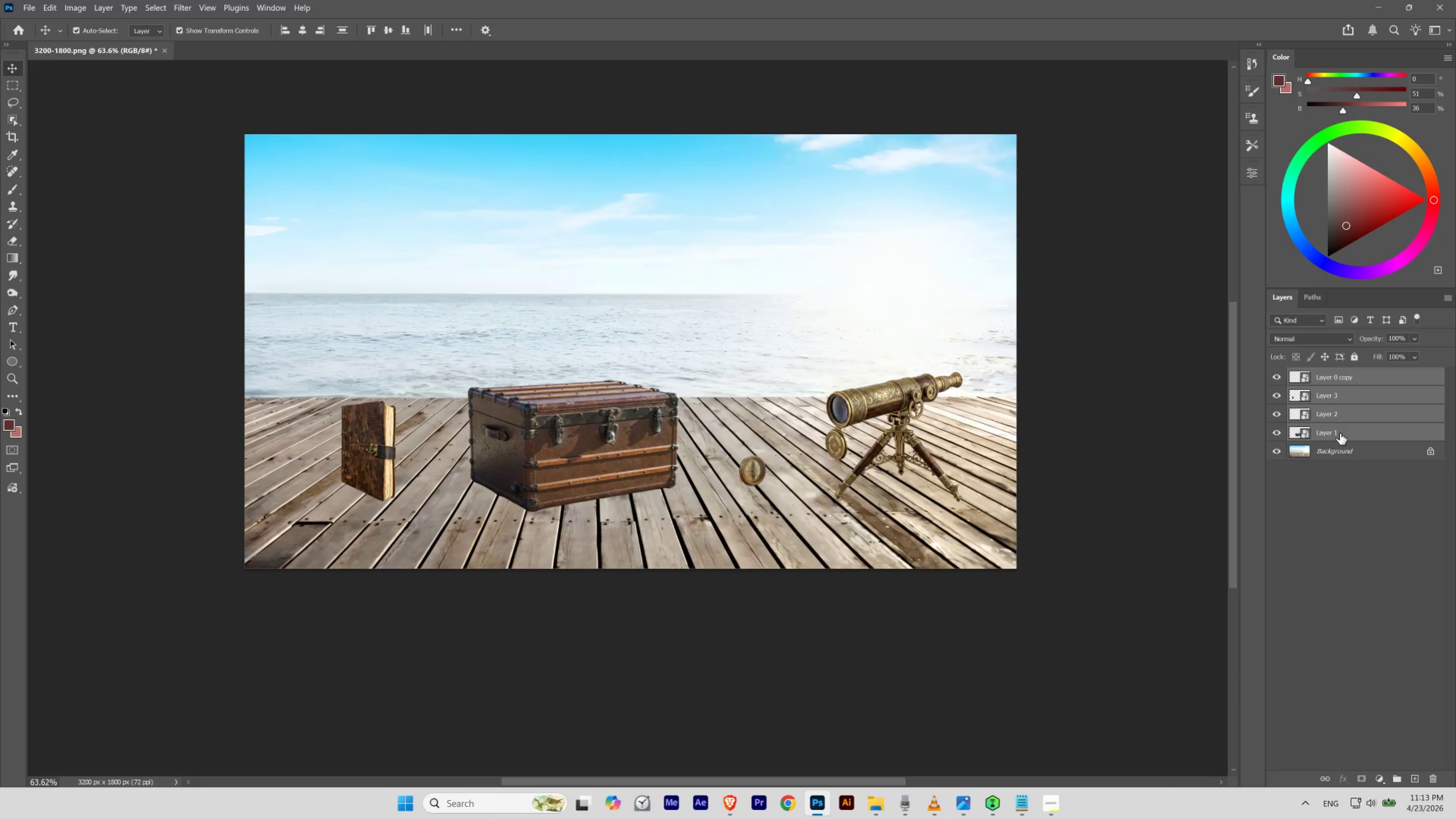 
key(Shift+ArrowRight)
 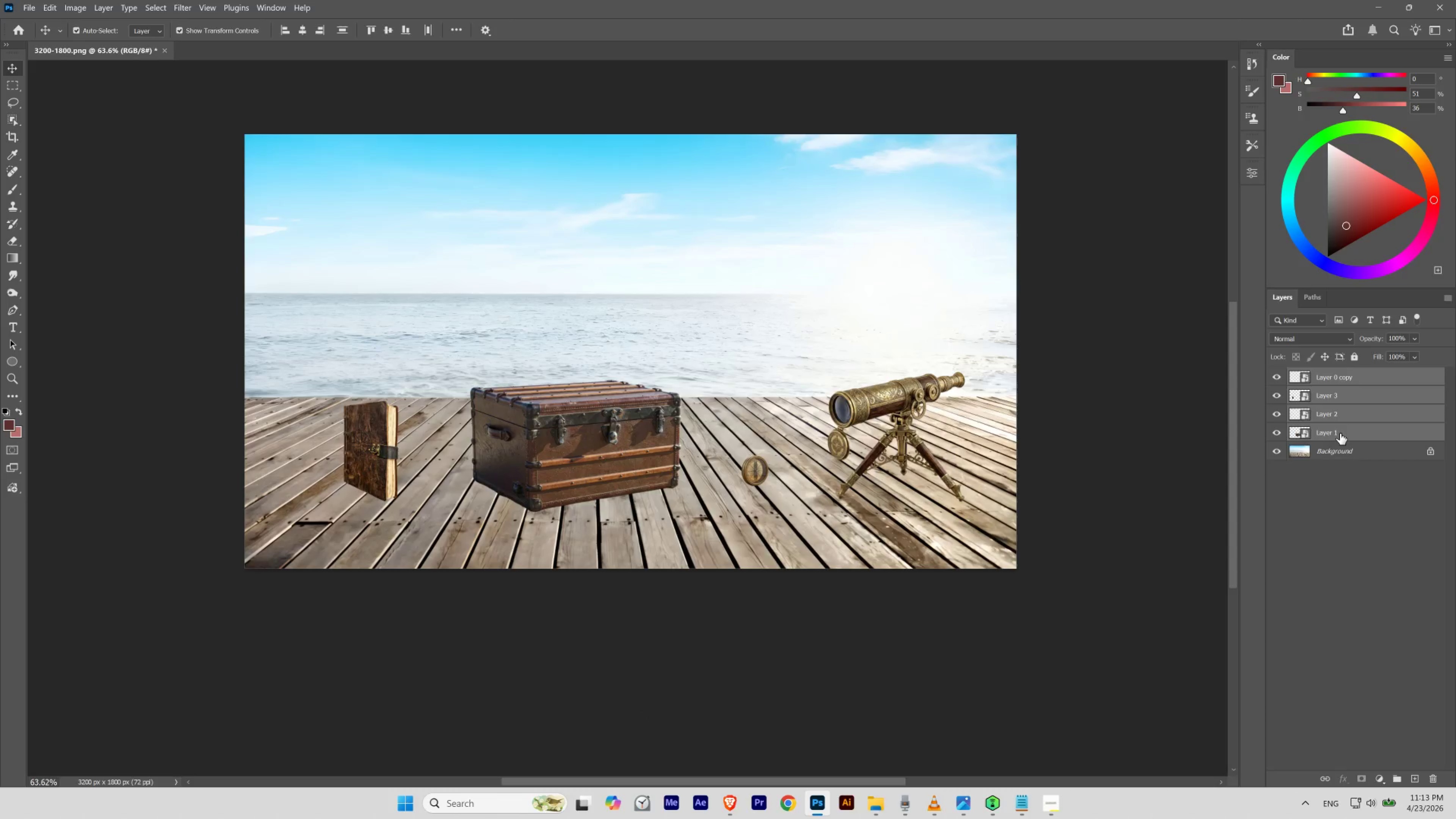 
key(Shift+ArrowLeft)
 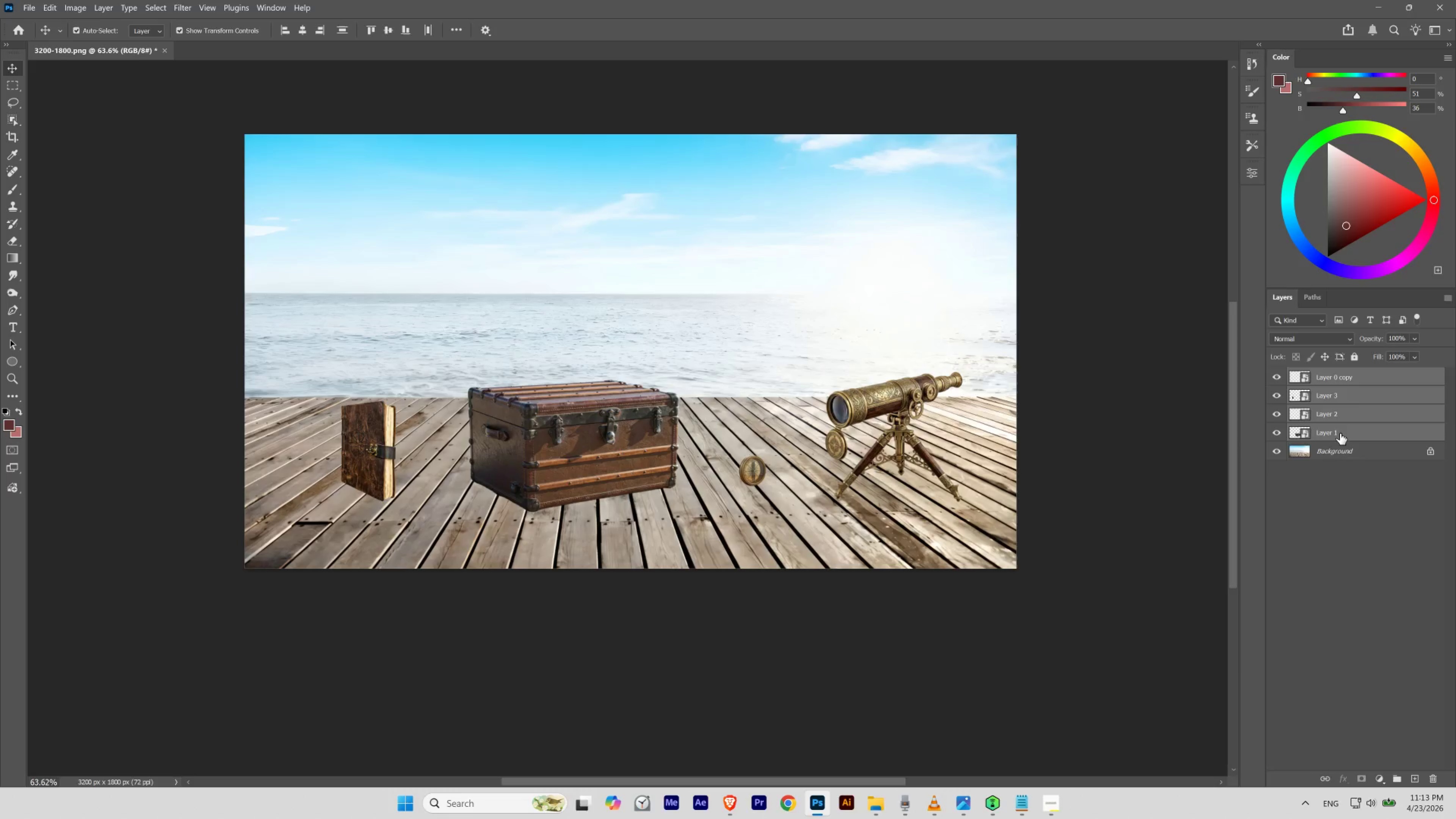 
key(Shift+ArrowLeft)
 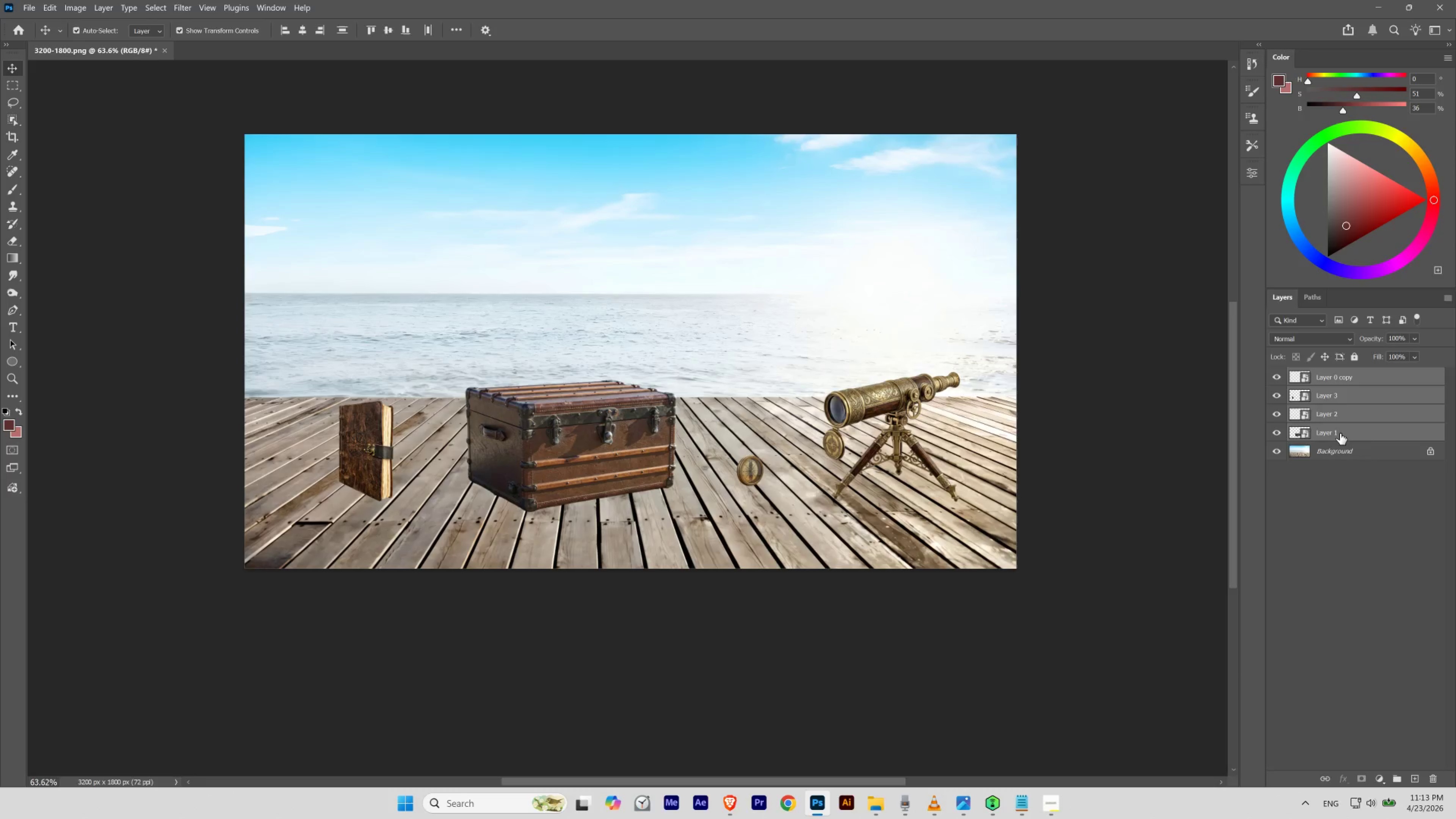 
key(Shift+ArrowRight)
 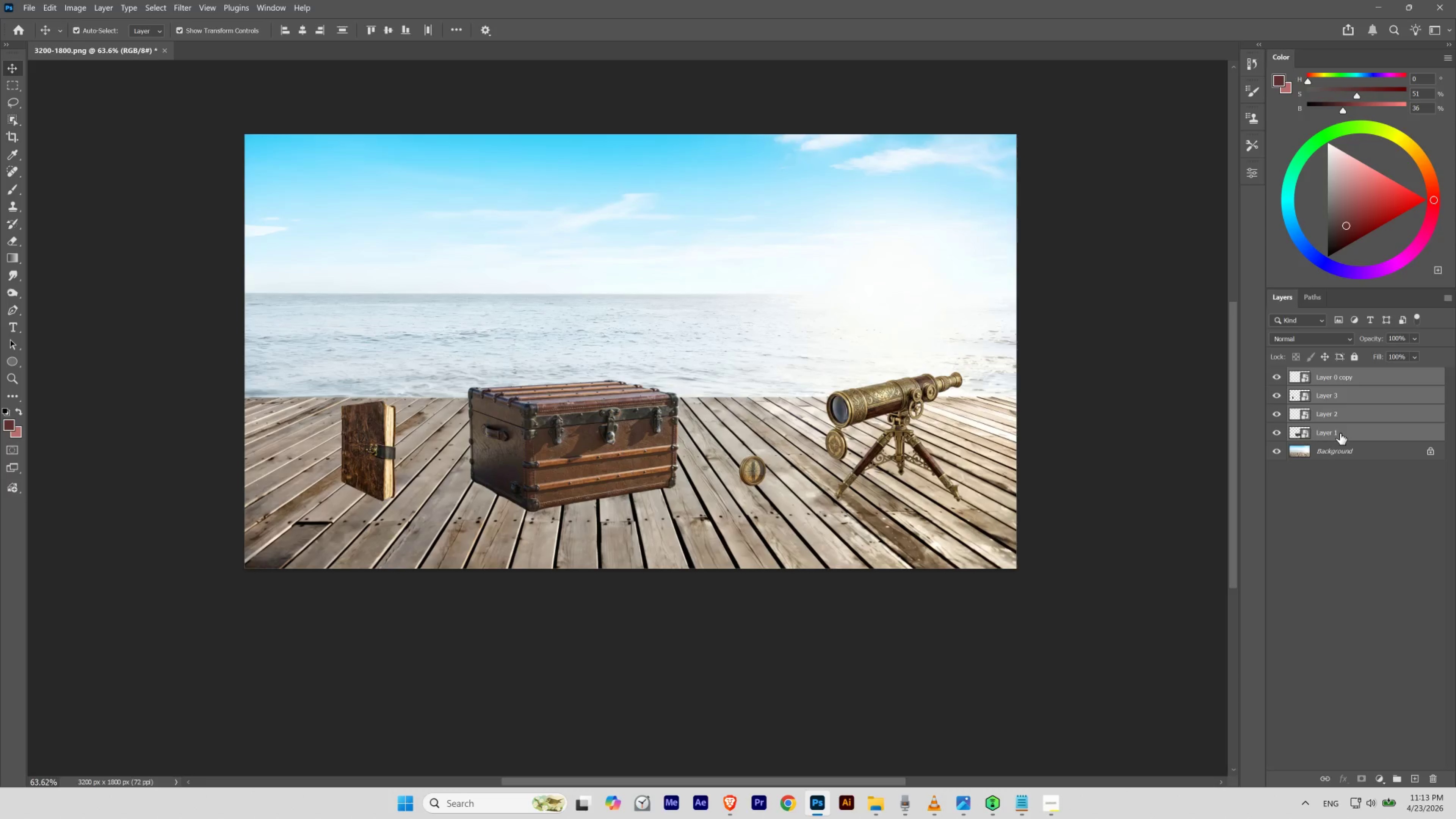 
key(Shift+ArrowLeft)
 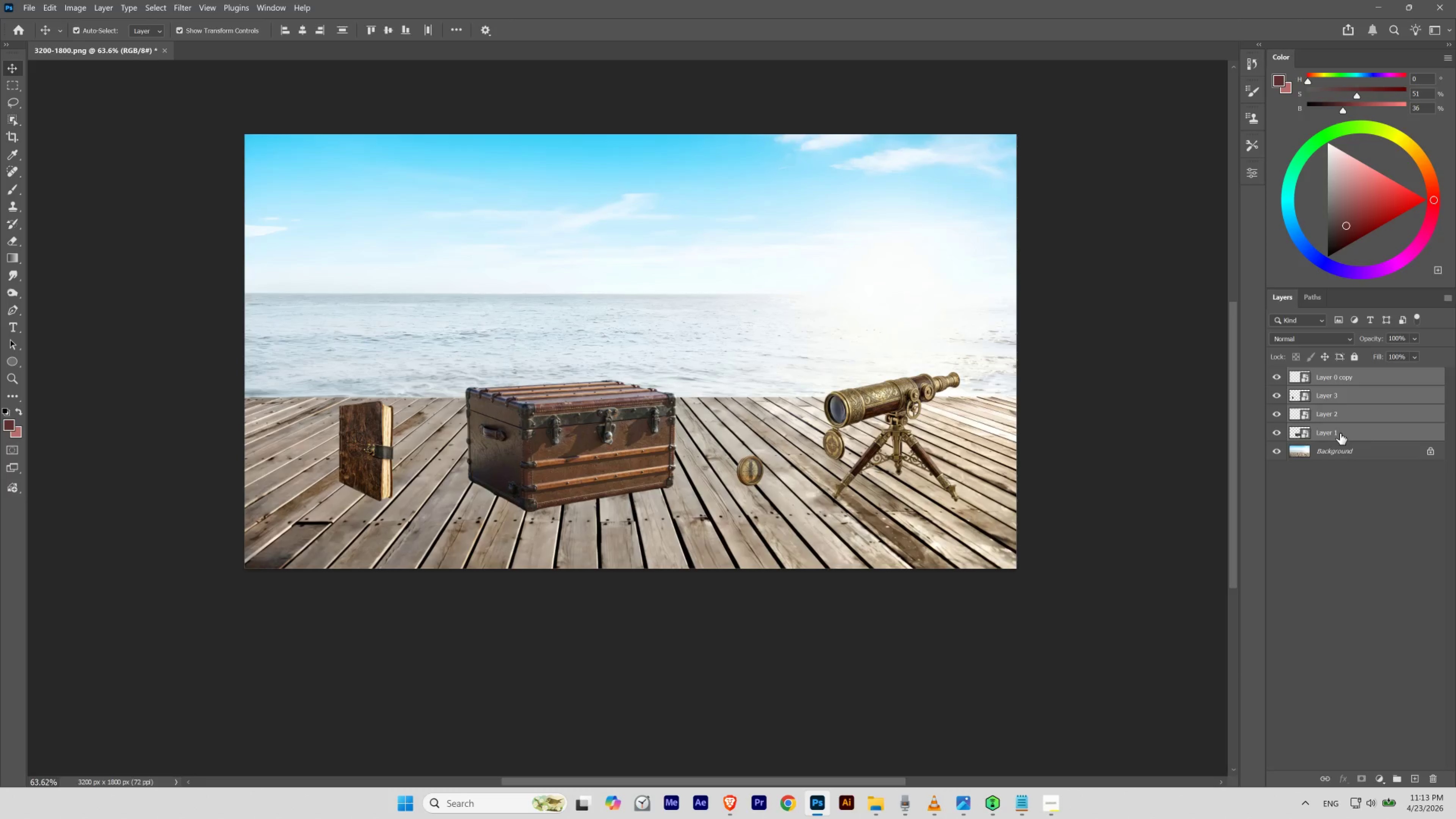 
key(Shift+ArrowLeft)
 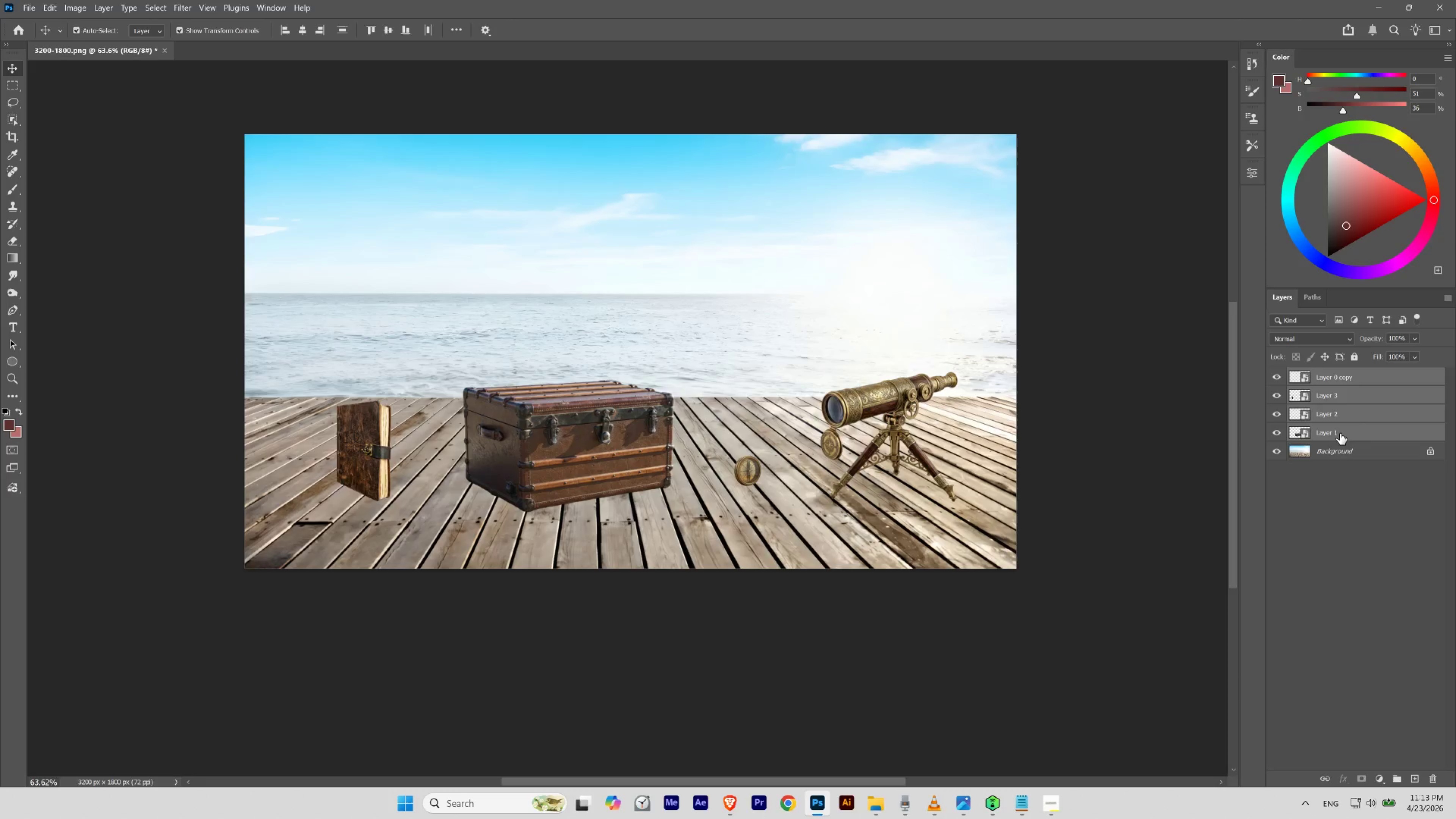 
key(Shift+ArrowLeft)
 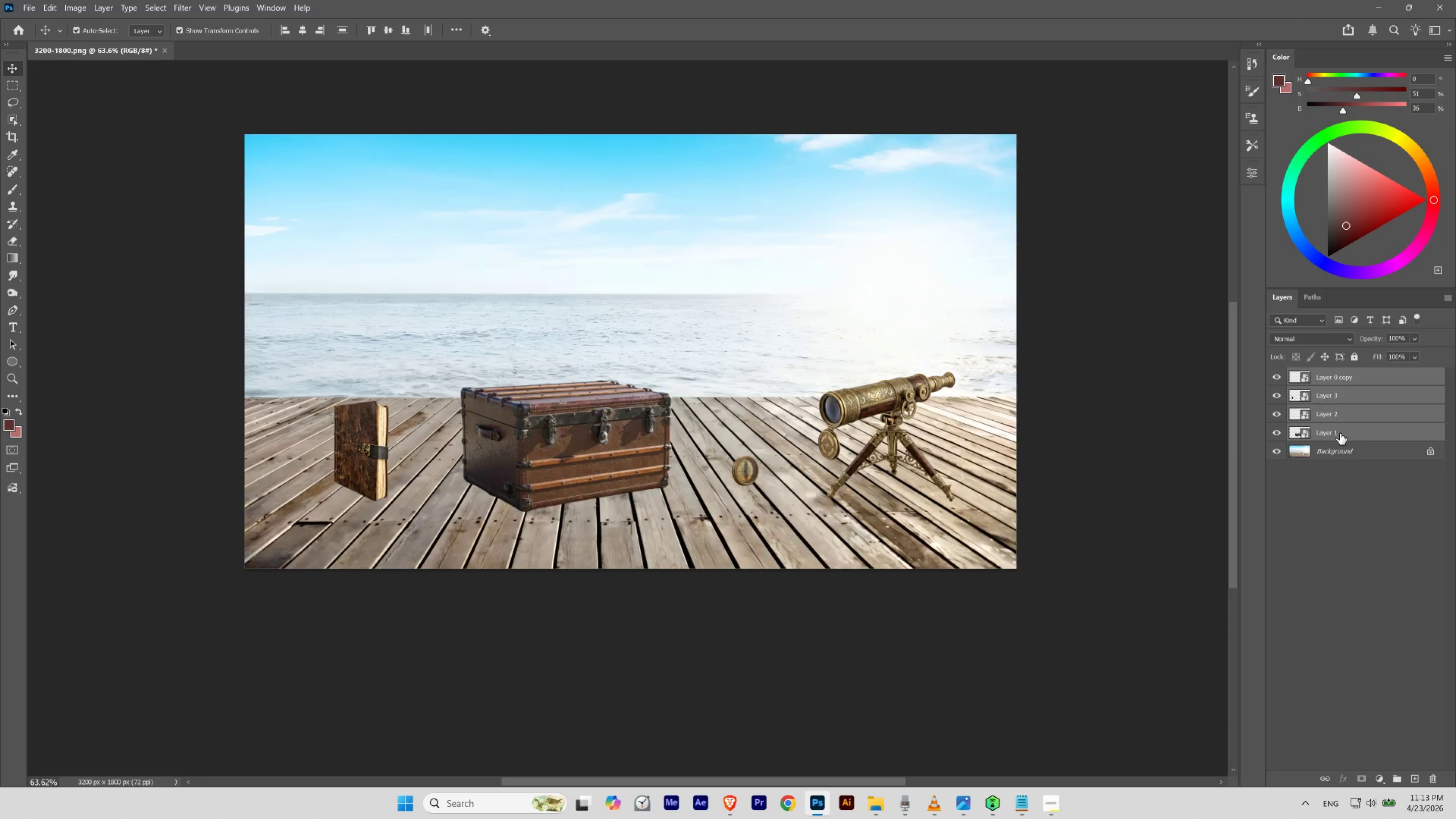 
key(Shift+ArrowRight)
 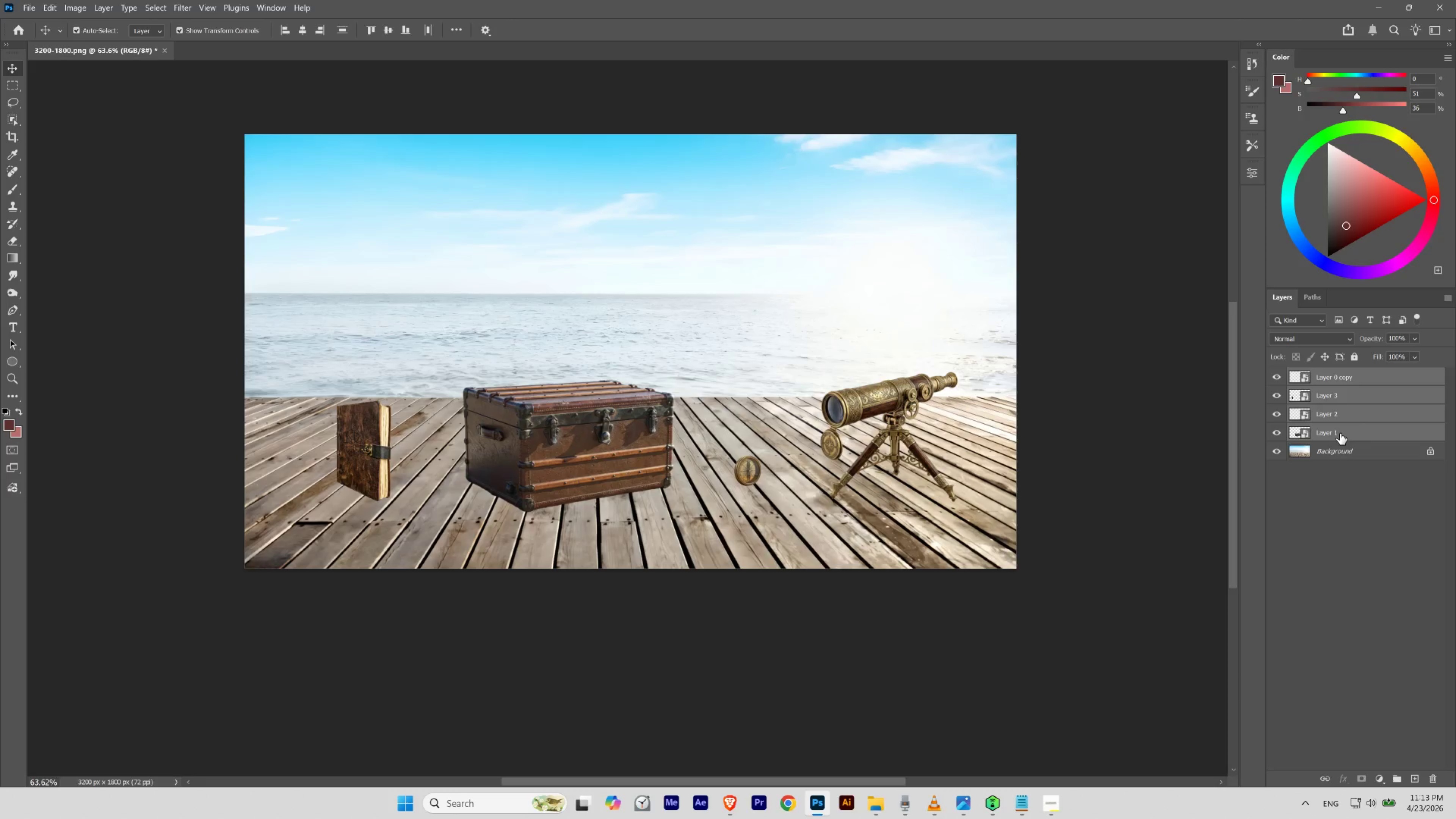 
hold_key(key=ArrowRight, duration=0.48)
 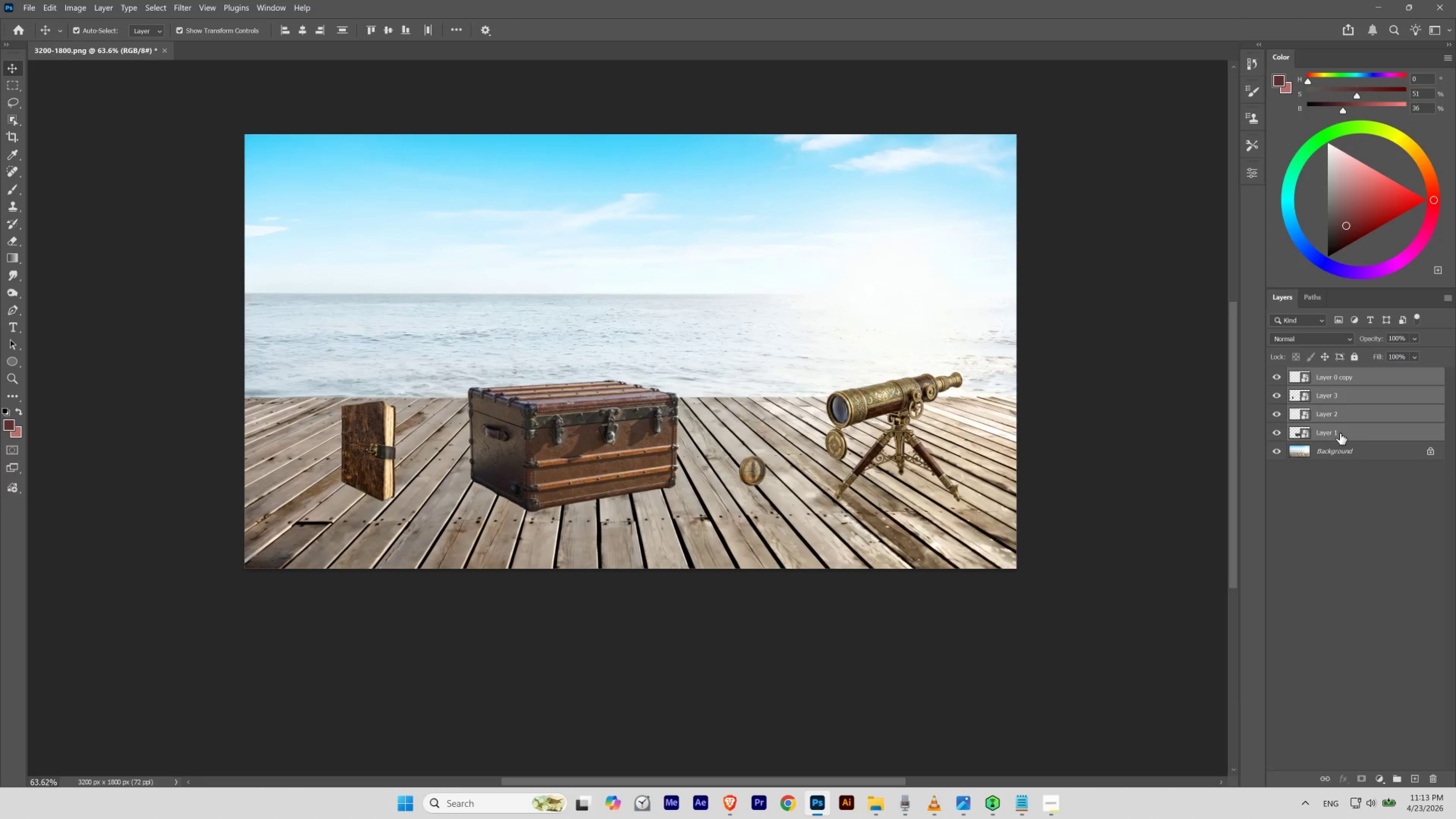 
key(Shift+ArrowRight)
 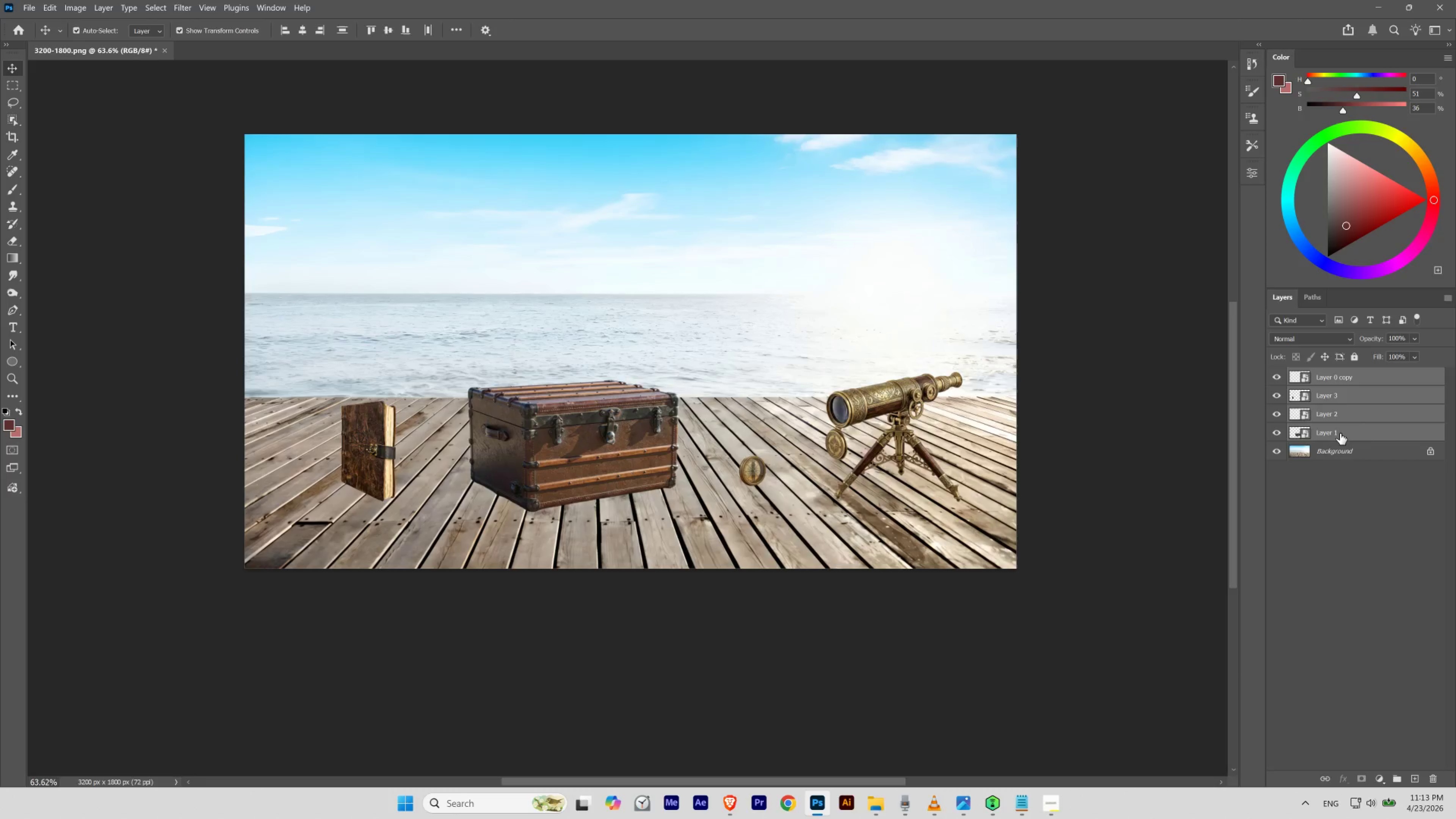 
key(Shift+ArrowLeft)
 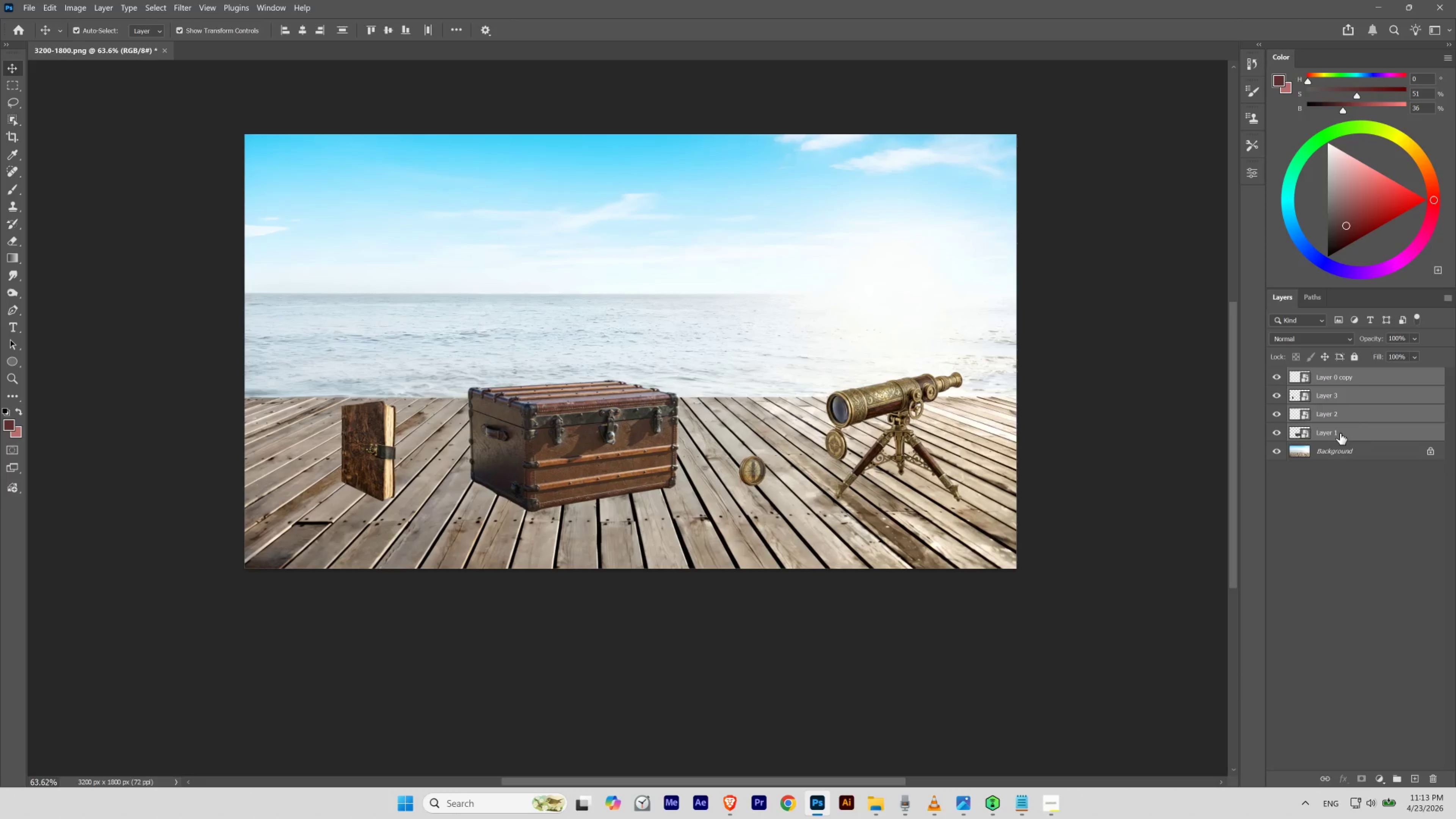 
key(Shift+ArrowRight)
 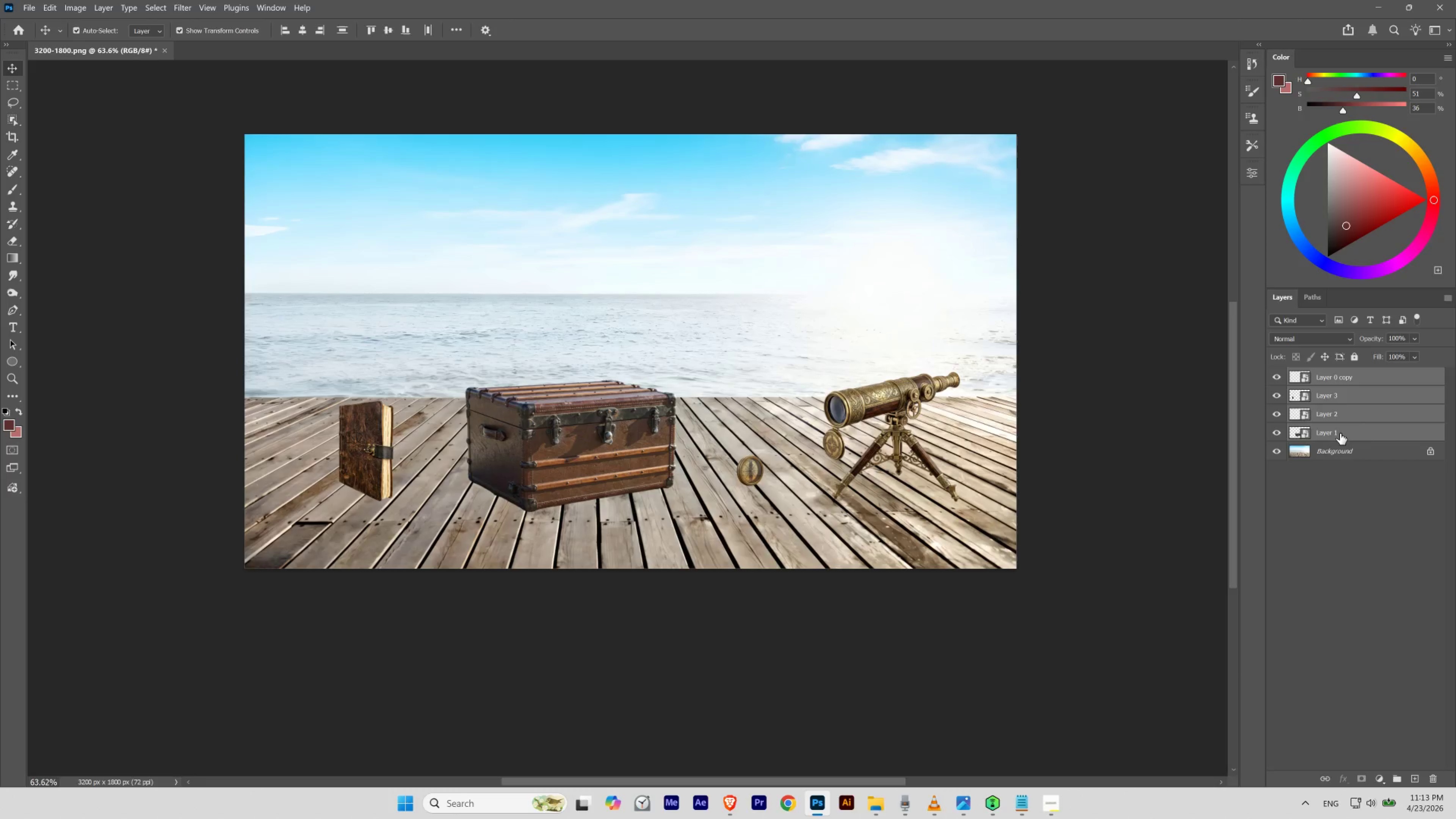 
key(Shift+ArrowLeft)
 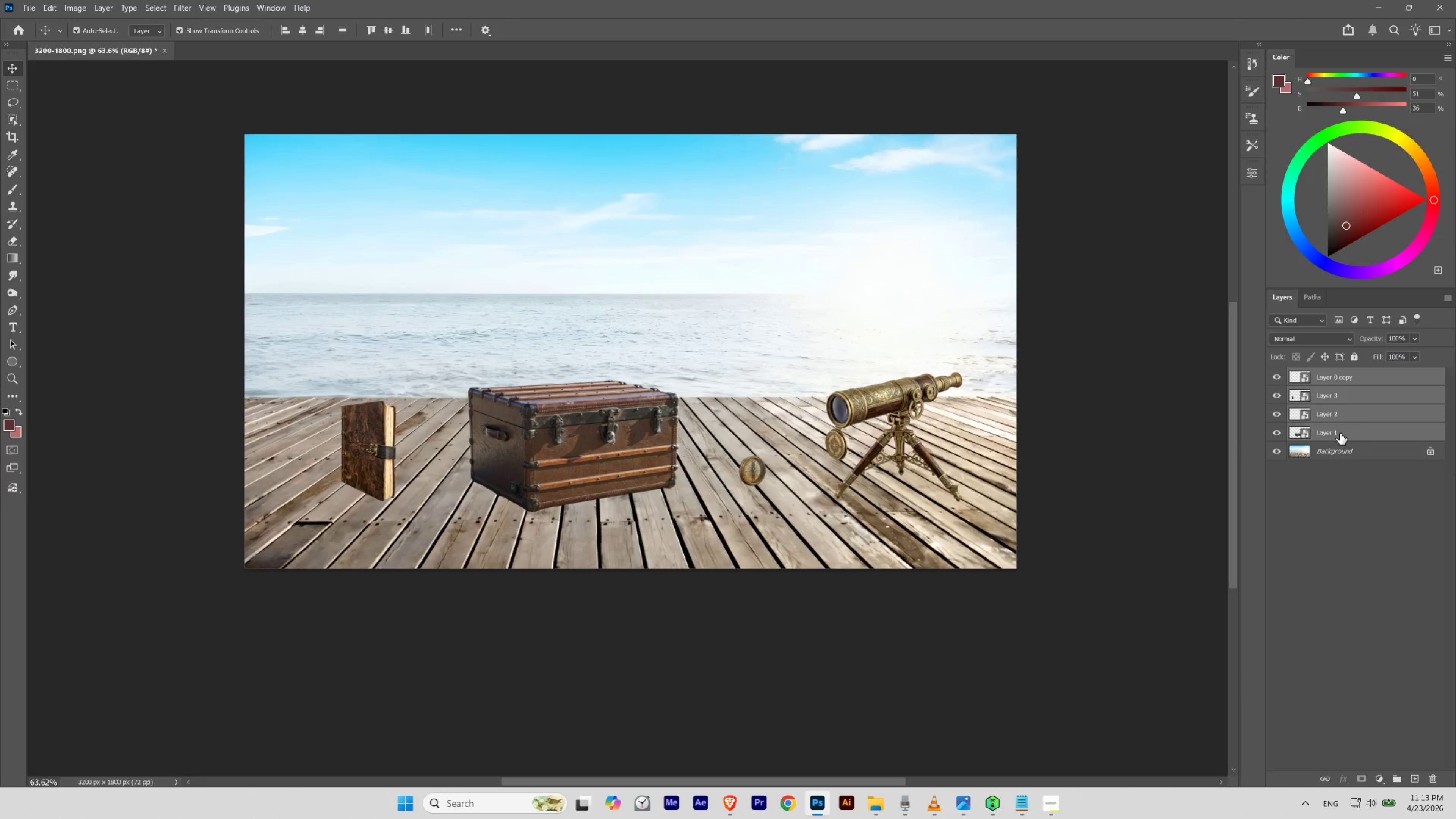 
key(Shift+ArrowRight)
 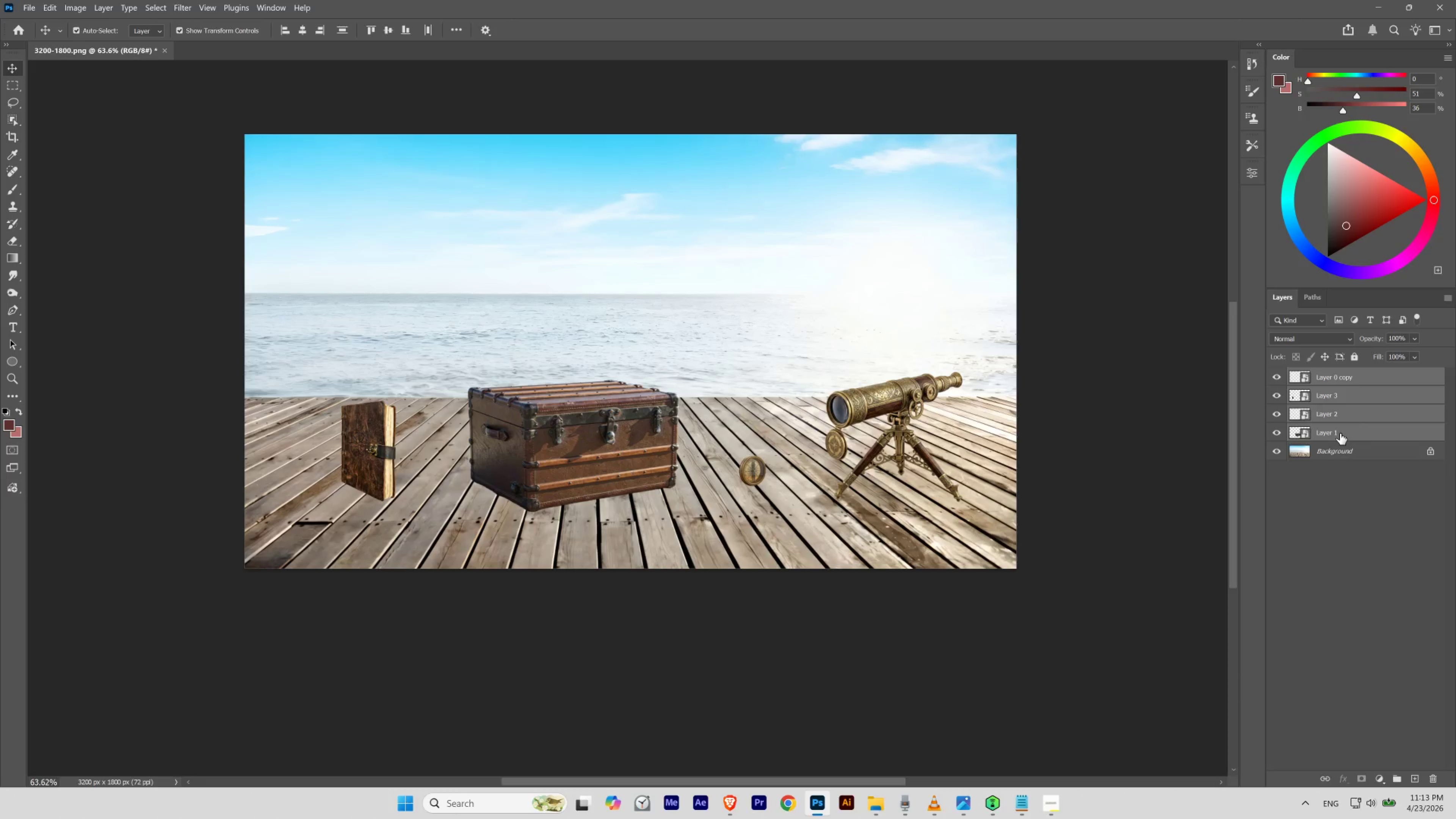 
key(Shift+ArrowLeft)
 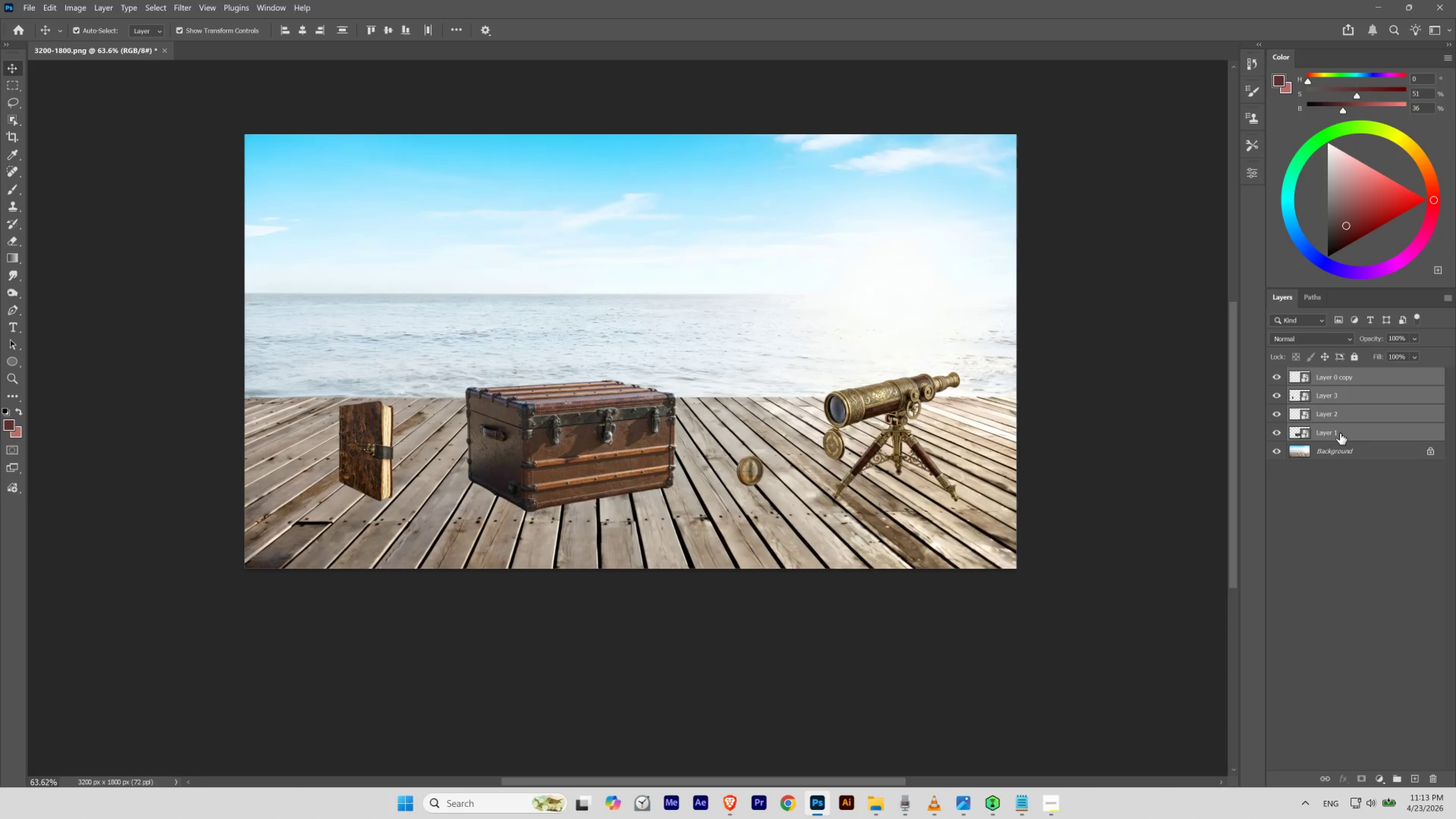 
key(Control+T)
 